 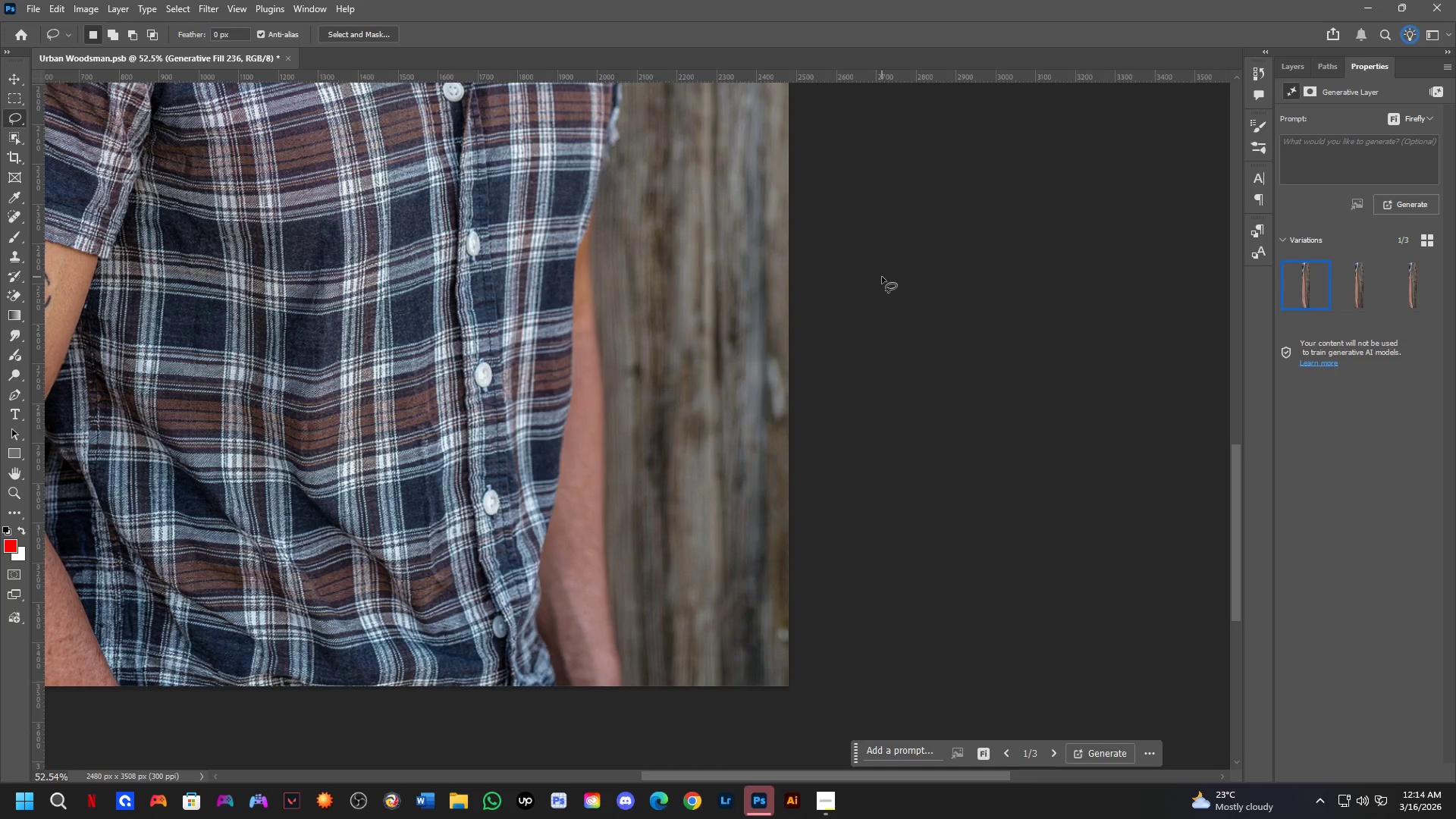 
key(Control+Z)
 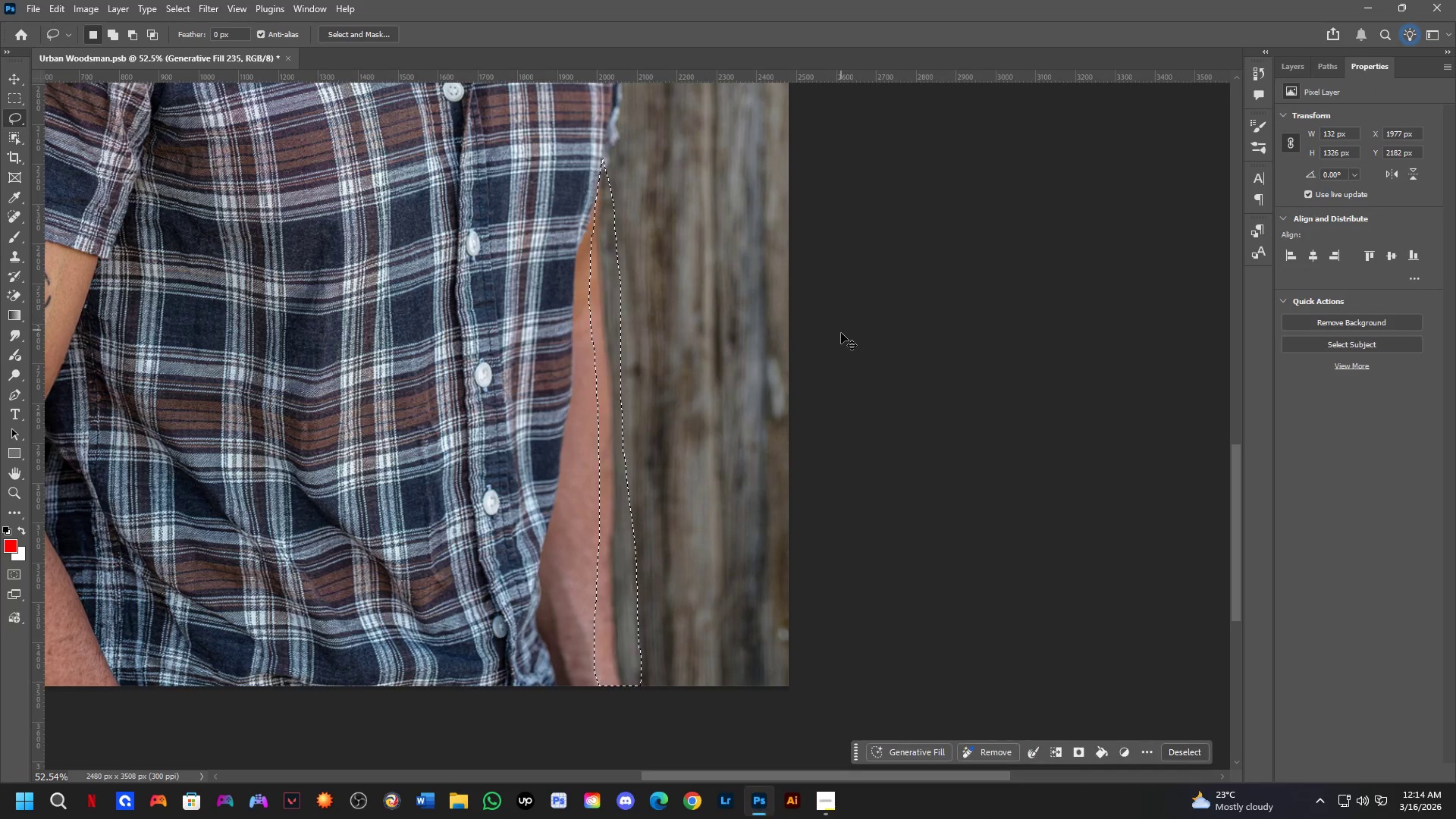 
key(Control+Shift+ShiftLeft)
 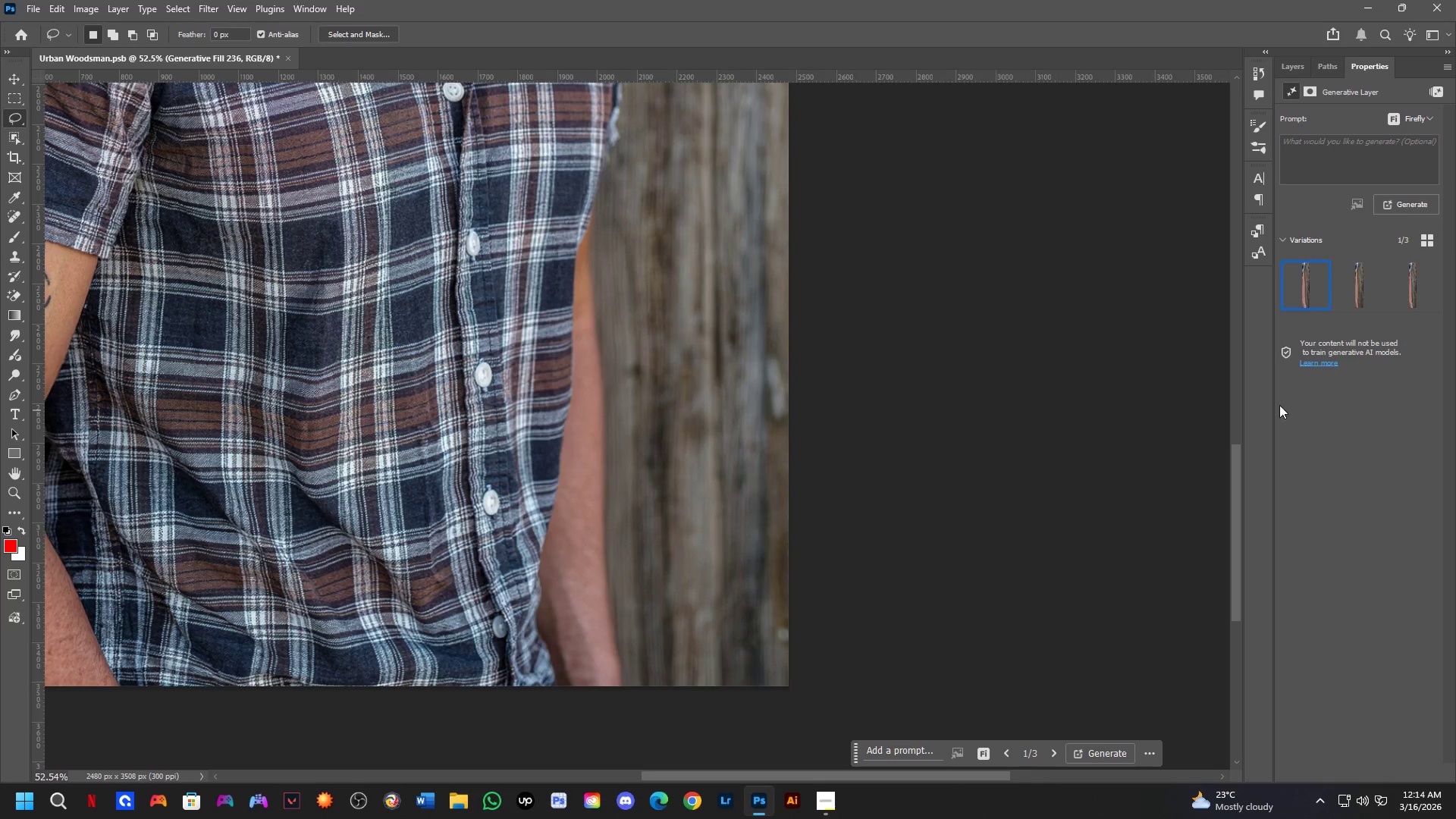 
key(Control+Shift+Z)
 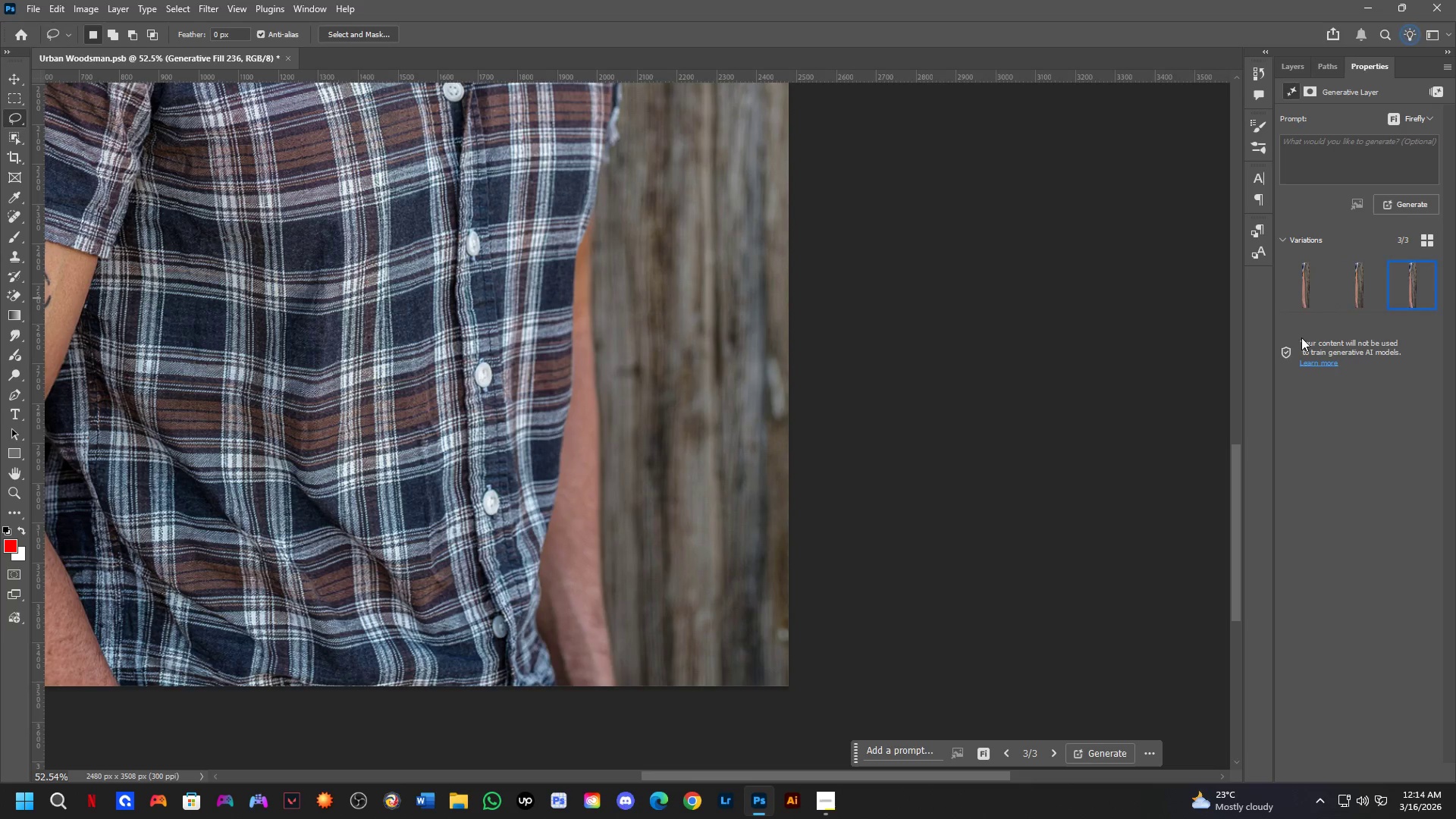 
left_click([1307, 303])
 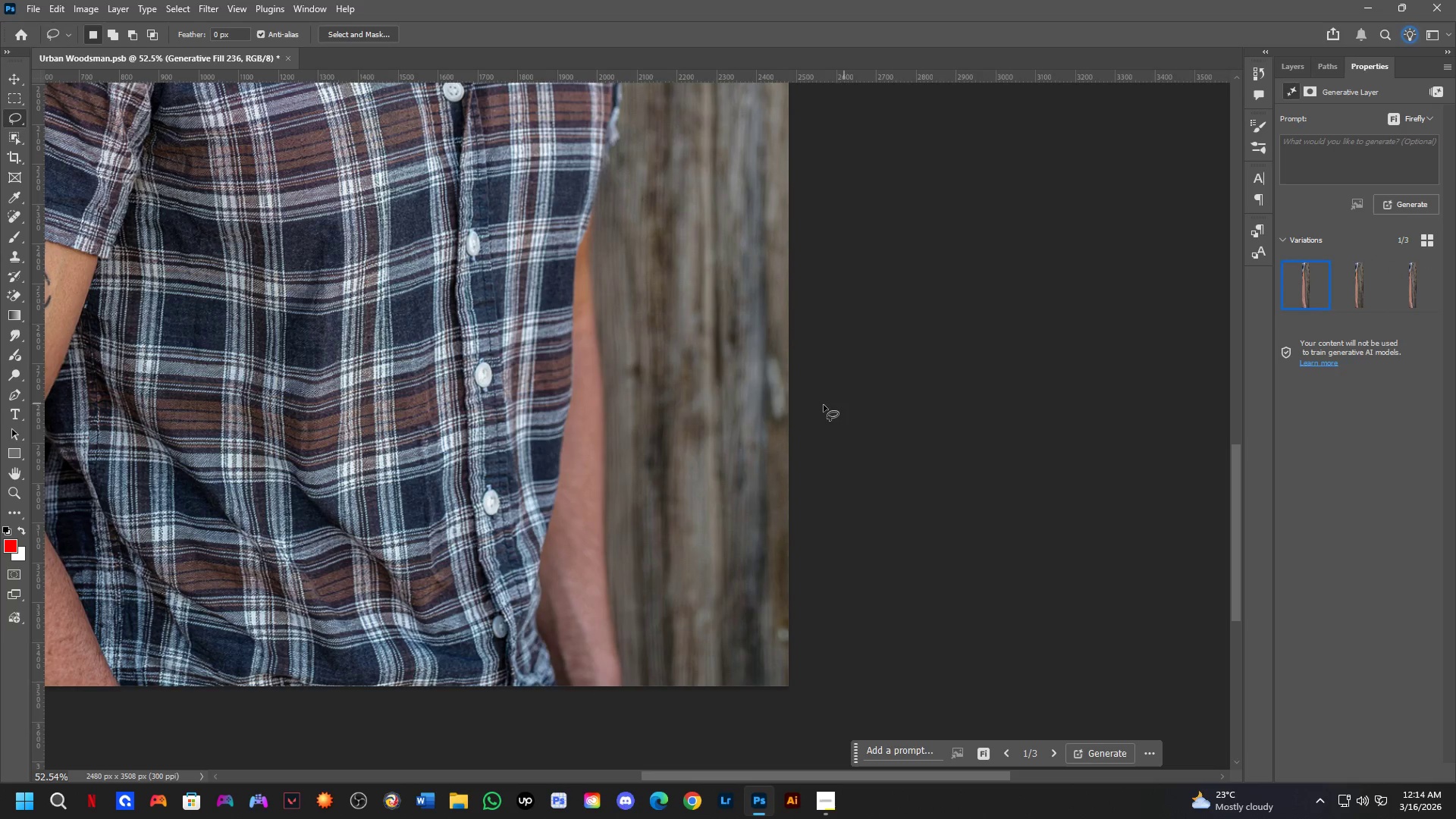 
hold_key(key=Space, duration=0.52)
 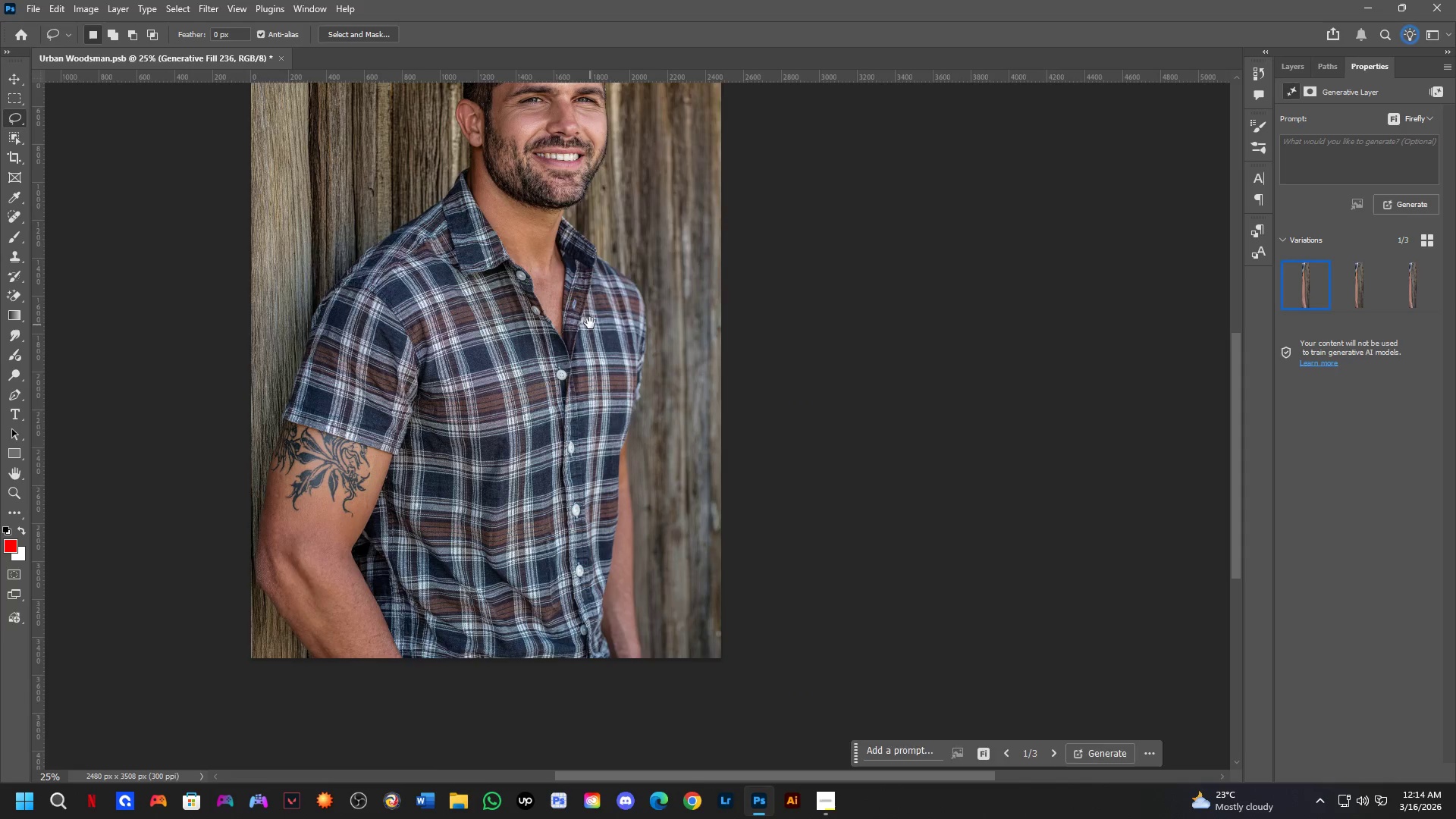 
left_click_drag(start_coordinate=[628, 334], to_coordinate=[665, 548])
 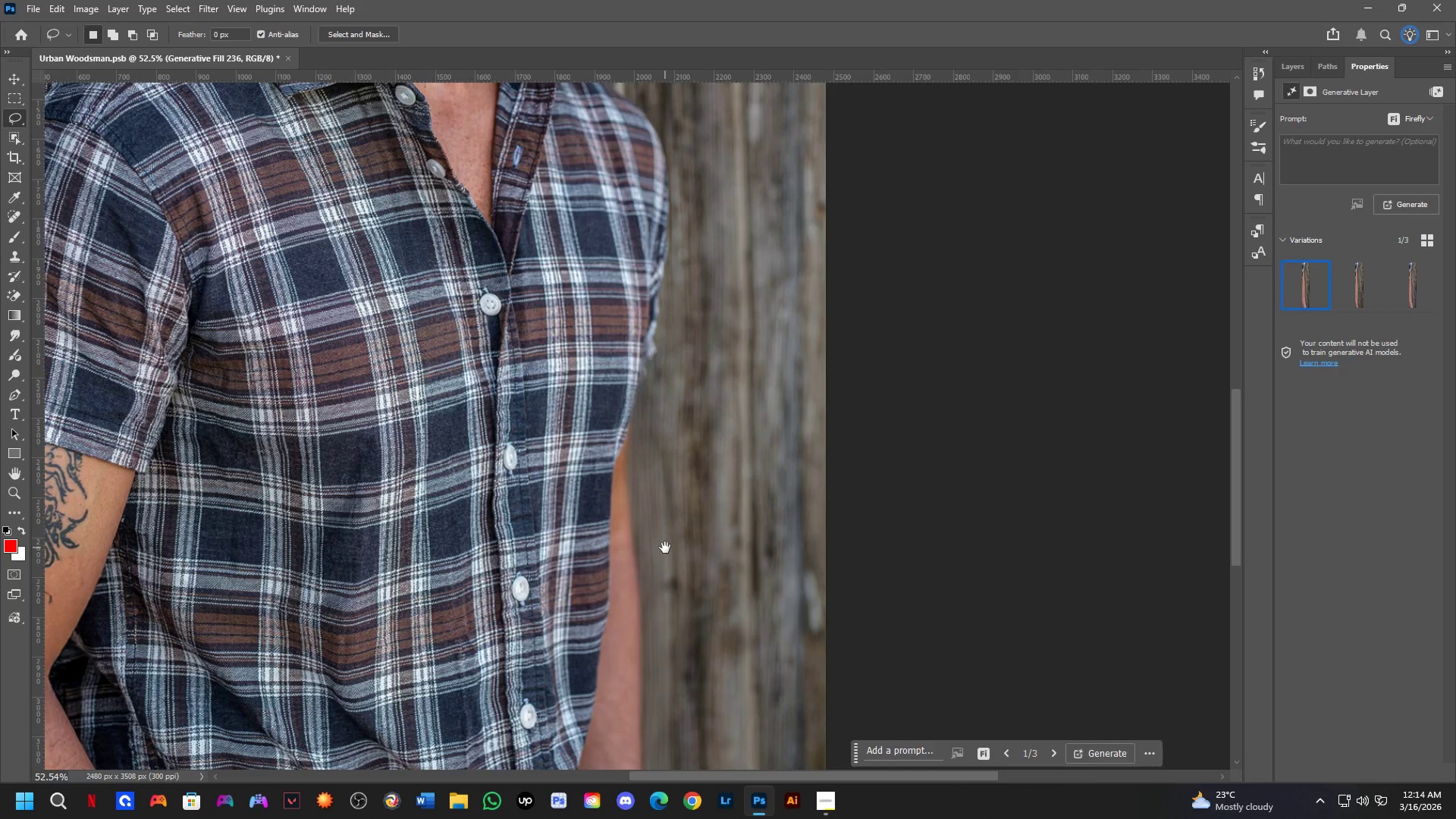 
hold_key(key=Space, duration=1.01)
 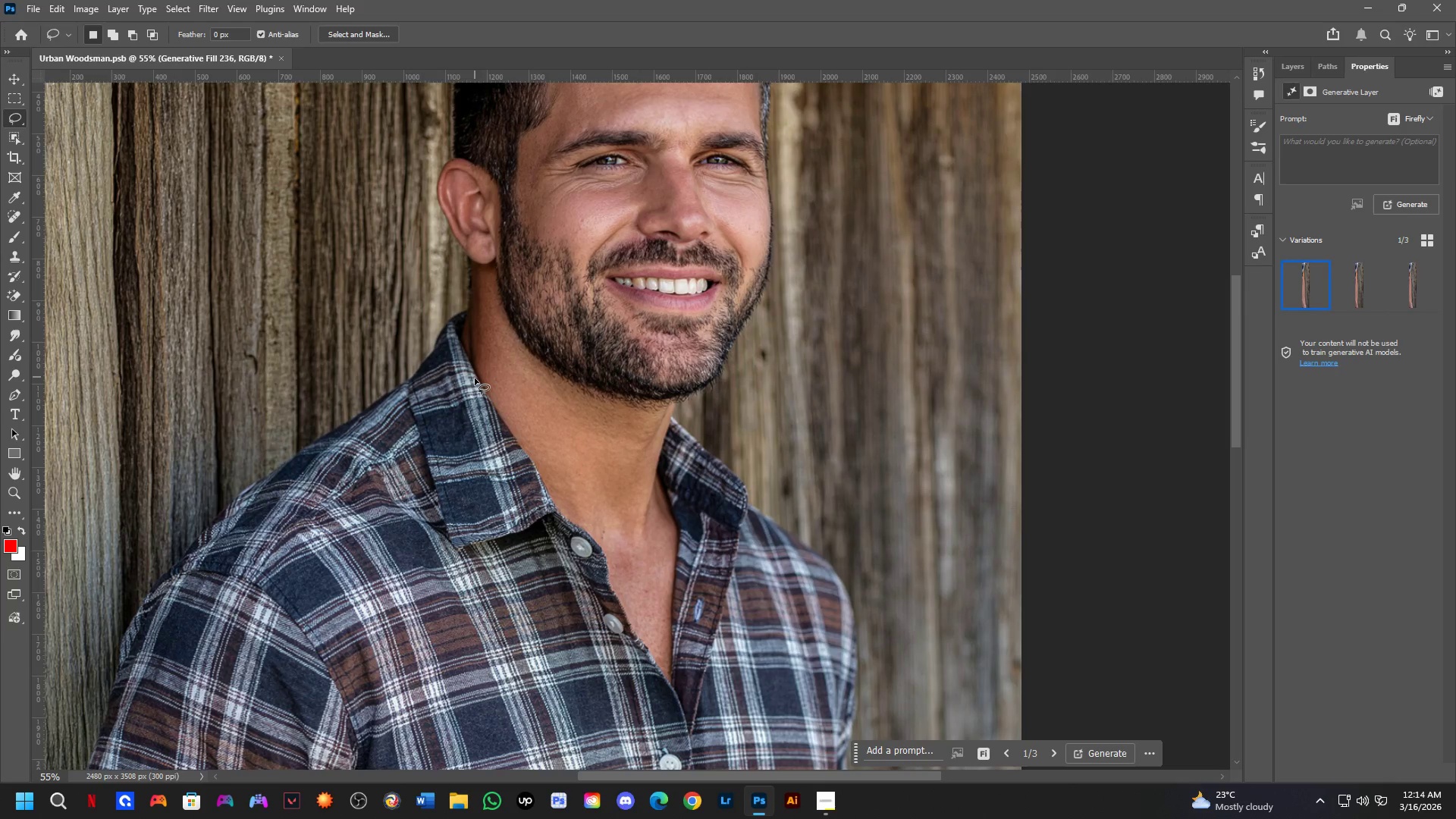 
key(Shift+ShiftLeft)
 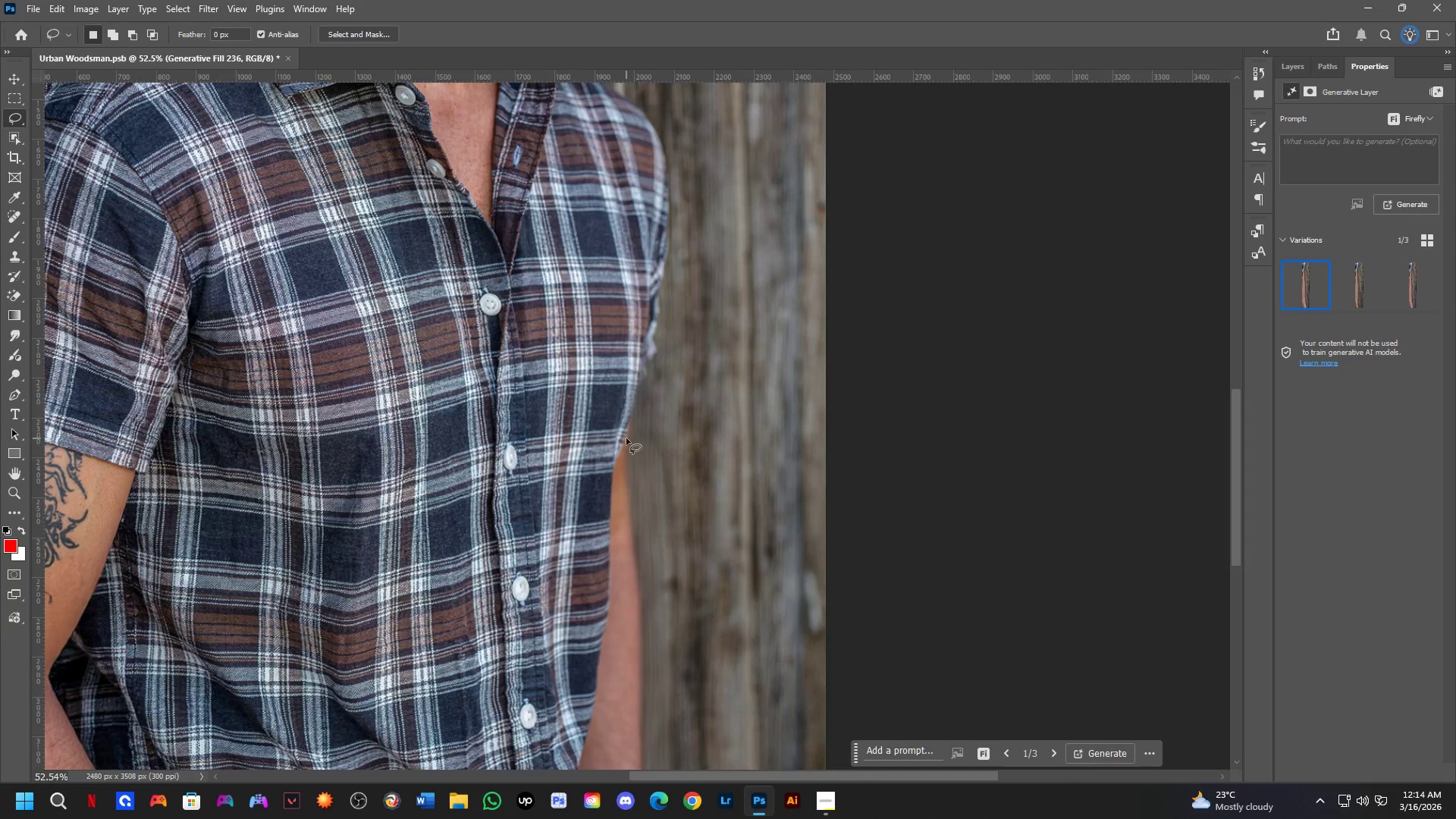 
left_click_drag(start_coordinate=[589, 323], to_coordinate=[594, 475])
 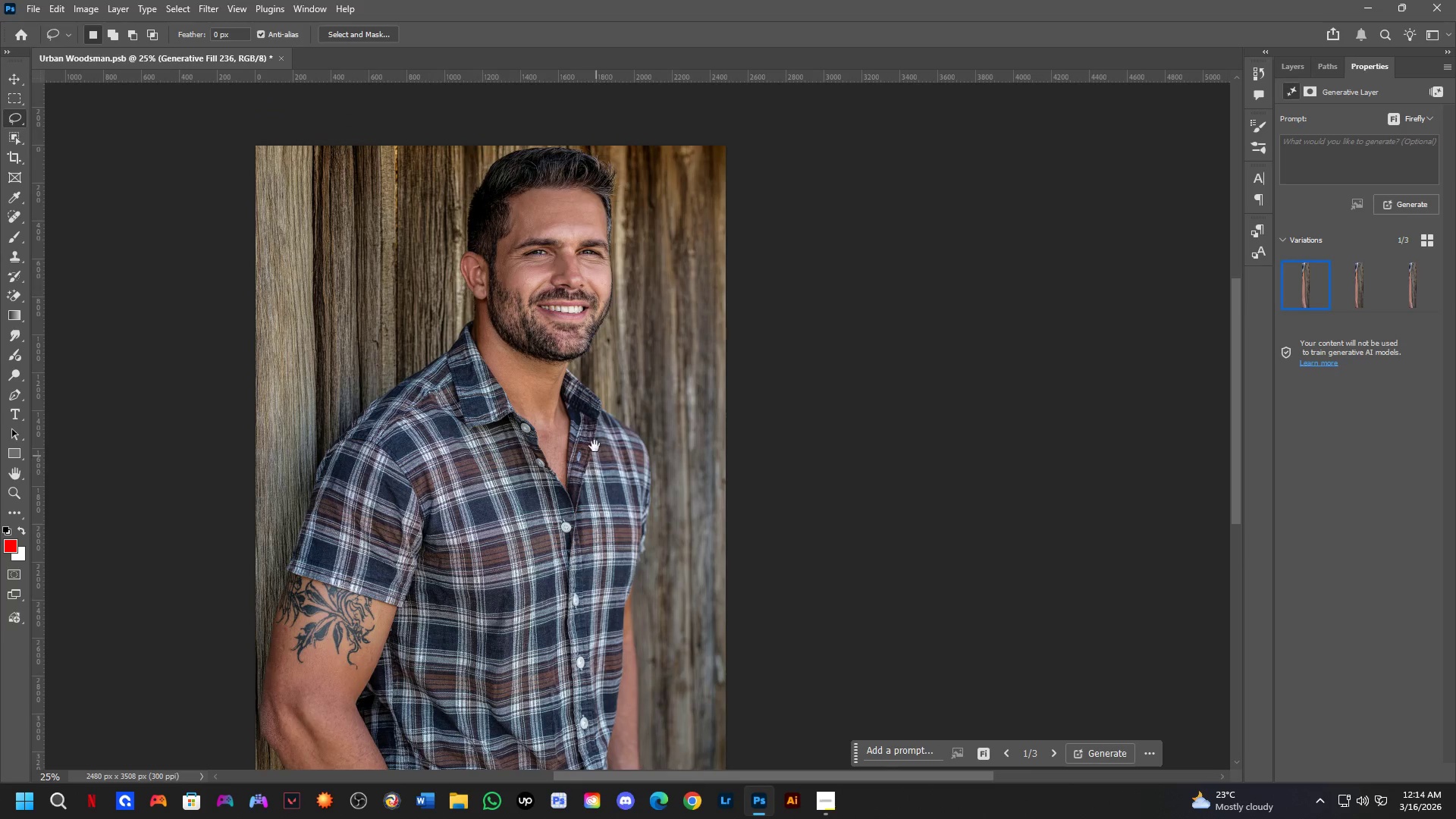 
scroll: coordinate [626, 438], scroll_direction: down, amount: 3.0
 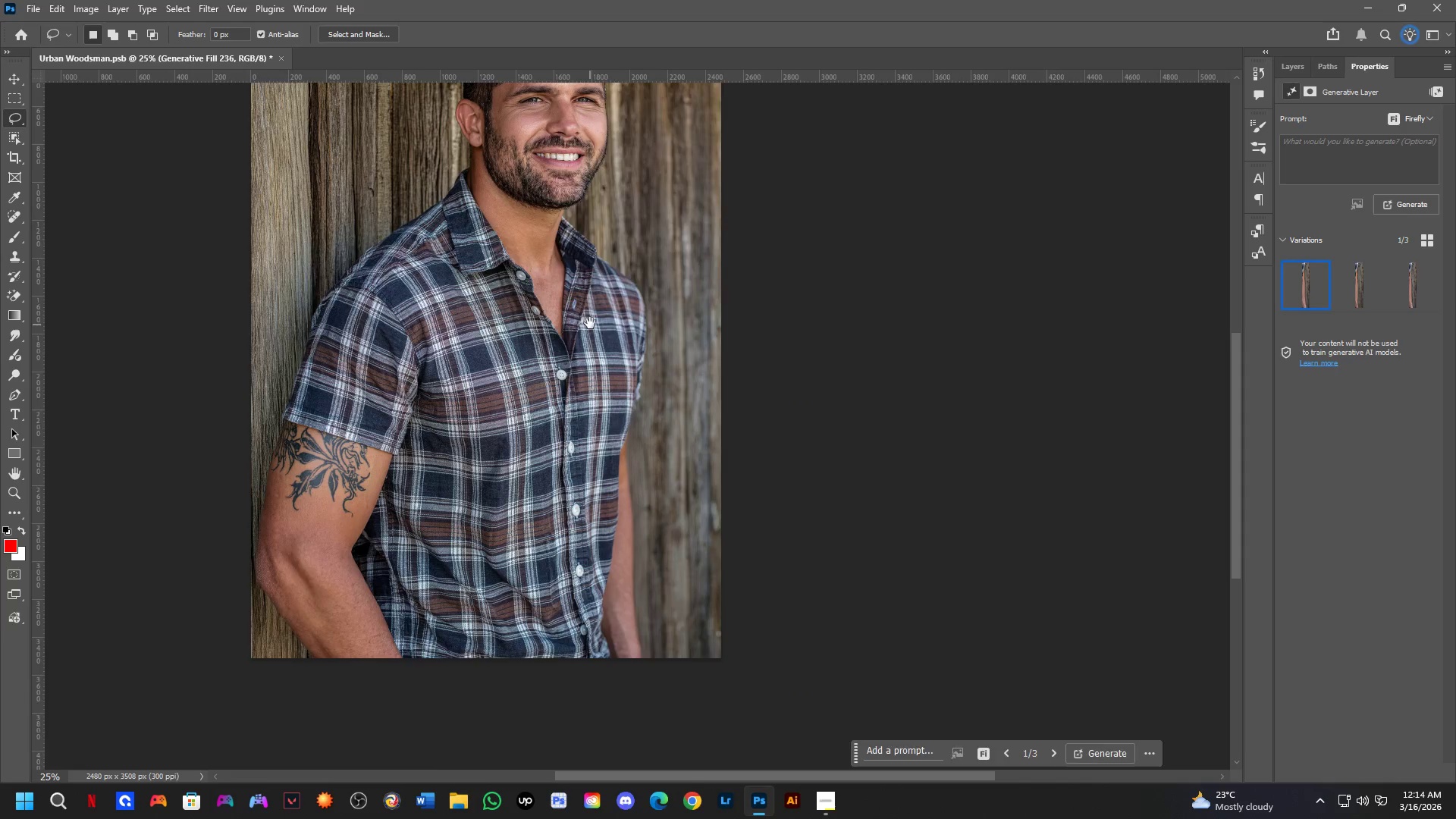 
hold_key(key=Space, duration=2.52)
 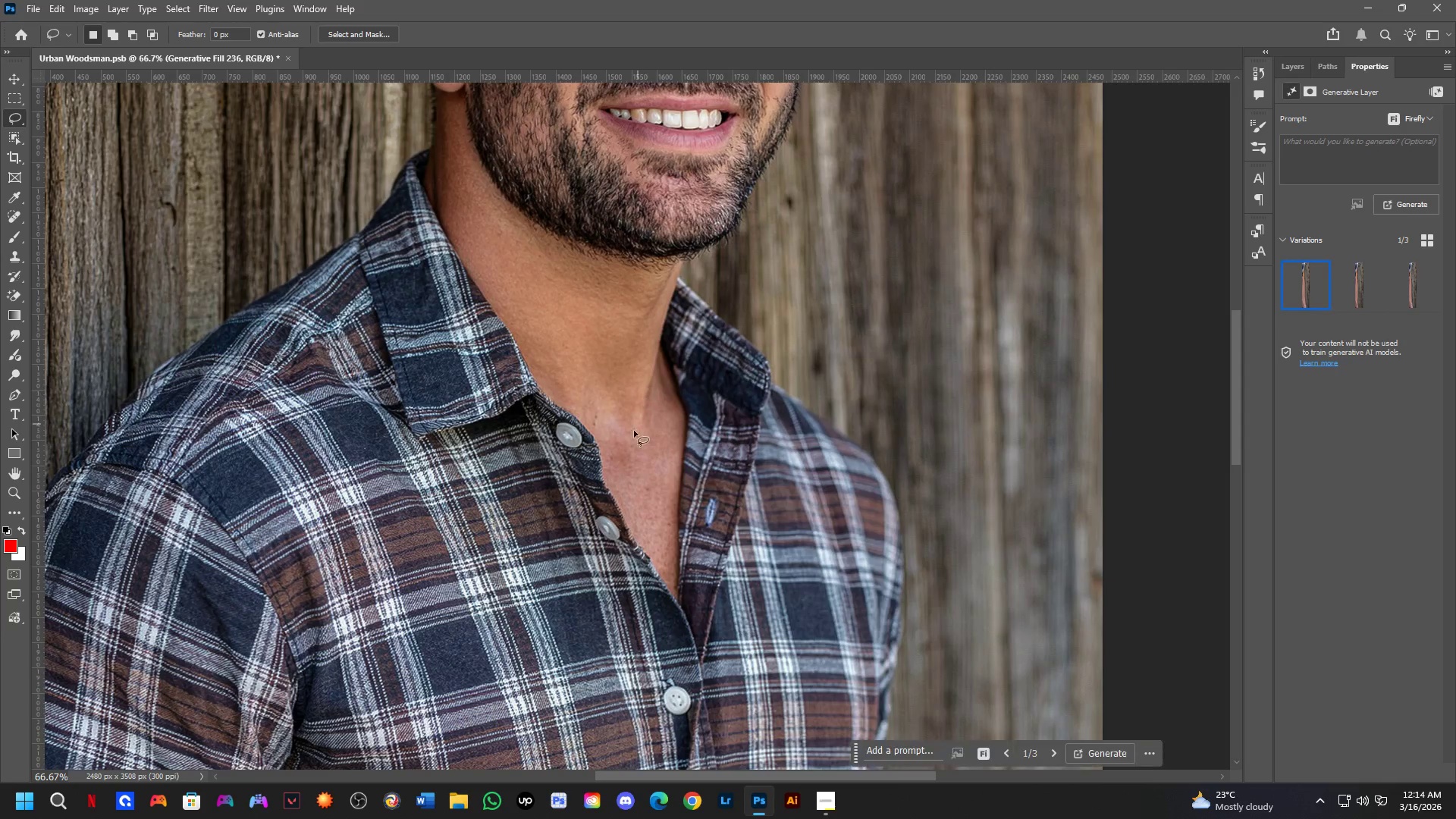 
key(Shift+ShiftLeft)
 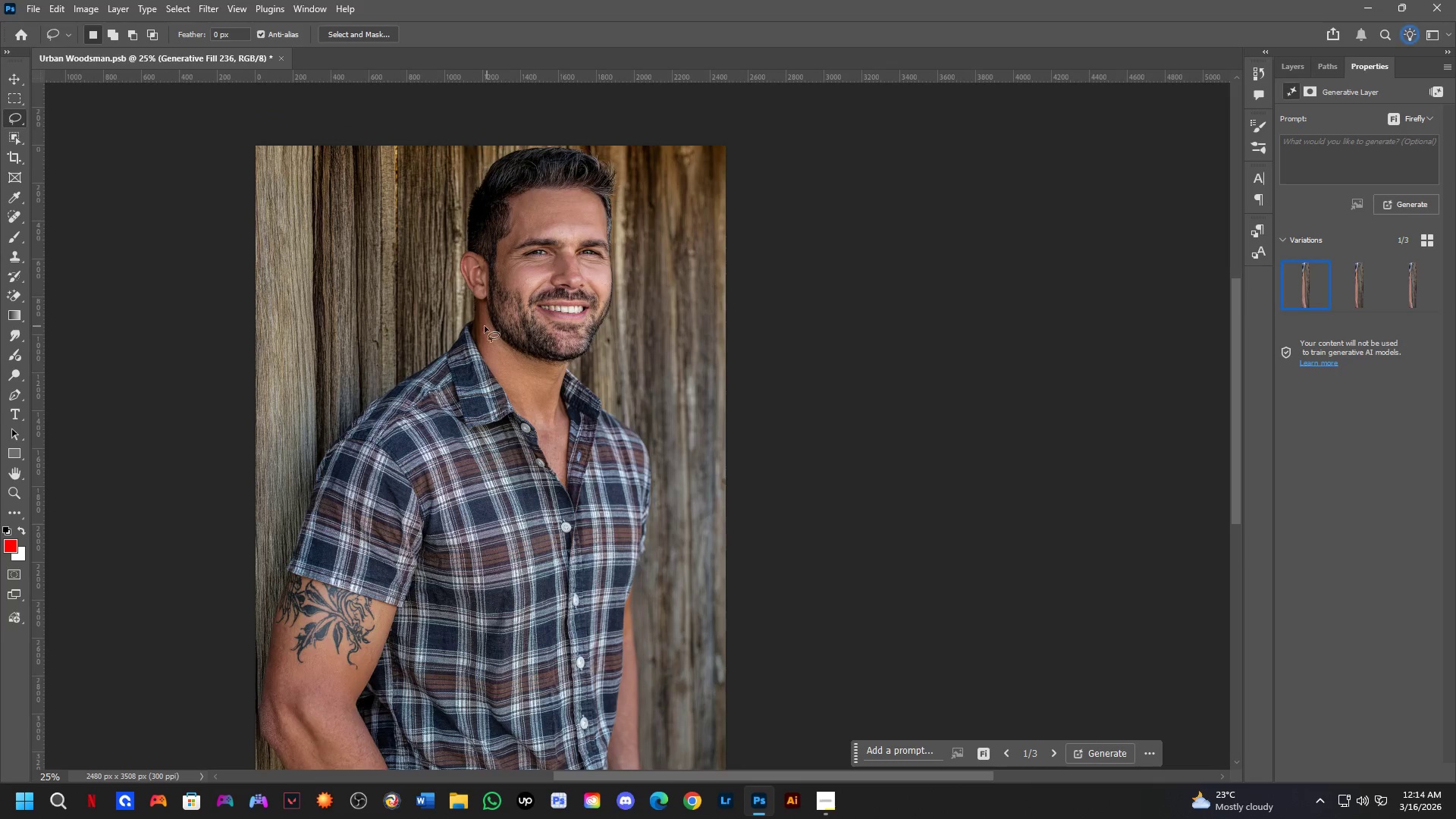 
scroll: coordinate [468, 334], scroll_direction: up, amount: 3.0
 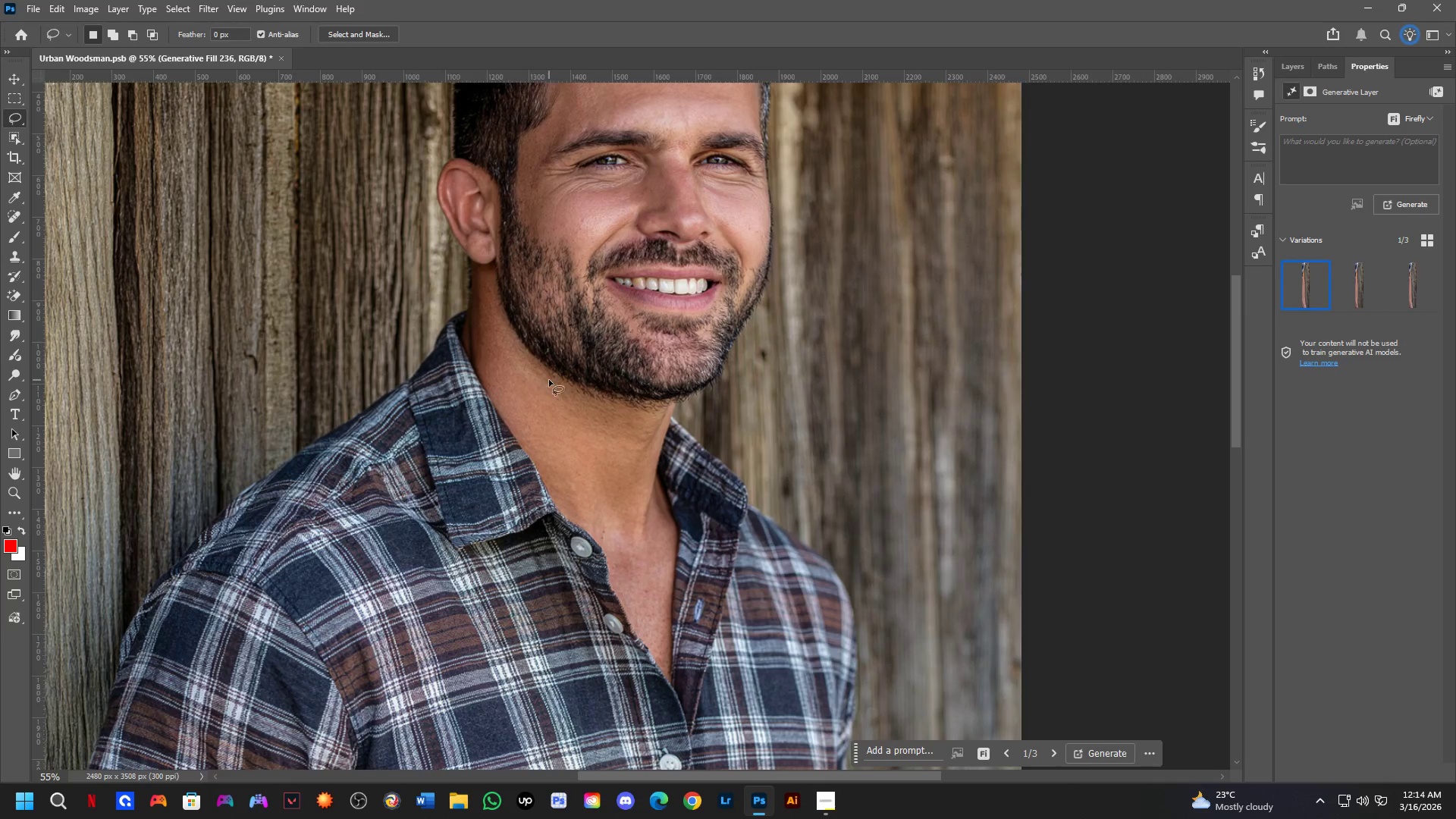 
key(Shift+ShiftLeft)
 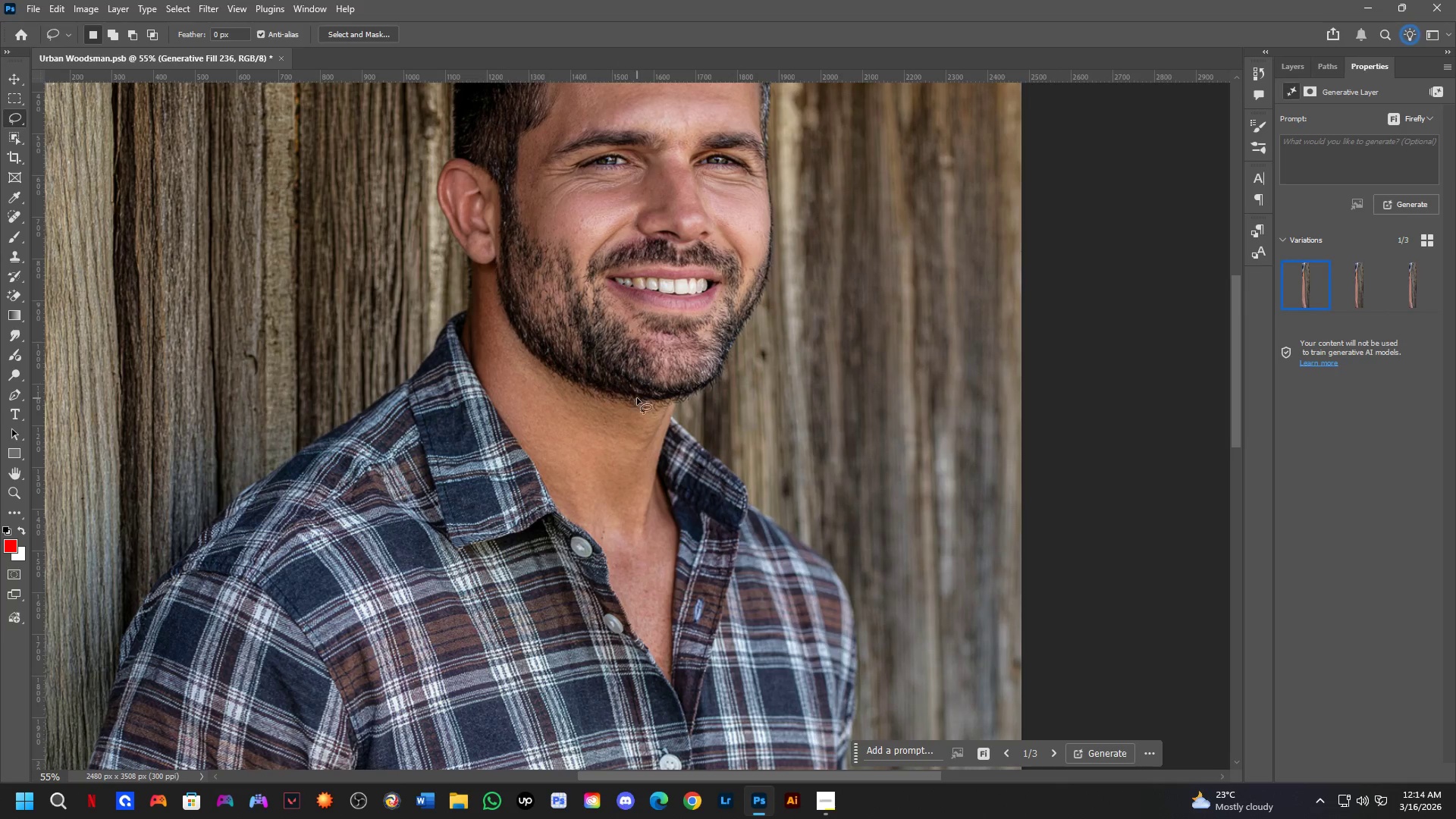 
key(Shift+ShiftLeft)
 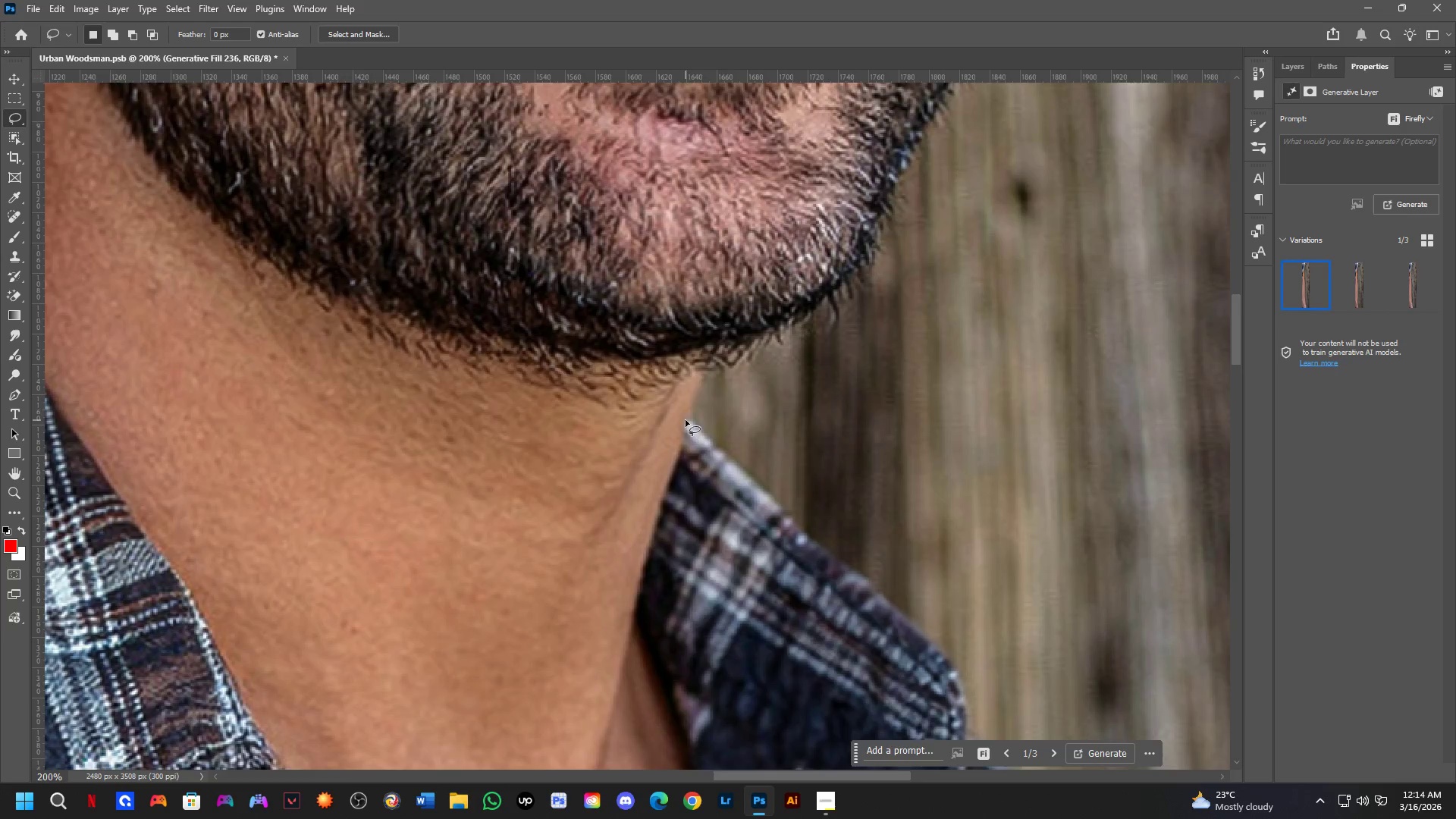 
key(Shift+ShiftLeft)
 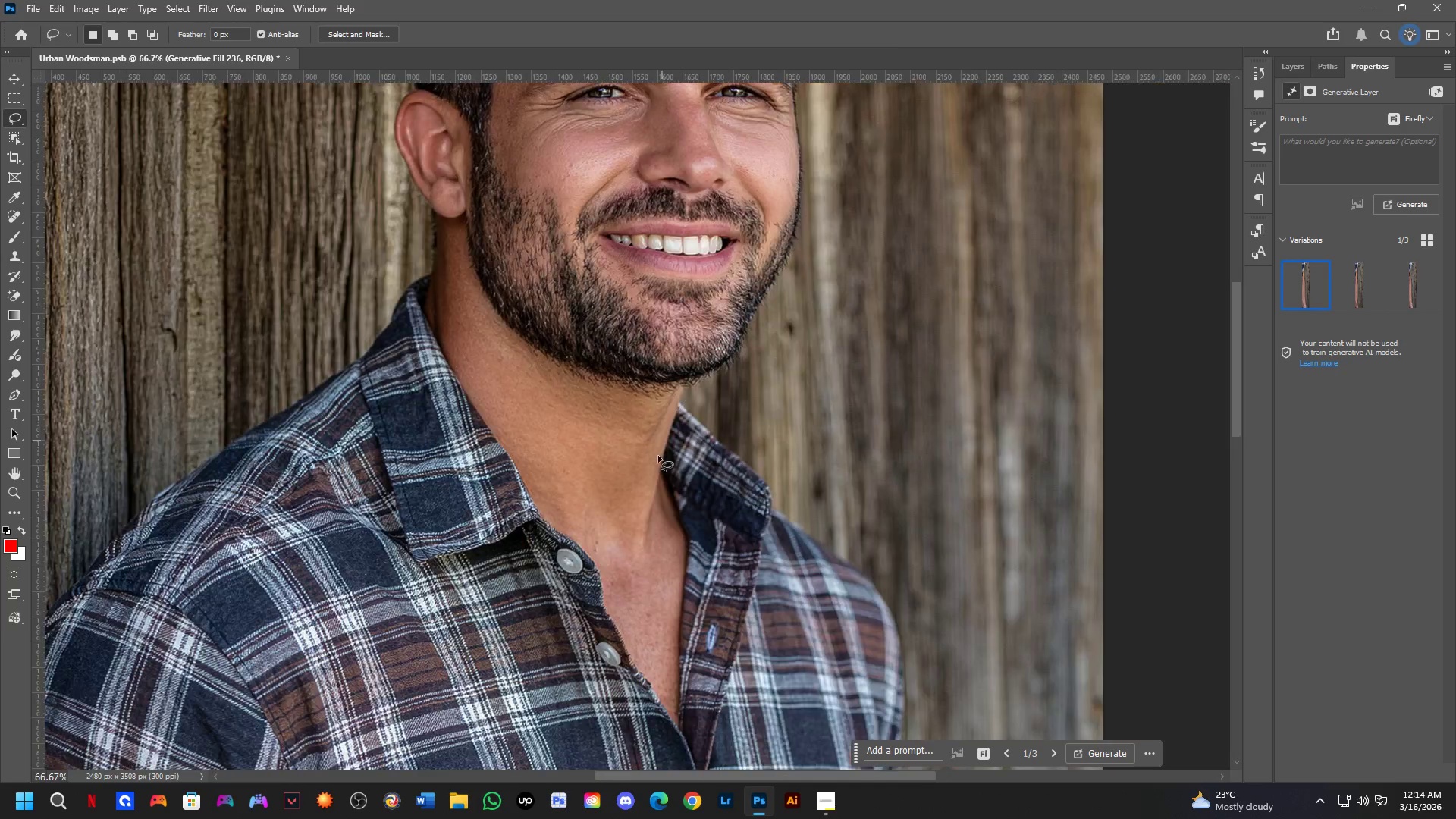 
hold_key(key=Space, duration=0.48)
 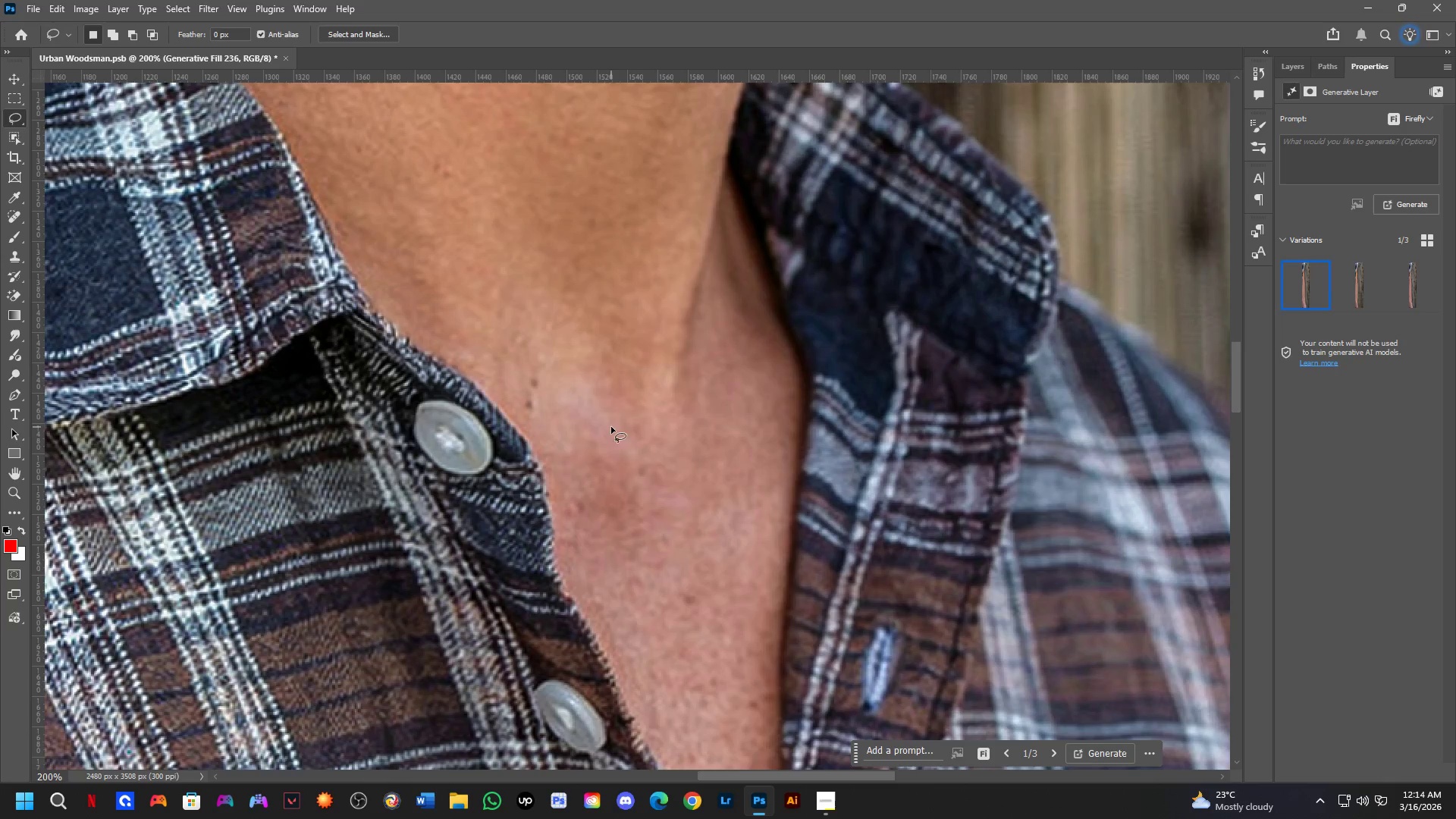 
left_click_drag(start_coordinate=[648, 519], to_coordinate=[648, 394])
 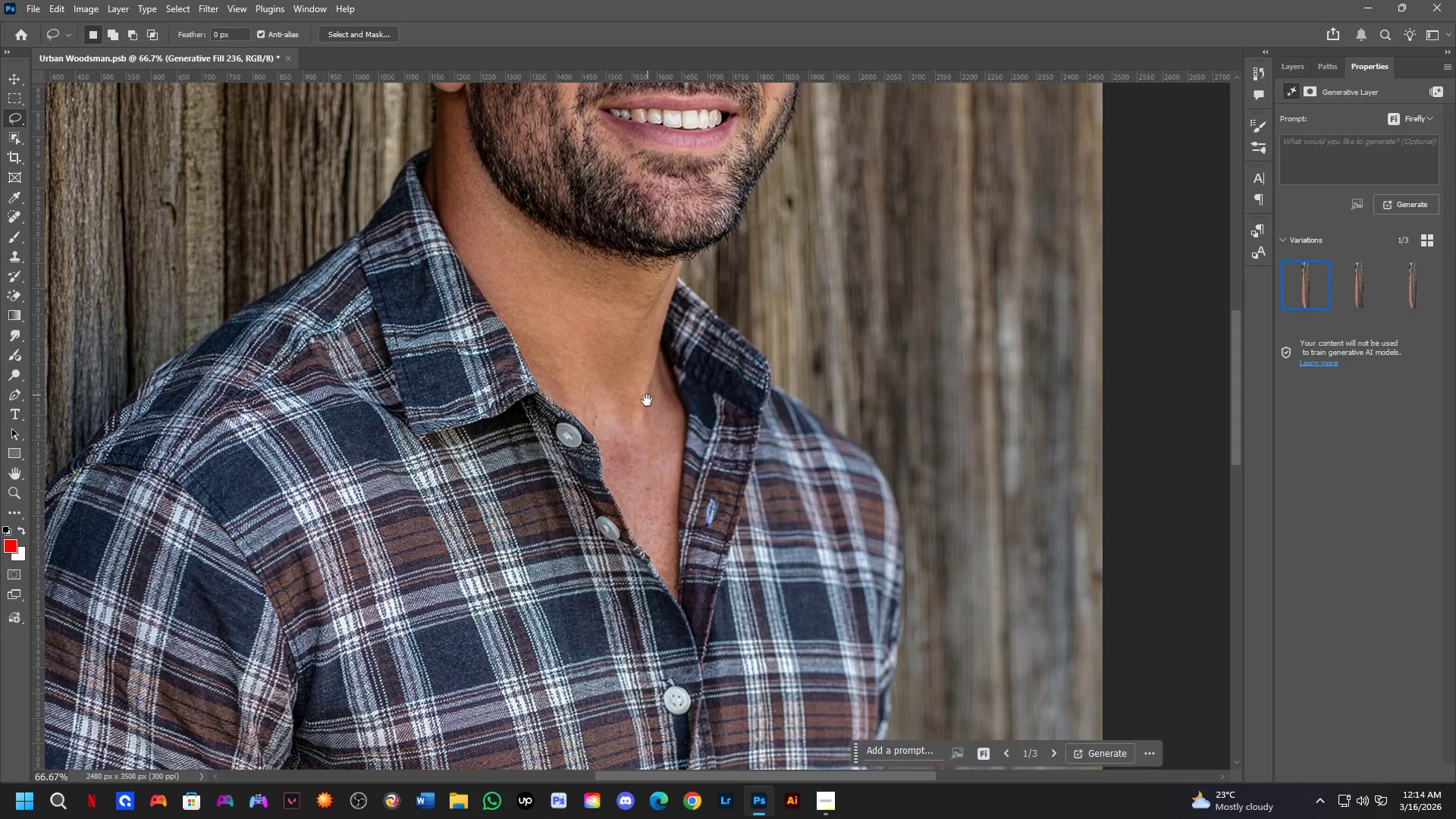 
scroll: coordinate [674, 394], scroll_direction: up, amount: 4.0
 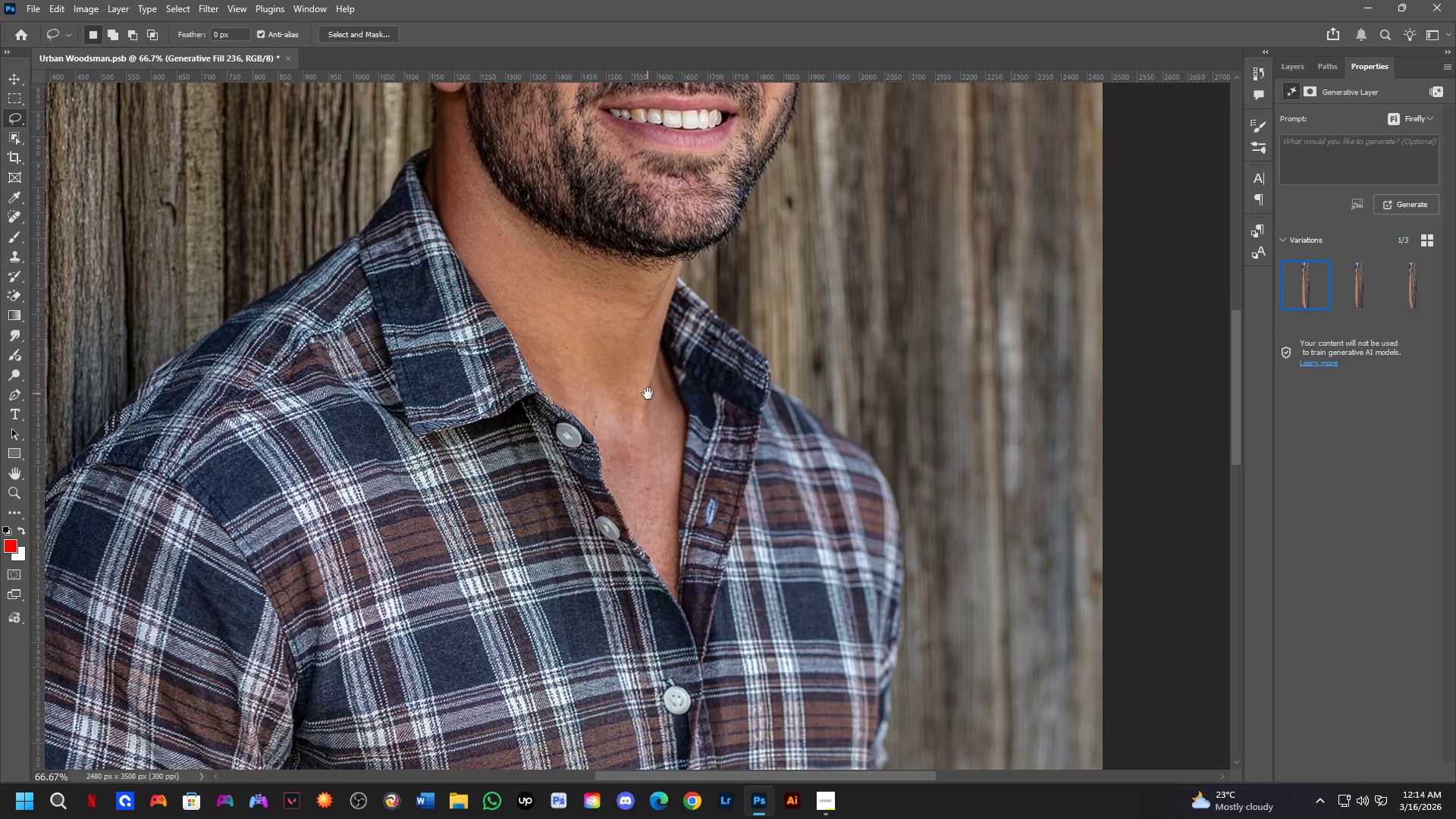 
key(Shift+ShiftLeft)
 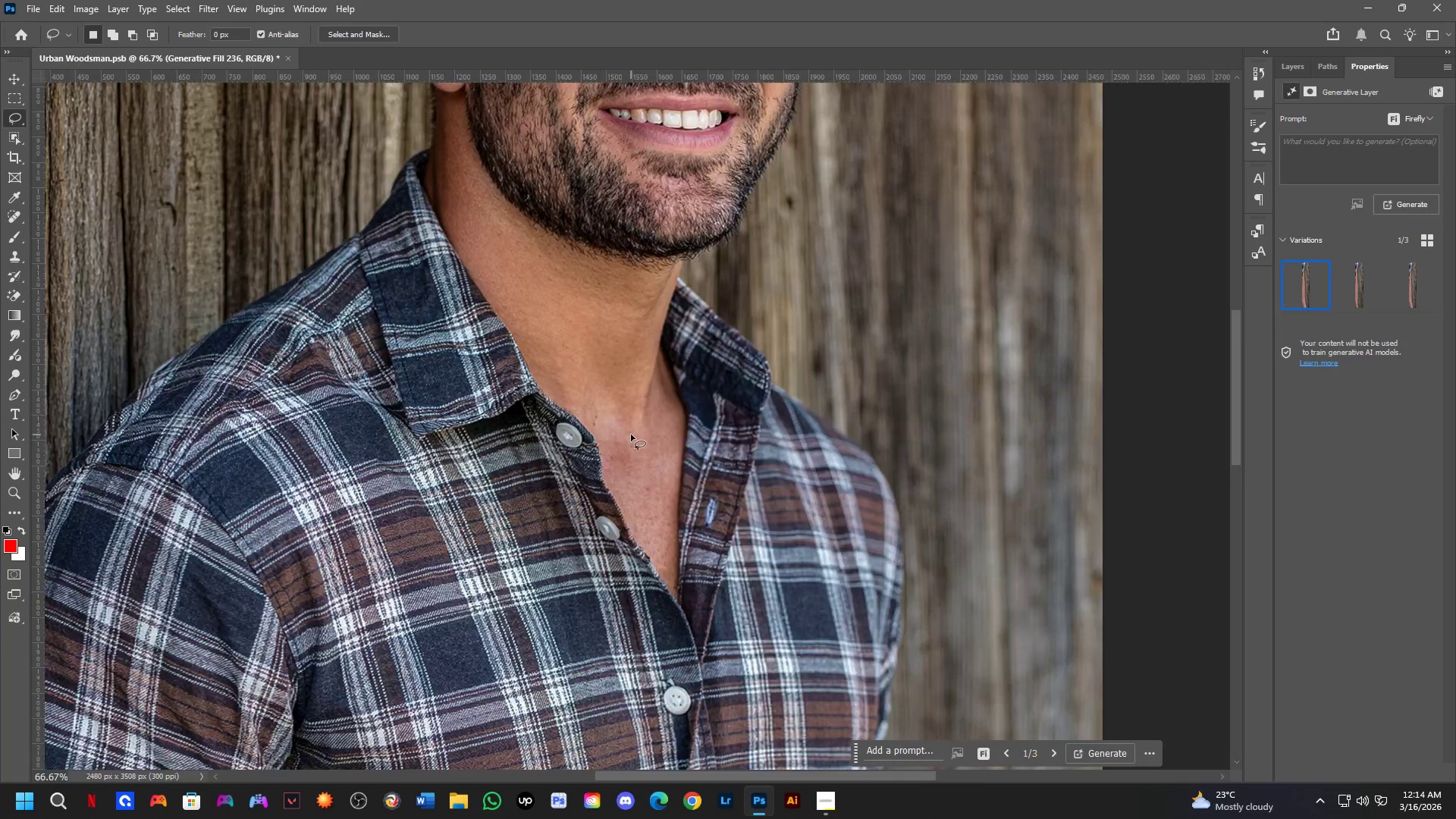 
key(Shift+ShiftLeft)
 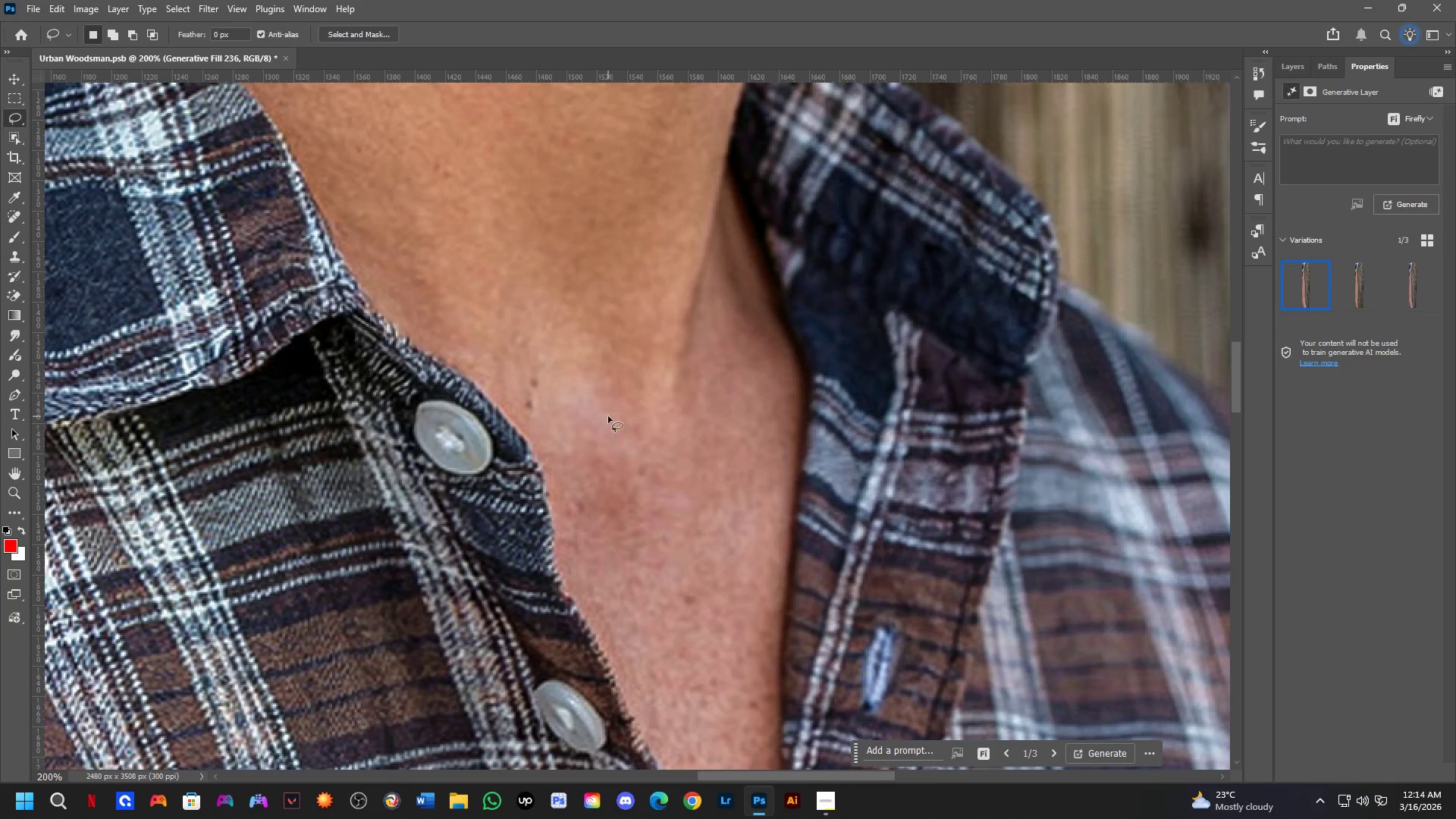 
scroll: coordinate [623, 433], scroll_direction: up, amount: 2.0
 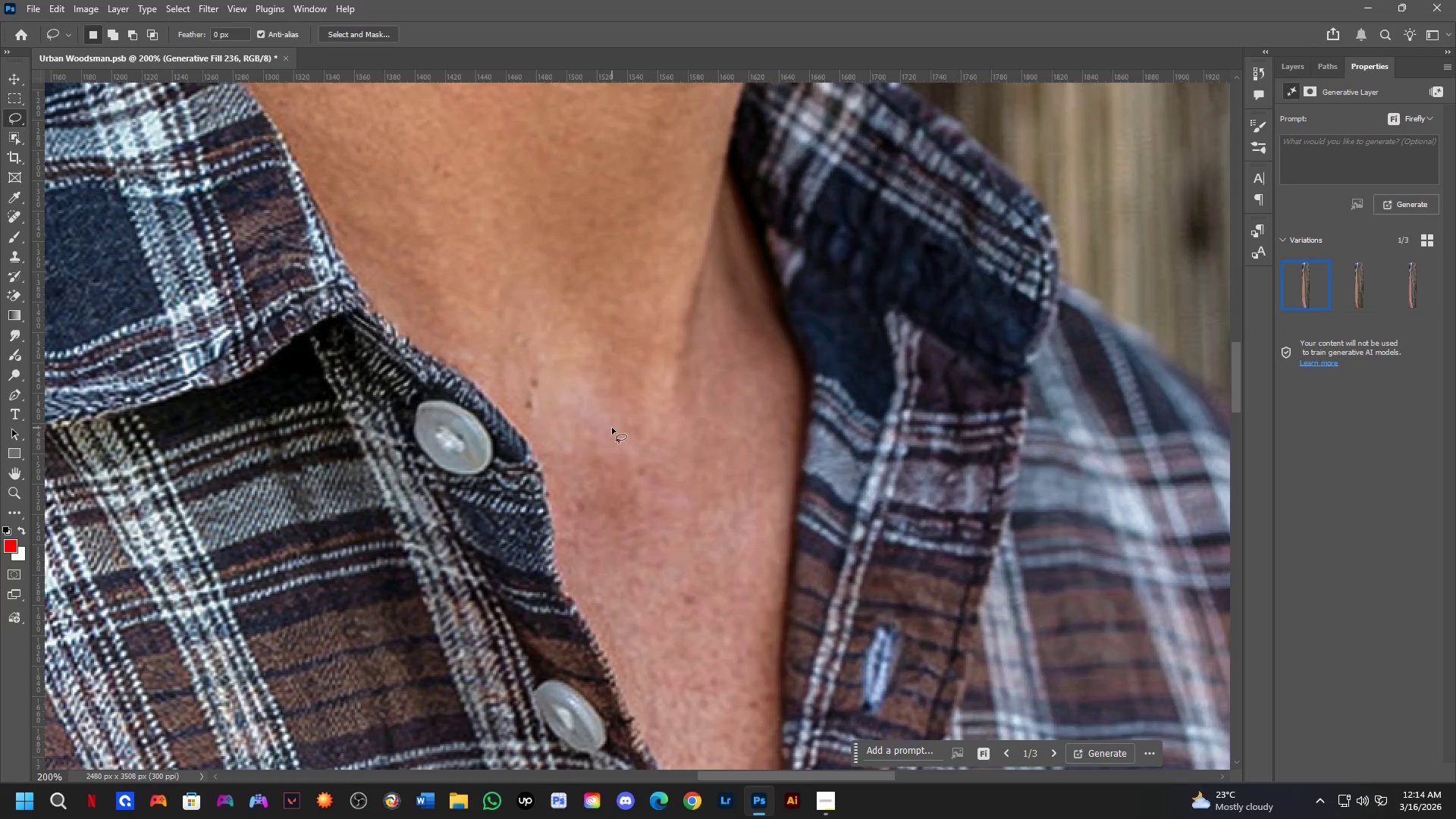 
hold_key(key=Space, duration=0.47)
 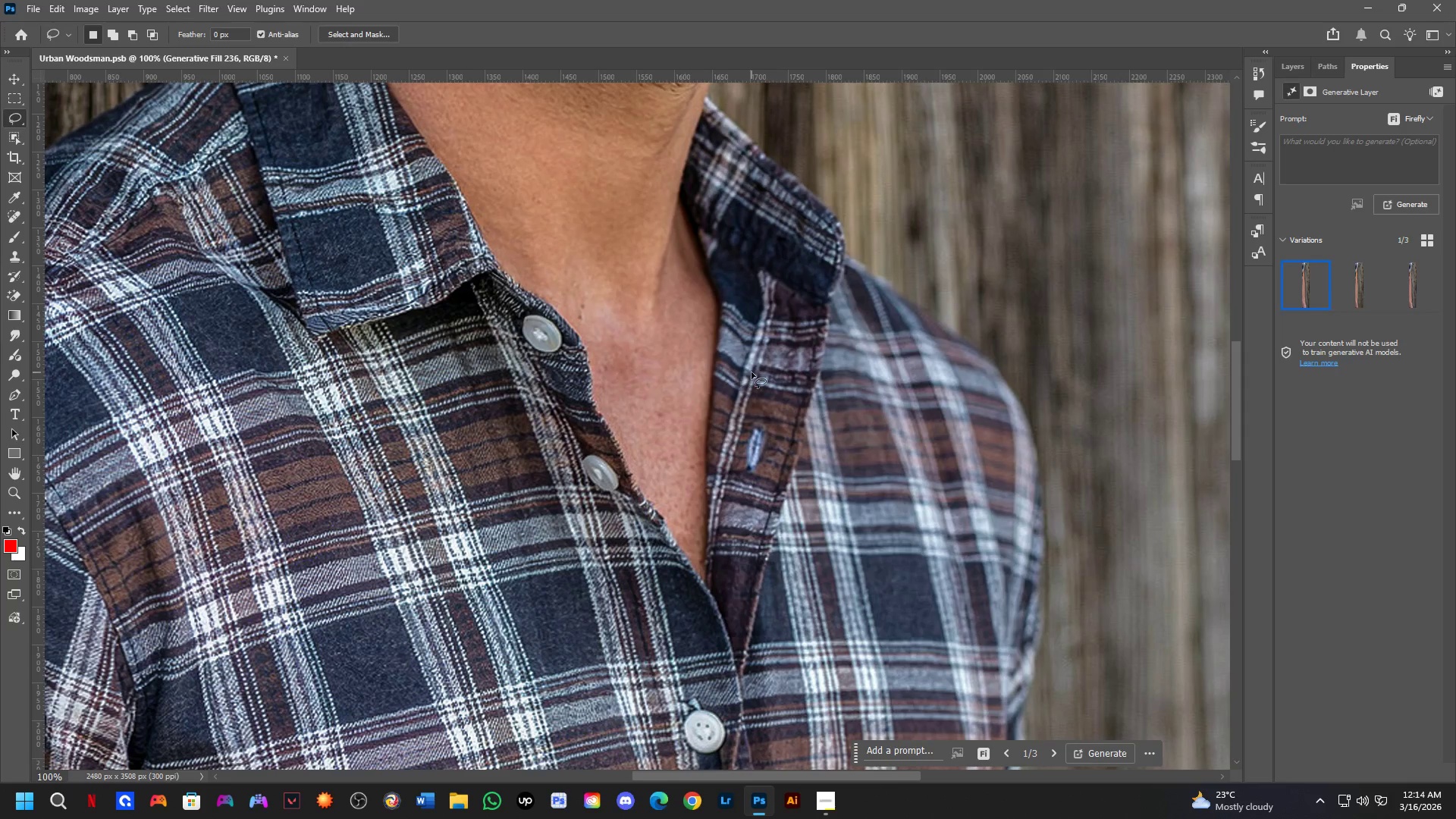 
left_click_drag(start_coordinate=[717, 480], to_coordinate=[683, 344])
 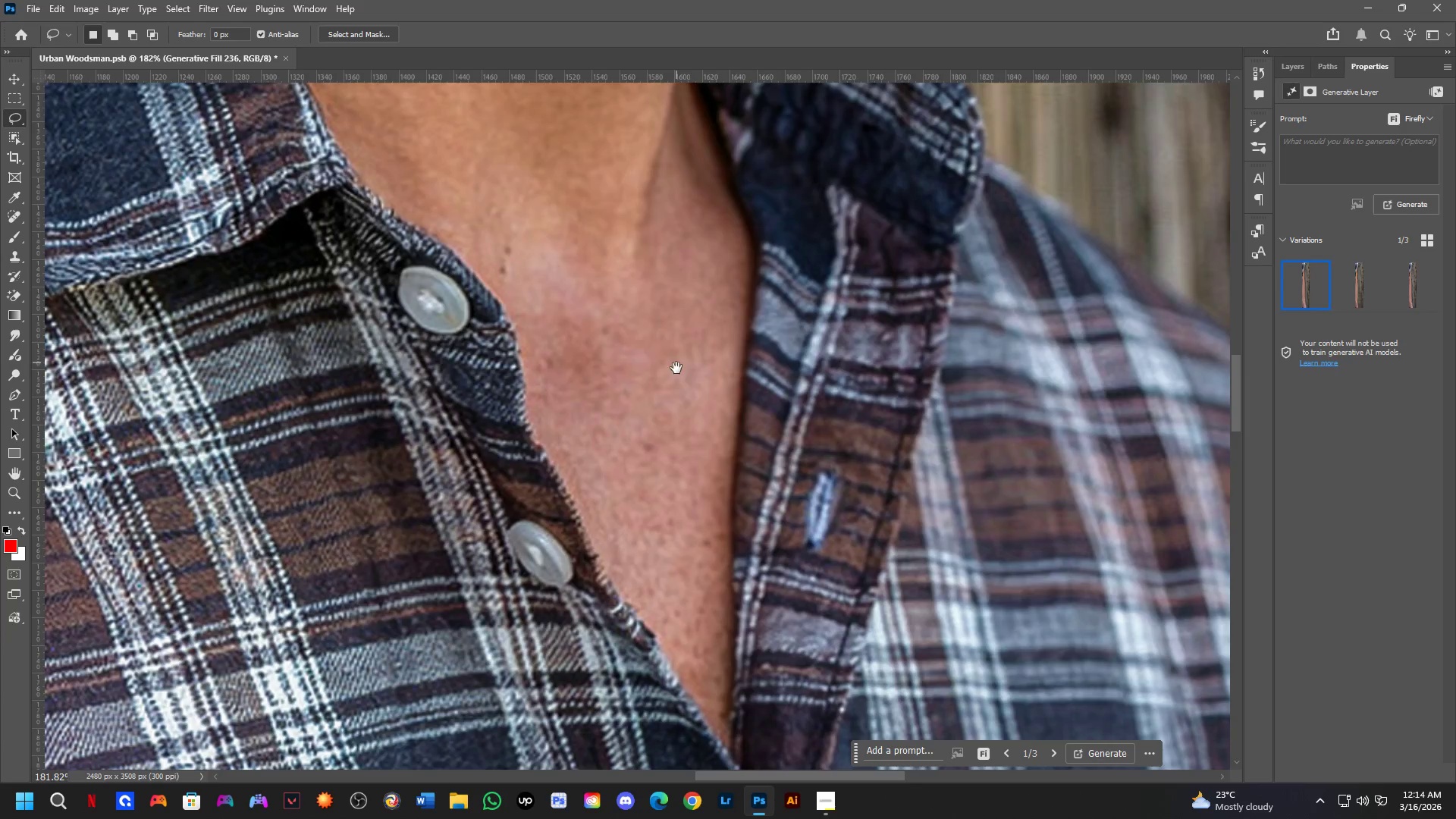 
scroll: coordinate [608, 416], scroll_direction: down, amount: 1.0
 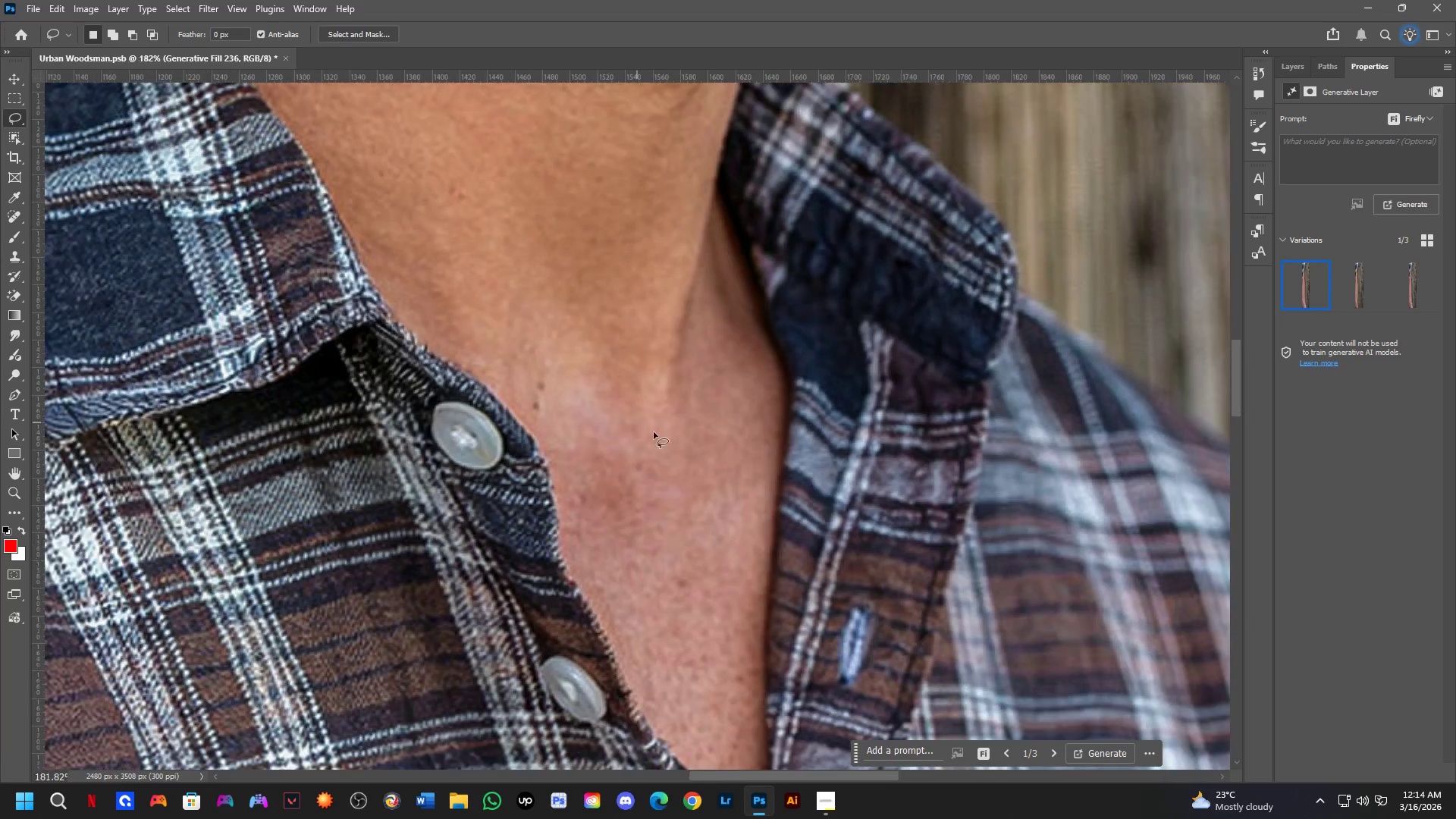 
key(Shift+ShiftLeft)
 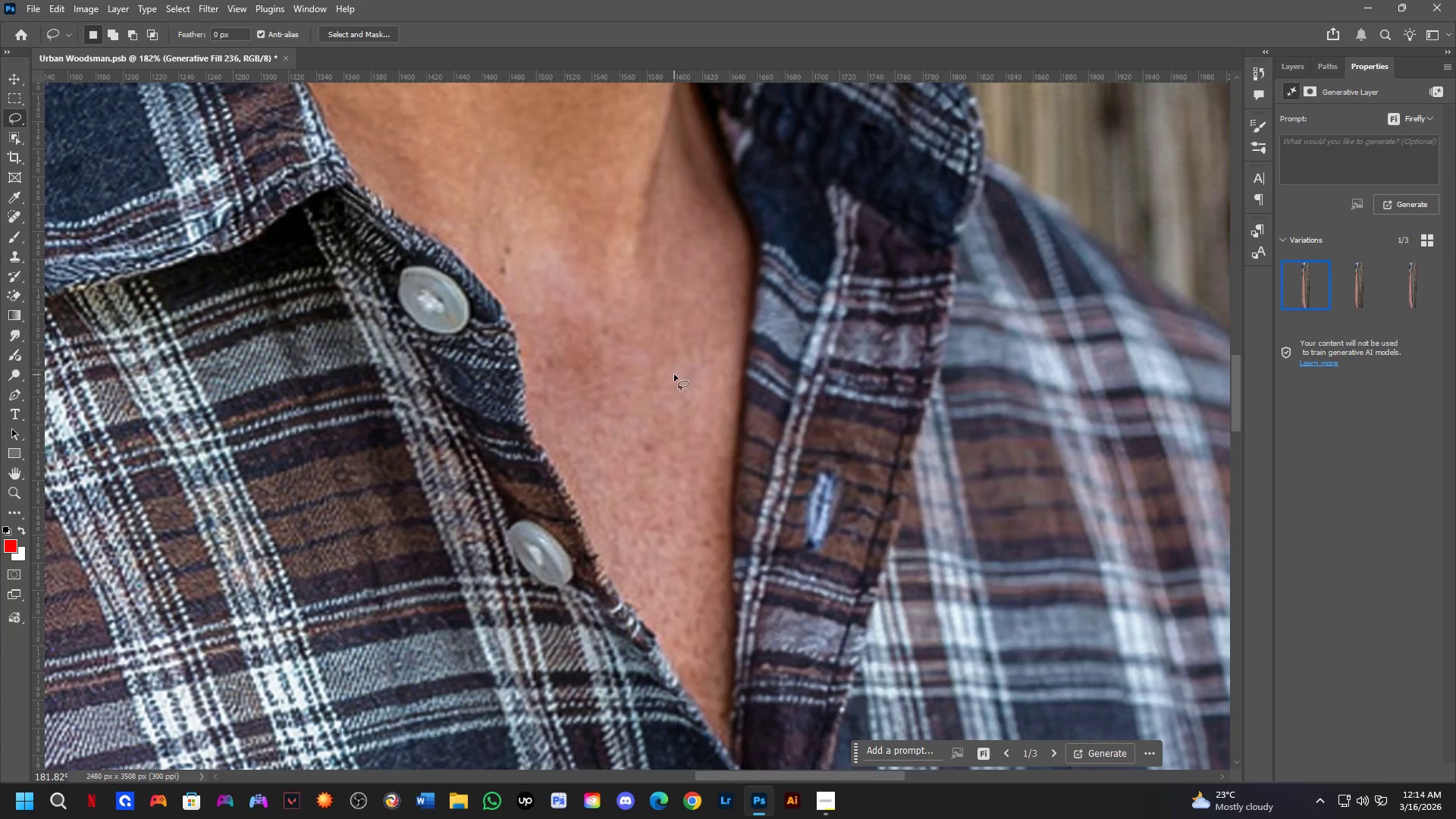 
key(Control+ControlLeft)
 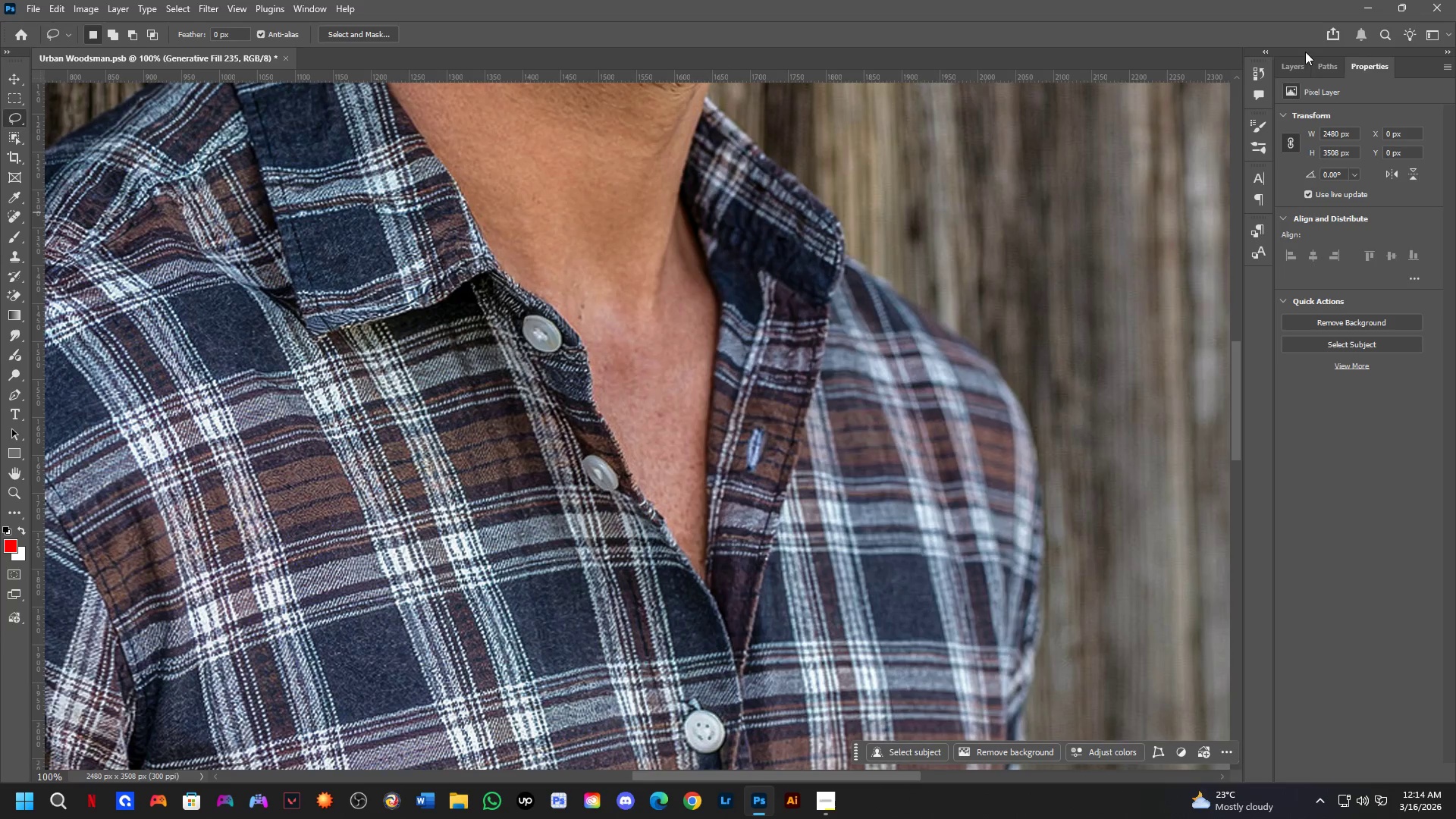 
scroll: coordinate [674, 375], scroll_direction: down, amount: 1.0
 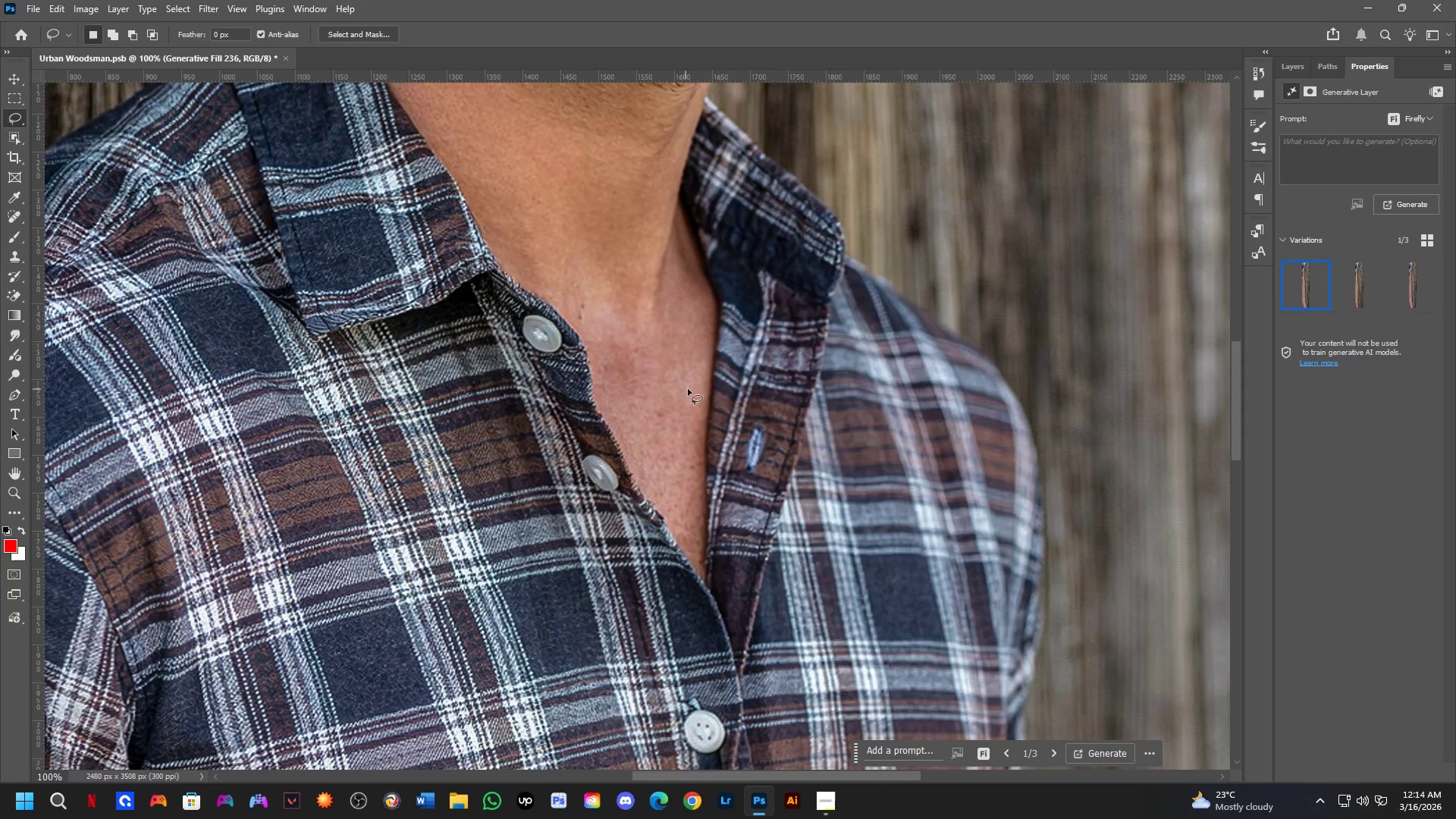 
left_click([1297, 73])
 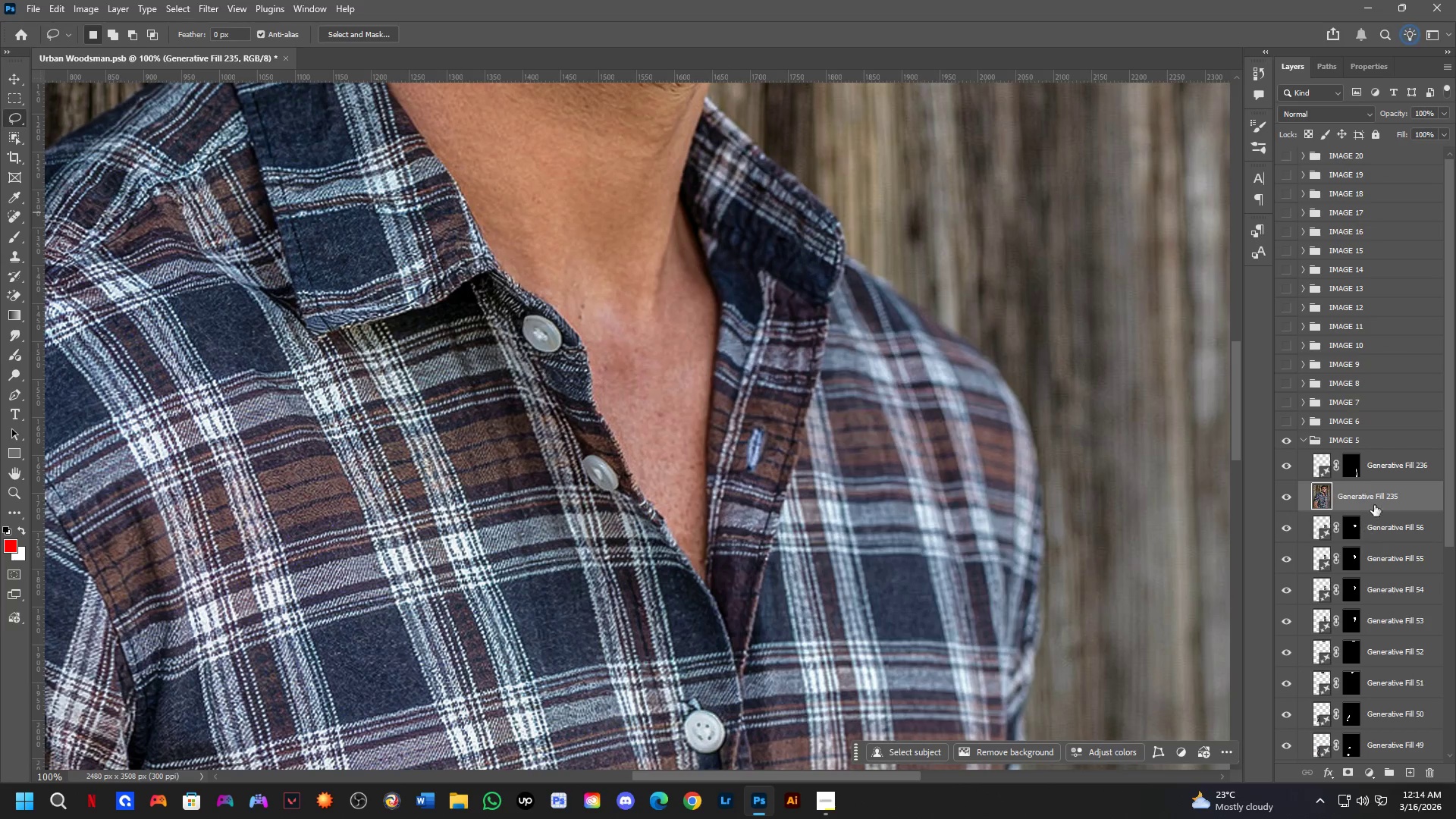 
key(Control+Shift+ShiftLeft)
 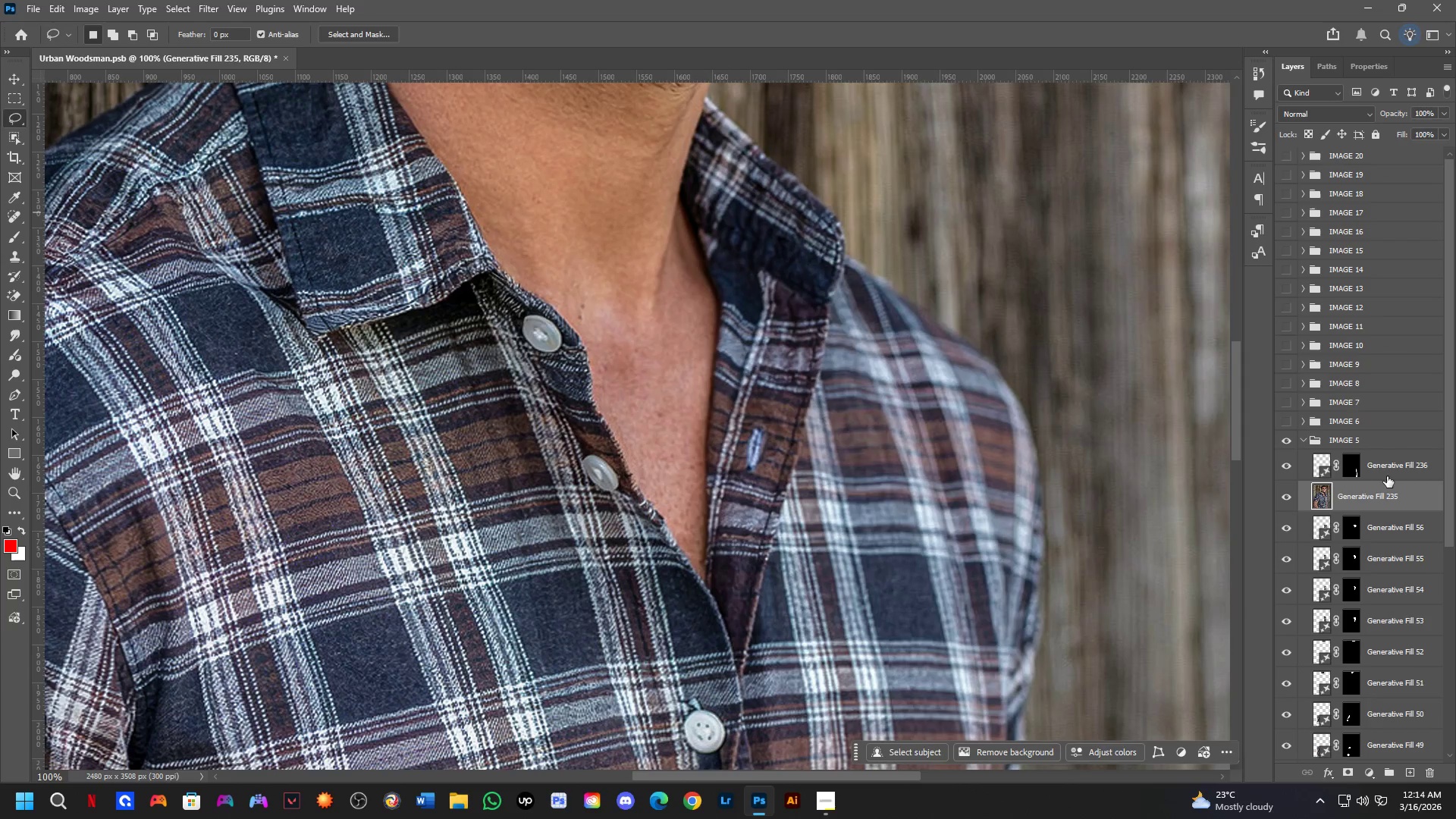 
left_click([1387, 476])
 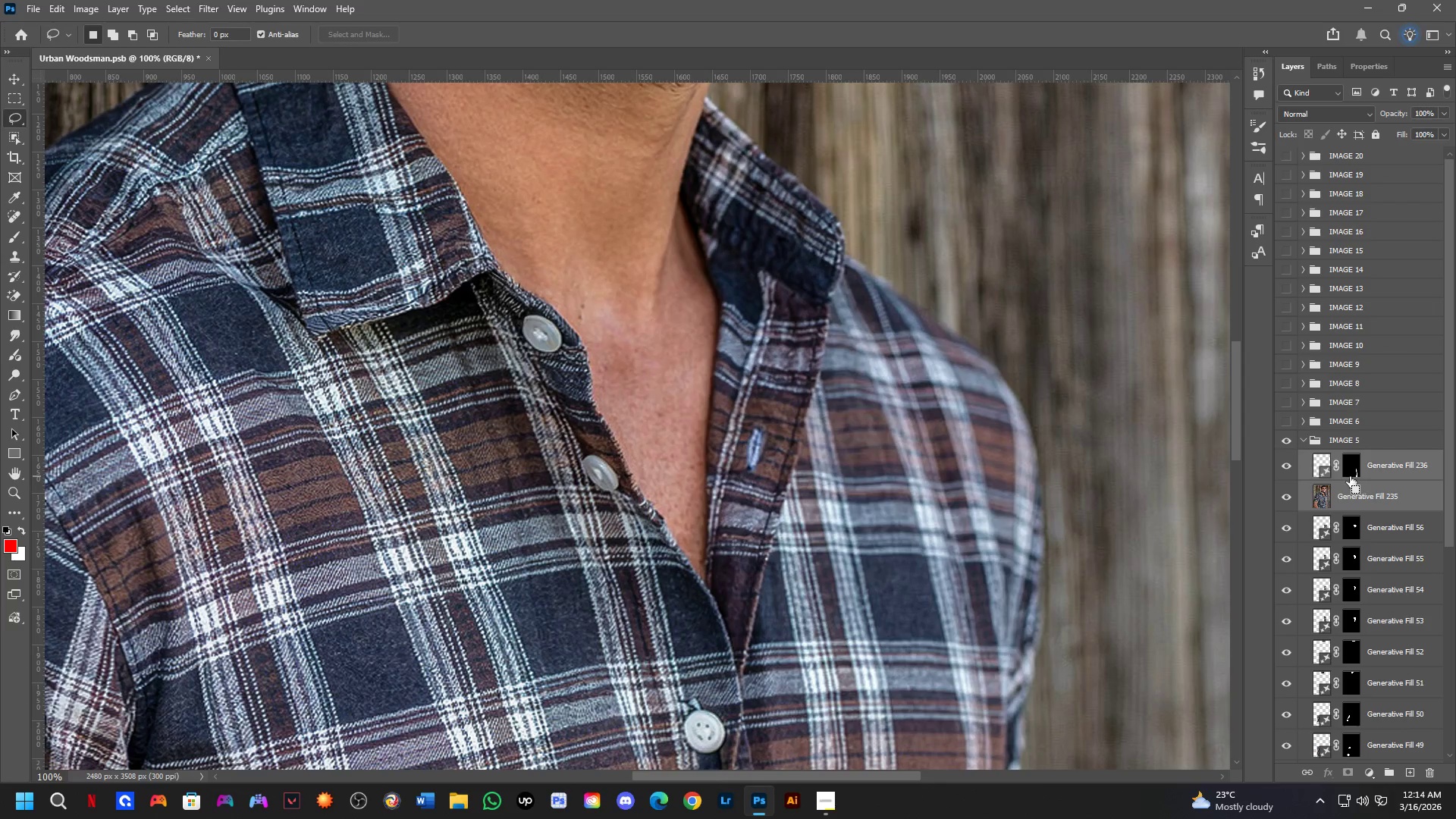 
key(Control+E)
 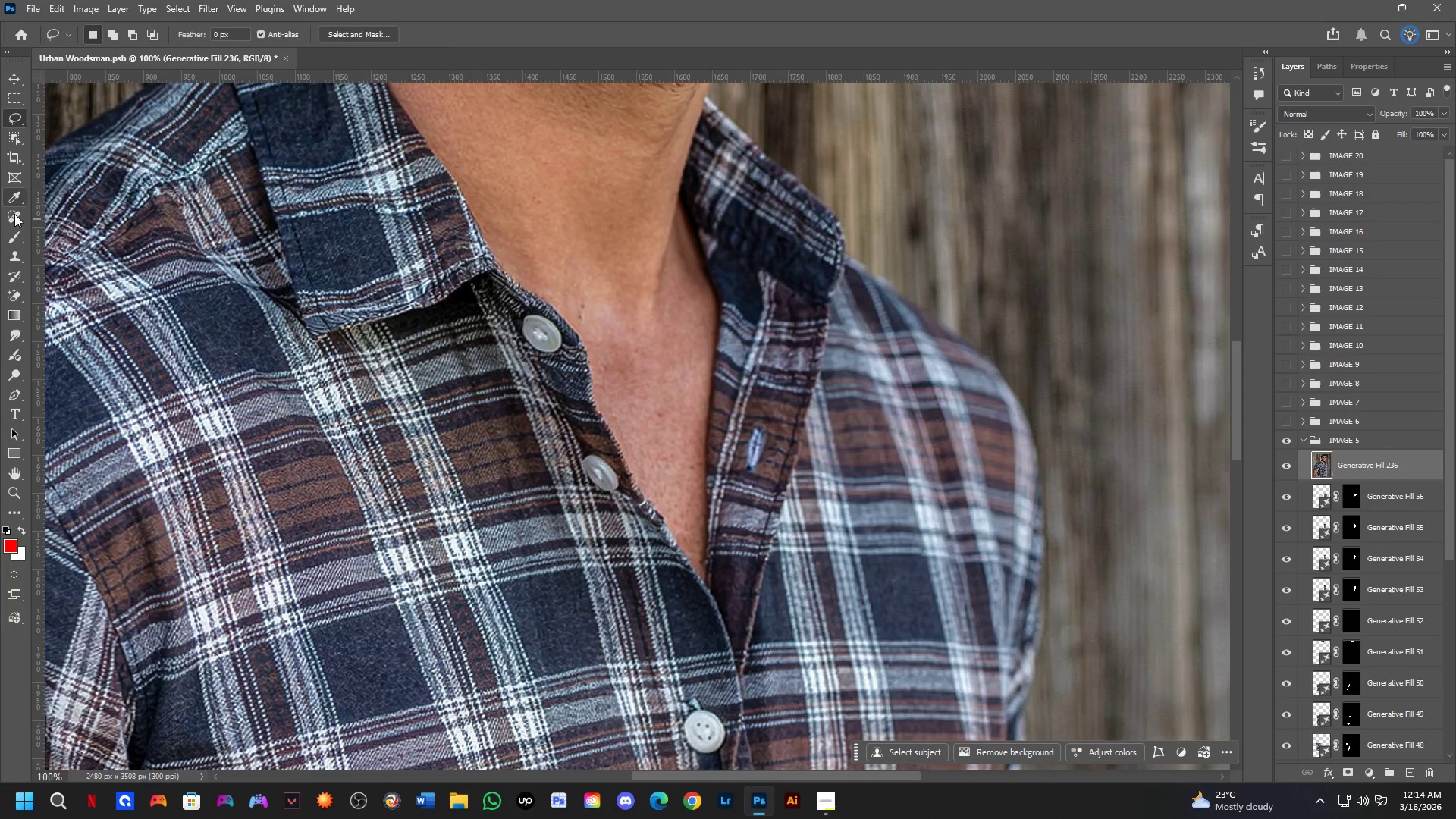 
left_click_drag(start_coordinate=[598, 293], to_coordinate=[593, 309])
 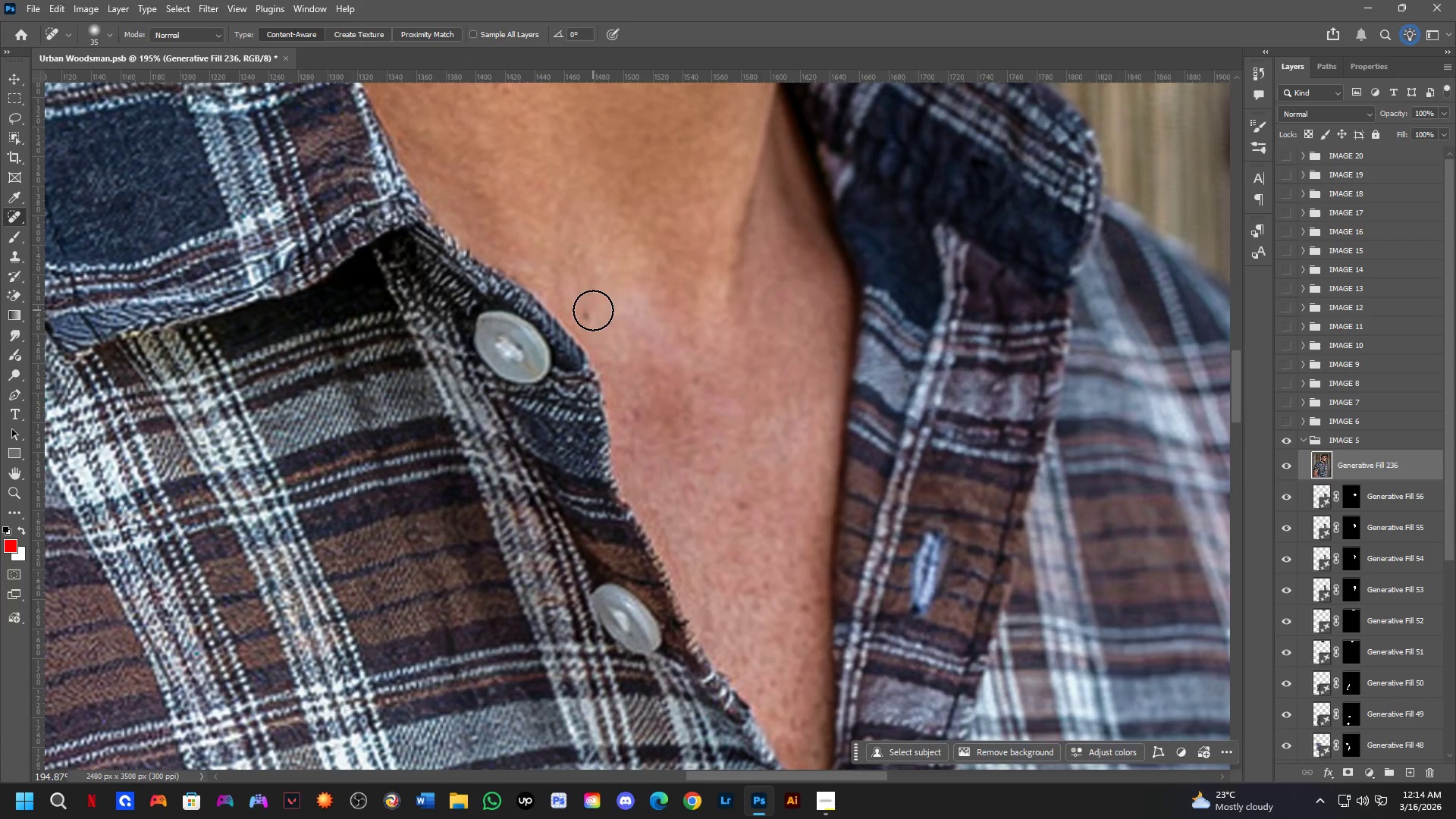 
scroll: coordinate [598, 310], scroll_direction: up, amount: 7.0
 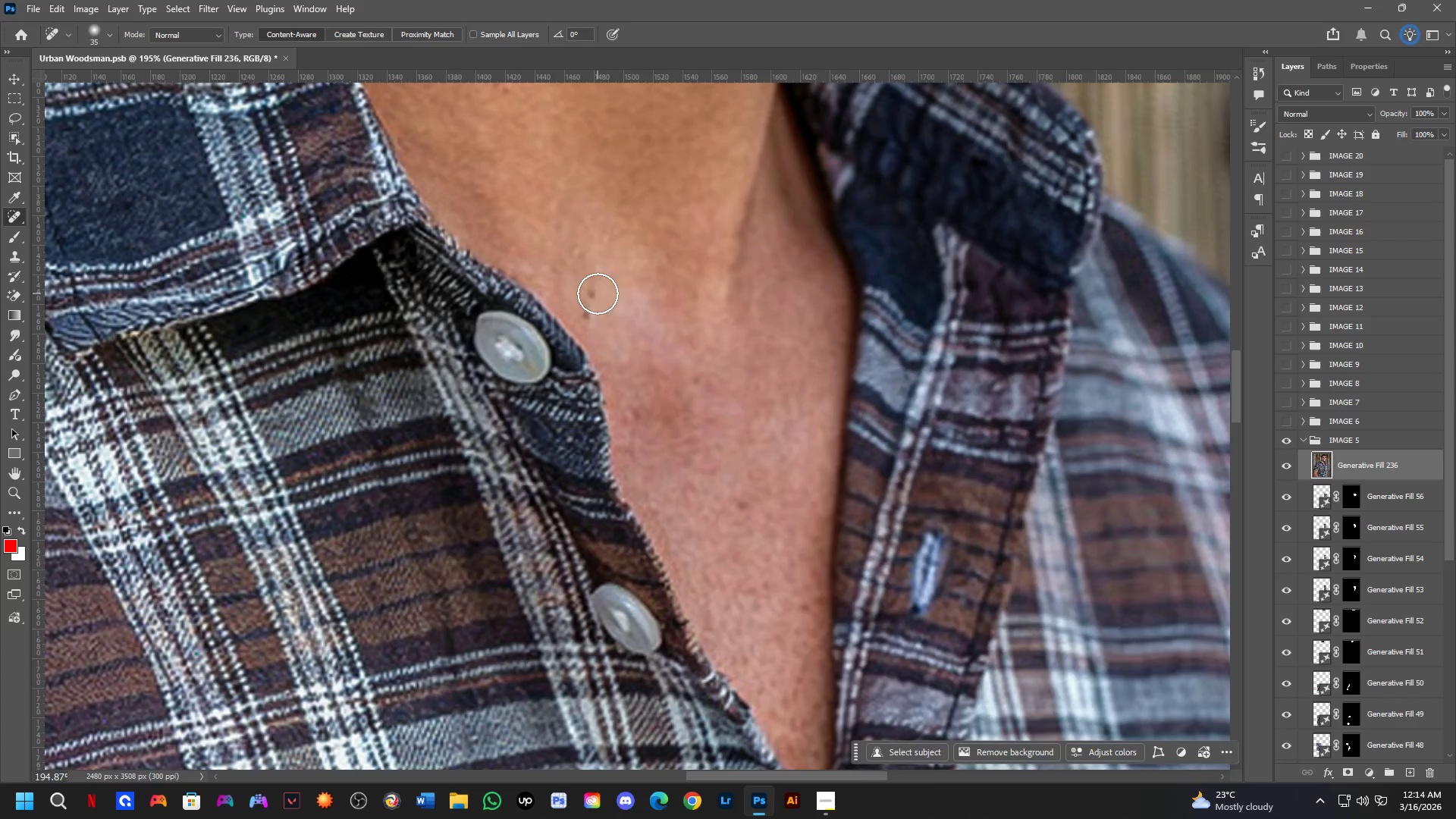 
left_click([588, 315])
 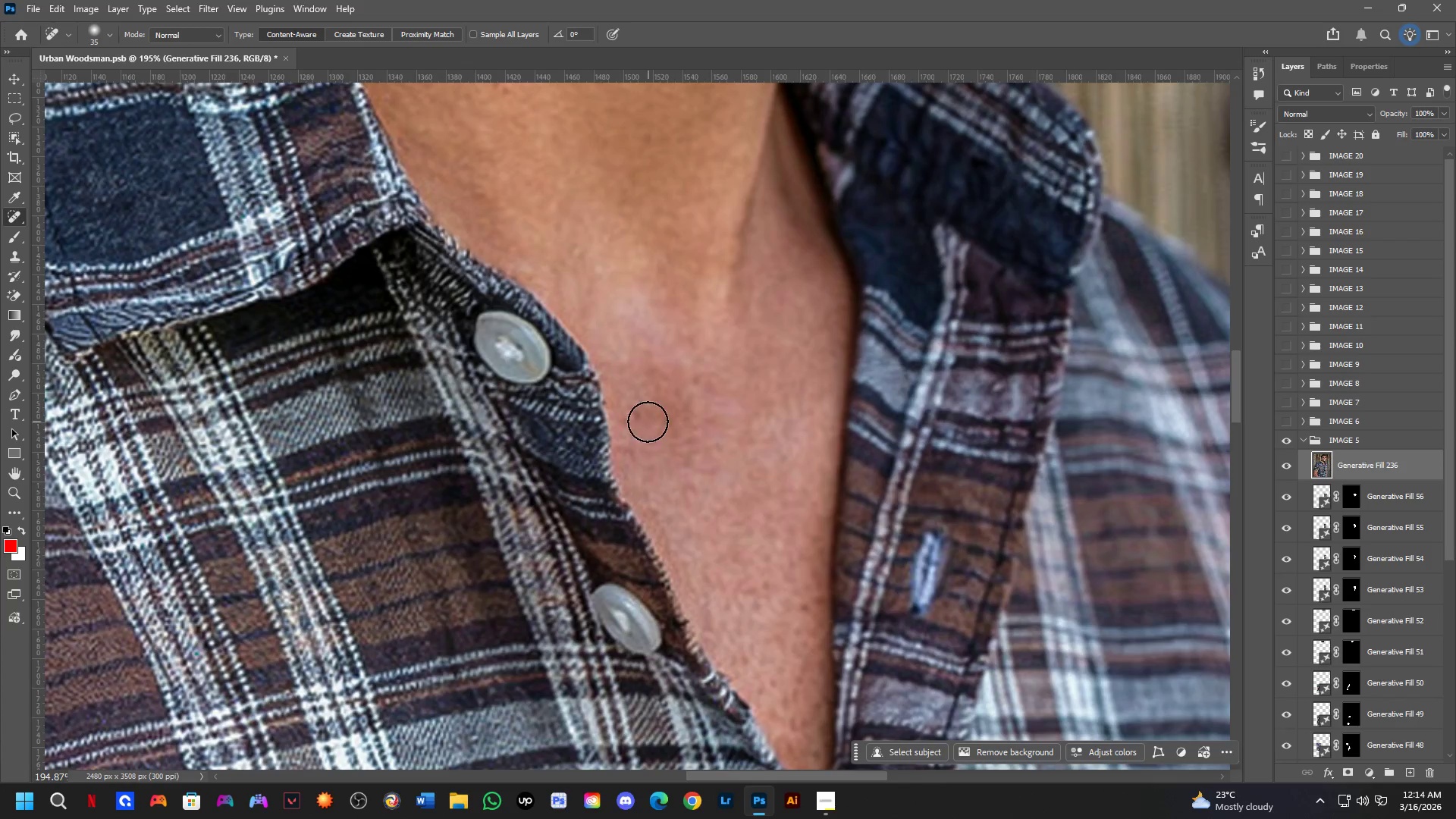 
left_click([632, 416])
 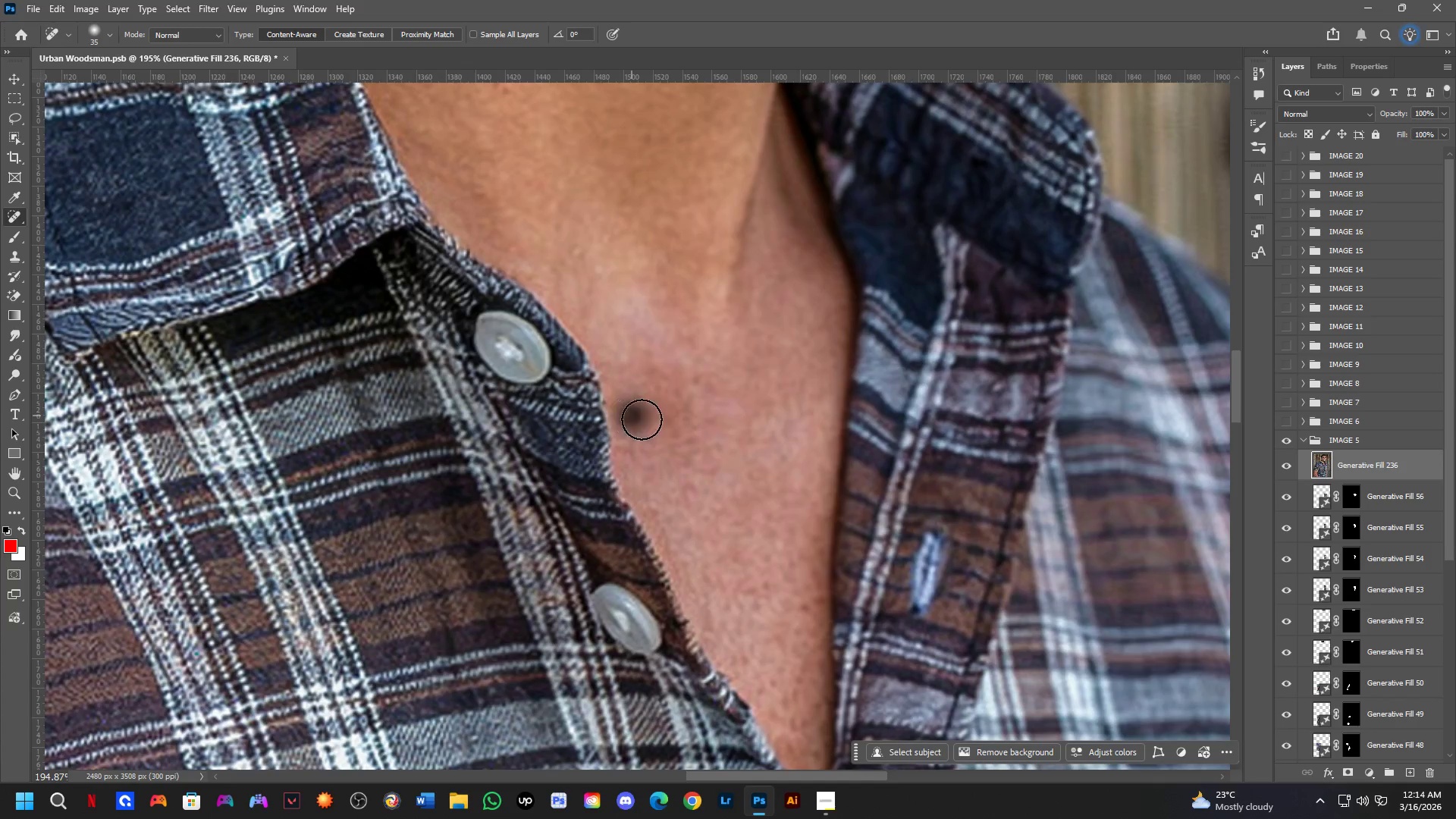 
key(Shift+ShiftLeft)
 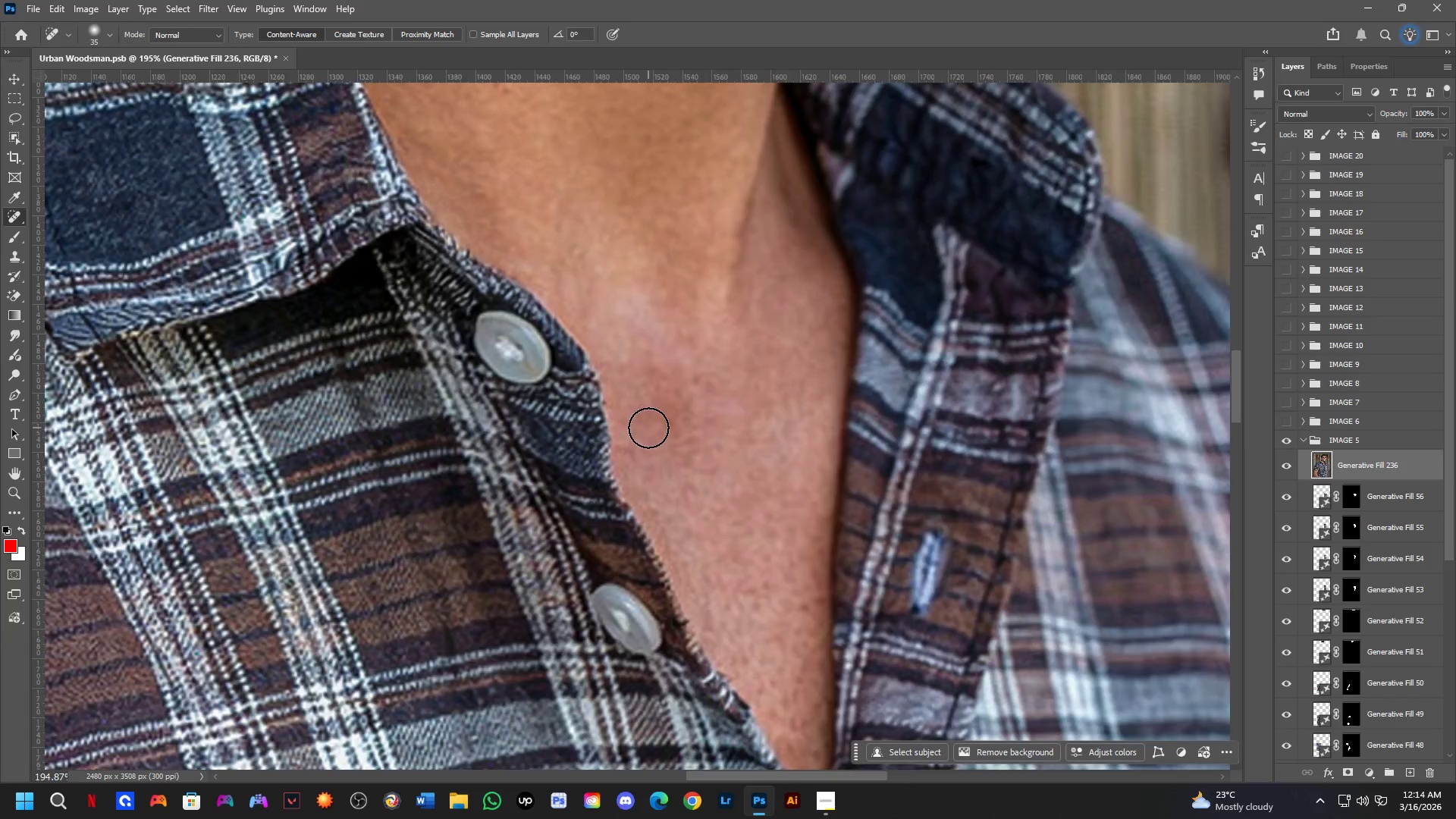 
hold_key(key=Space, duration=0.55)
 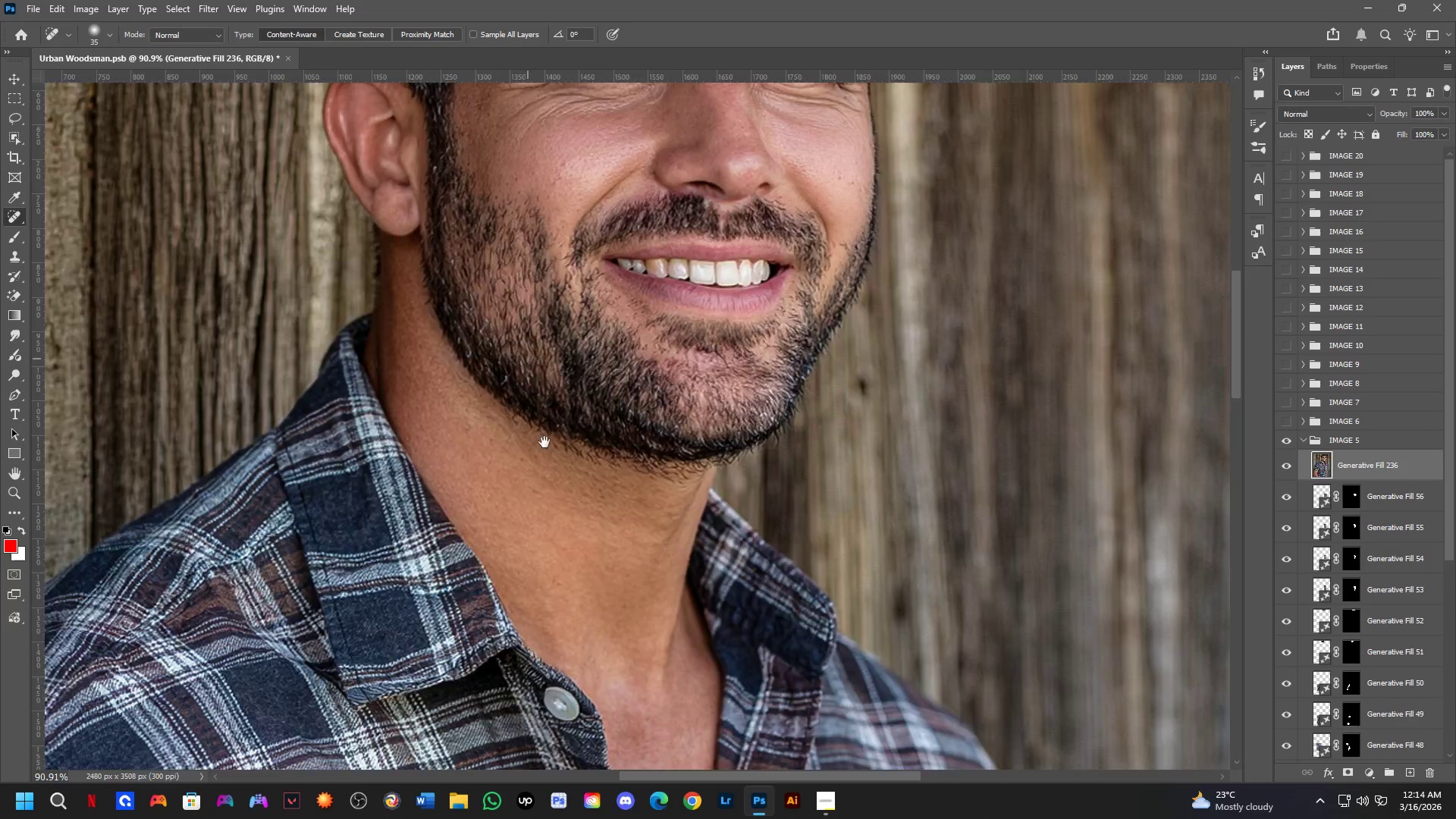 
left_click_drag(start_coordinate=[697, 218], to_coordinate=[673, 561])
 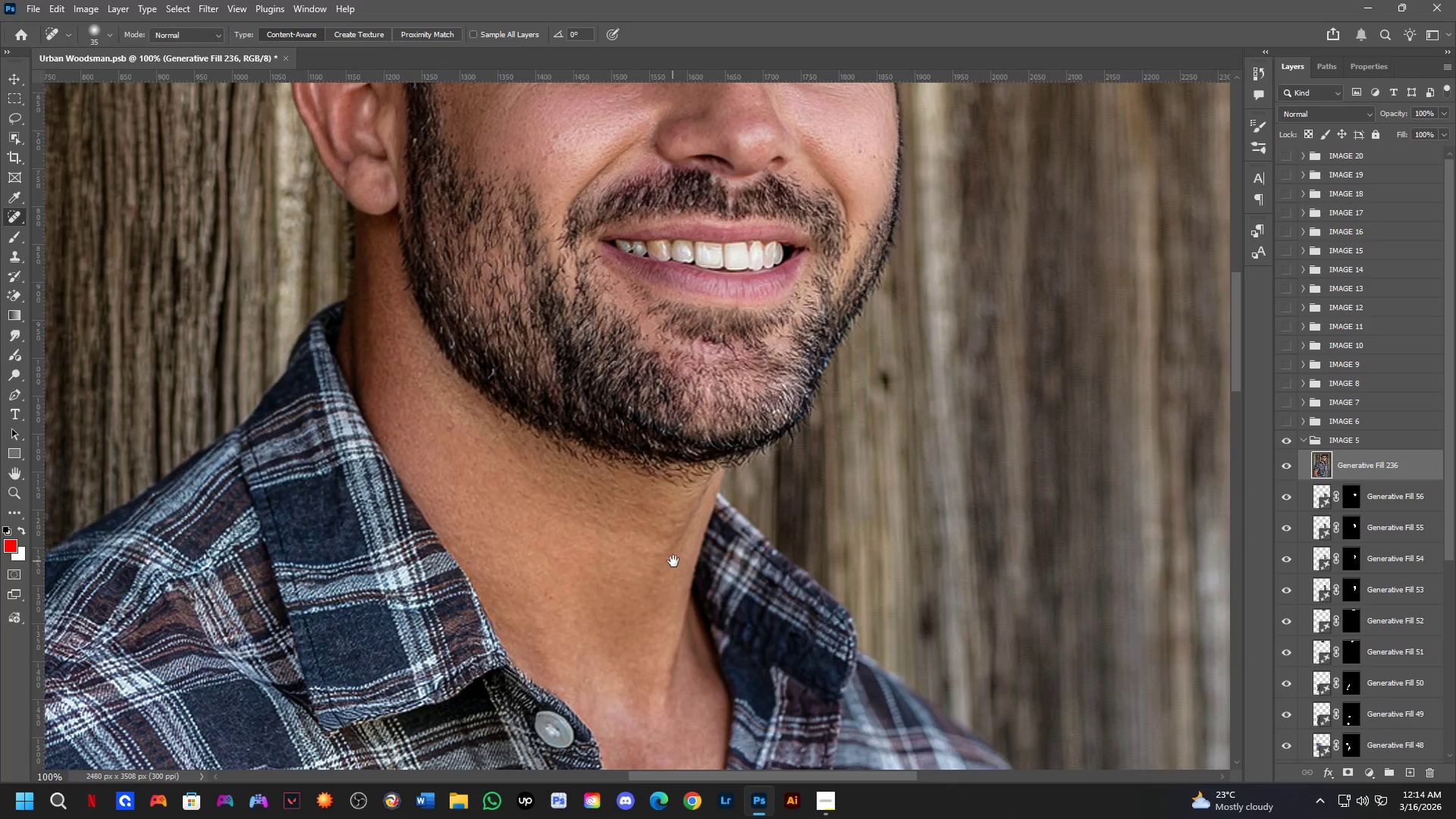 
scroll: coordinate [648, 428], scroll_direction: down, amount: 1.0
 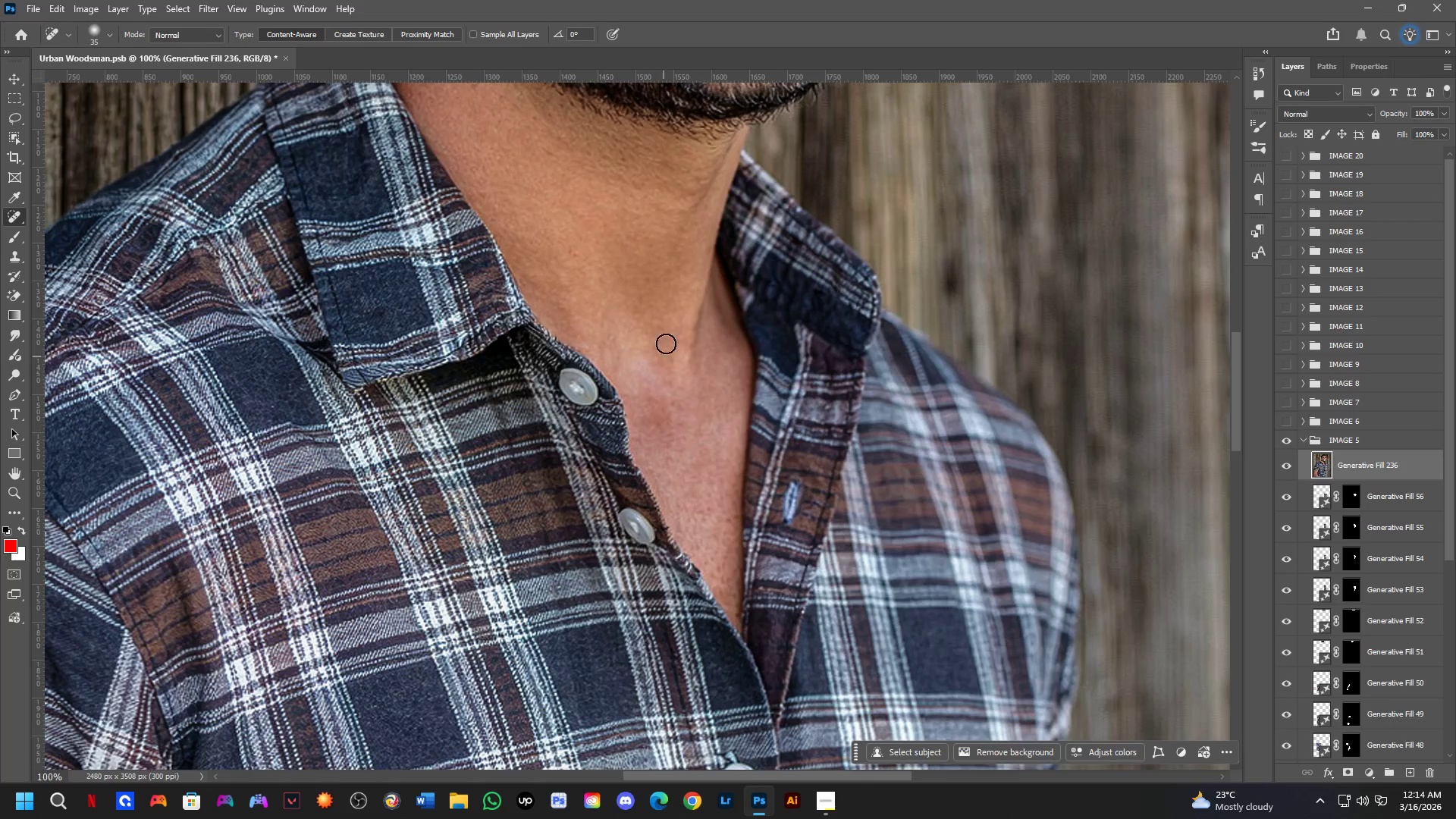 
hold_key(key=Space, duration=0.89)
 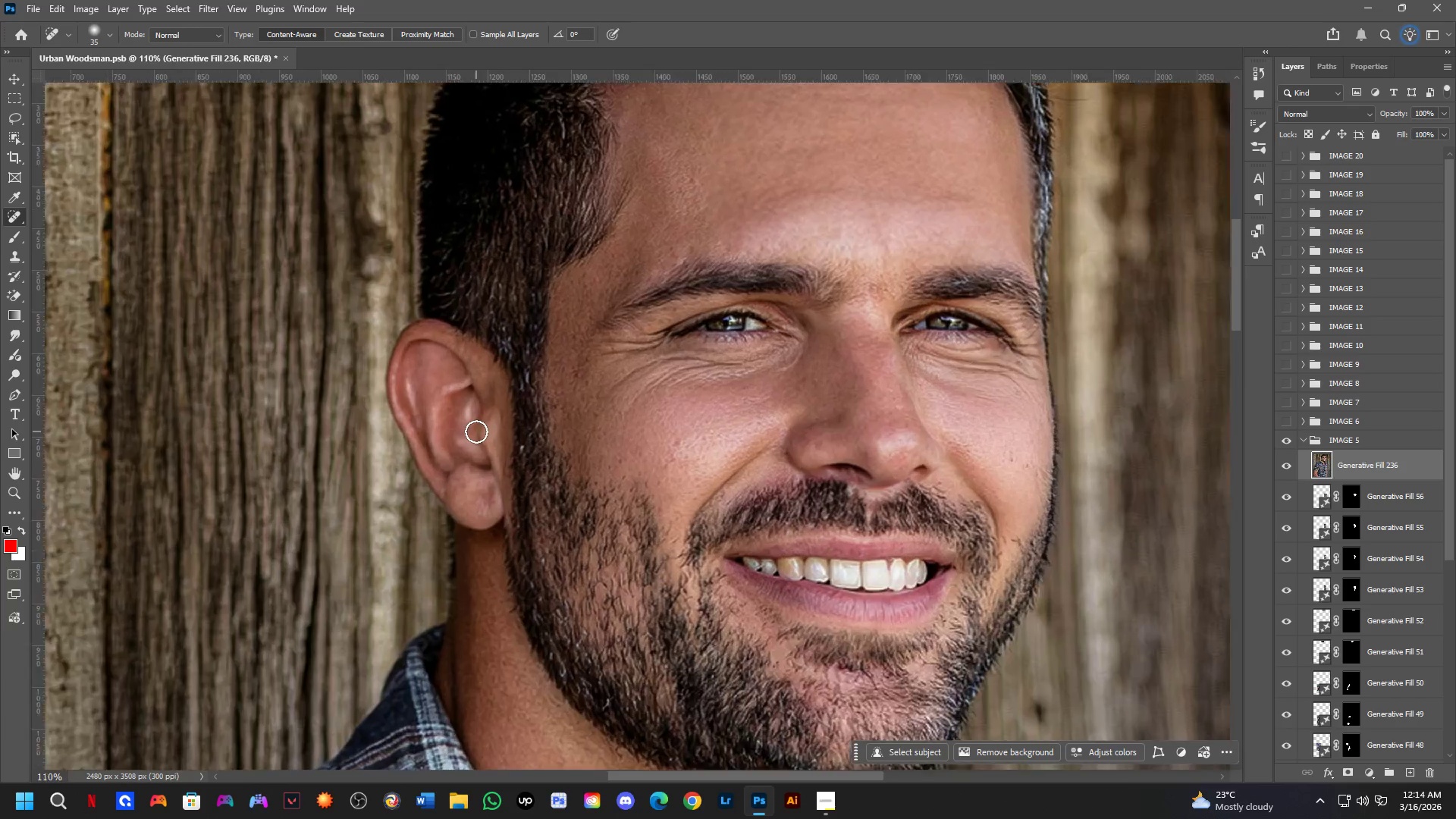 
left_click_drag(start_coordinate=[526, 350], to_coordinate=[605, 626])
 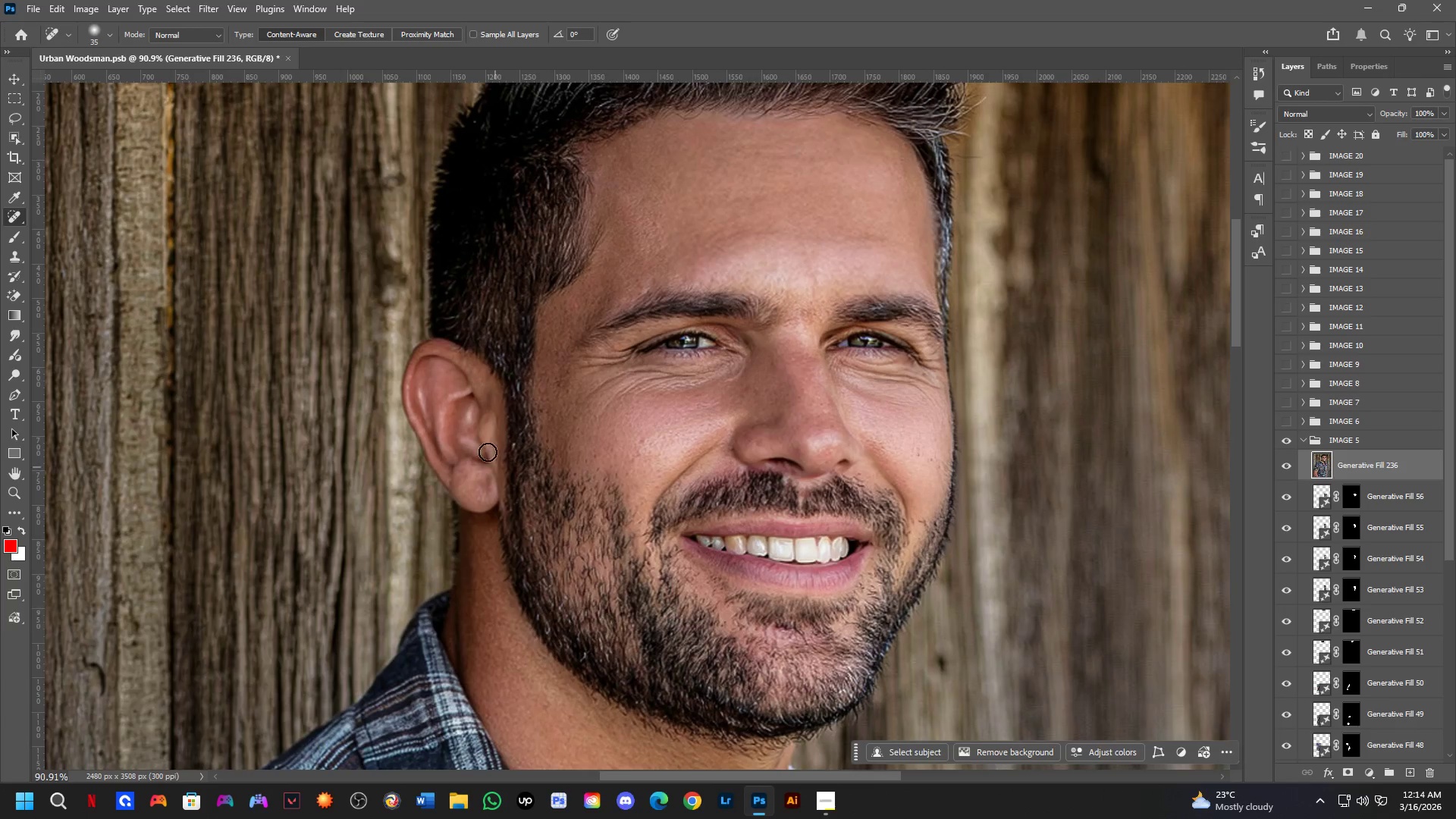 
scroll: coordinate [639, 448], scroll_direction: down, amount: 1.0
 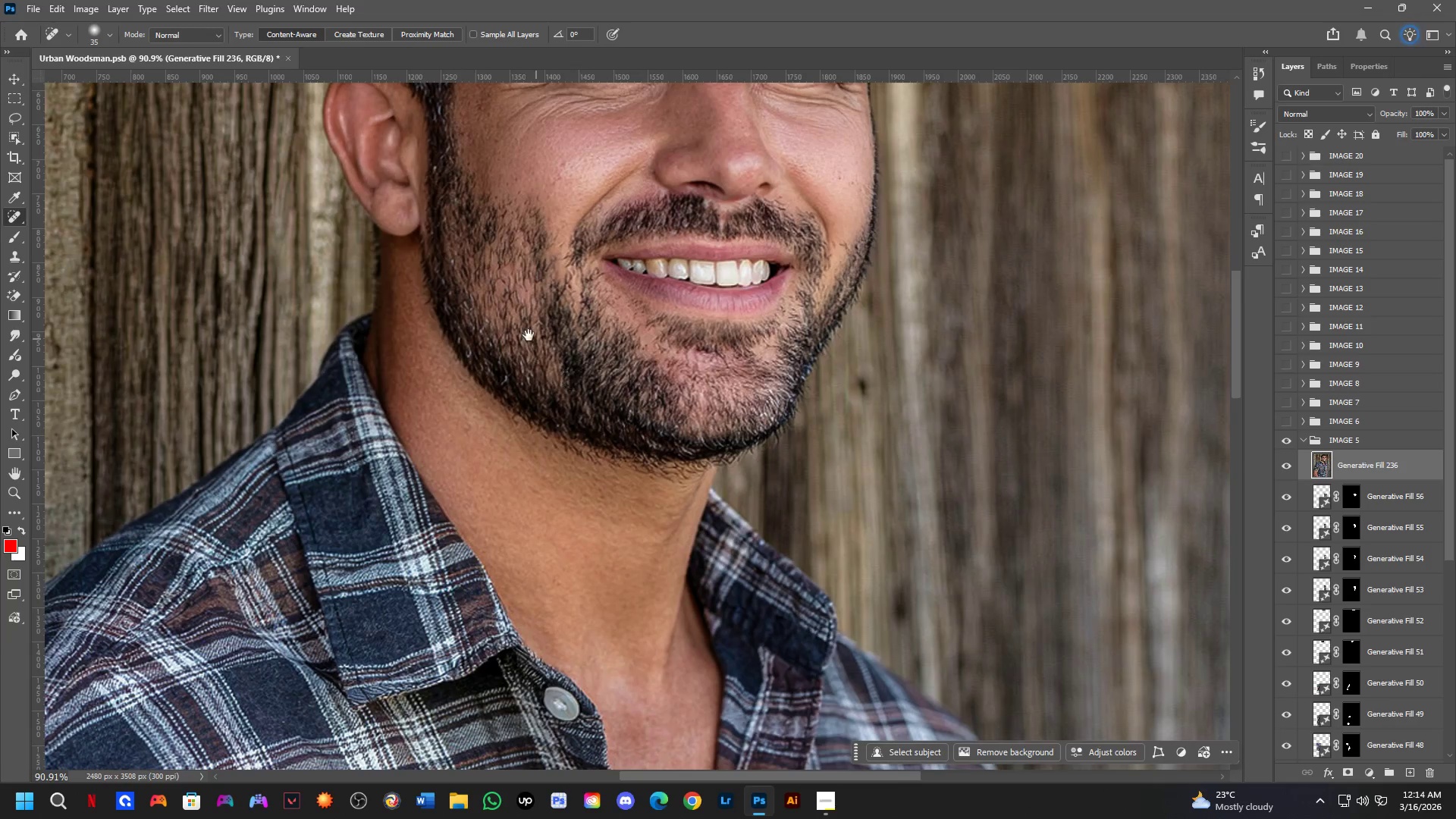 
key(Shift+ShiftLeft)
 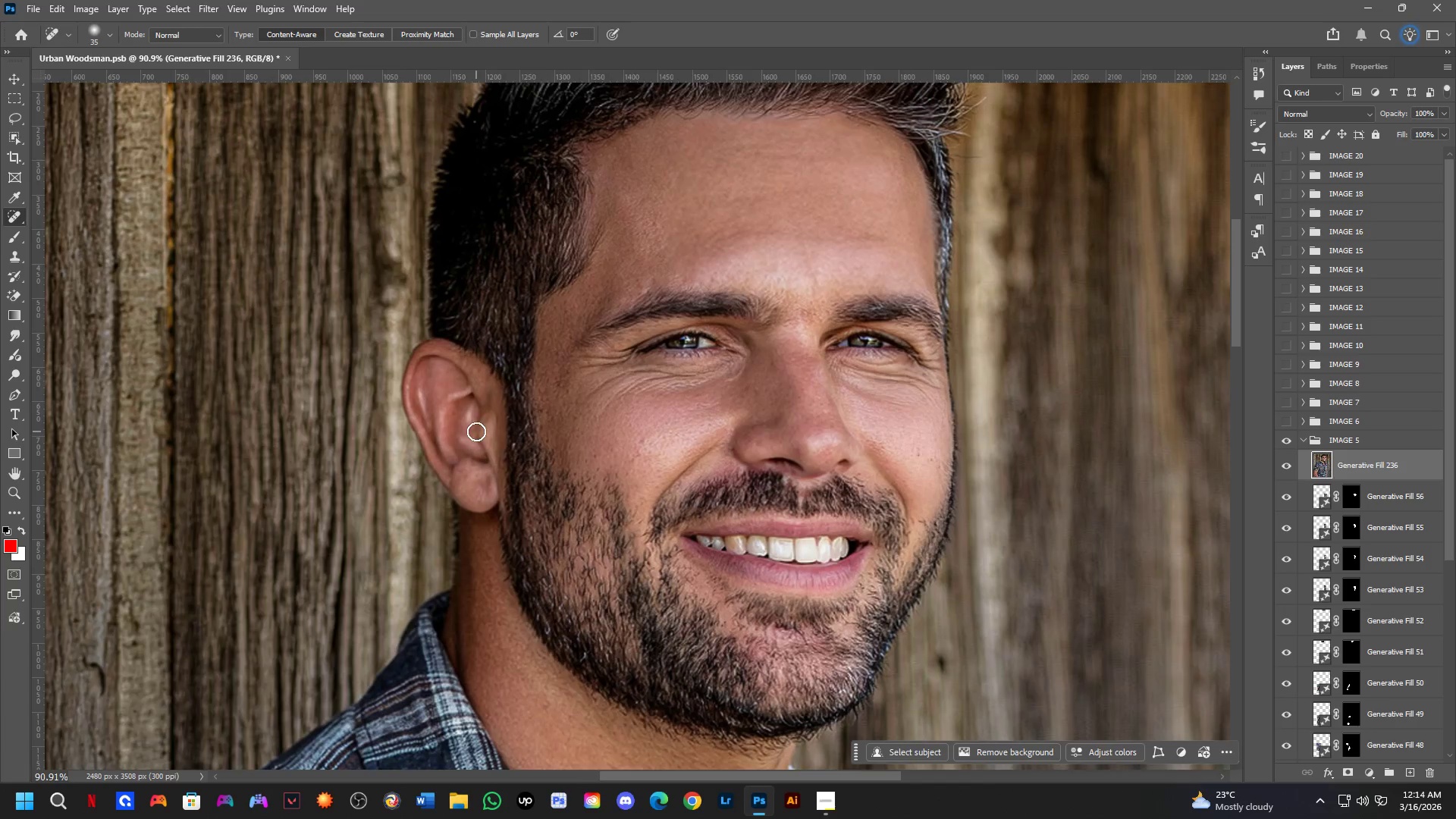 
hold_key(key=Space, duration=1.5)
 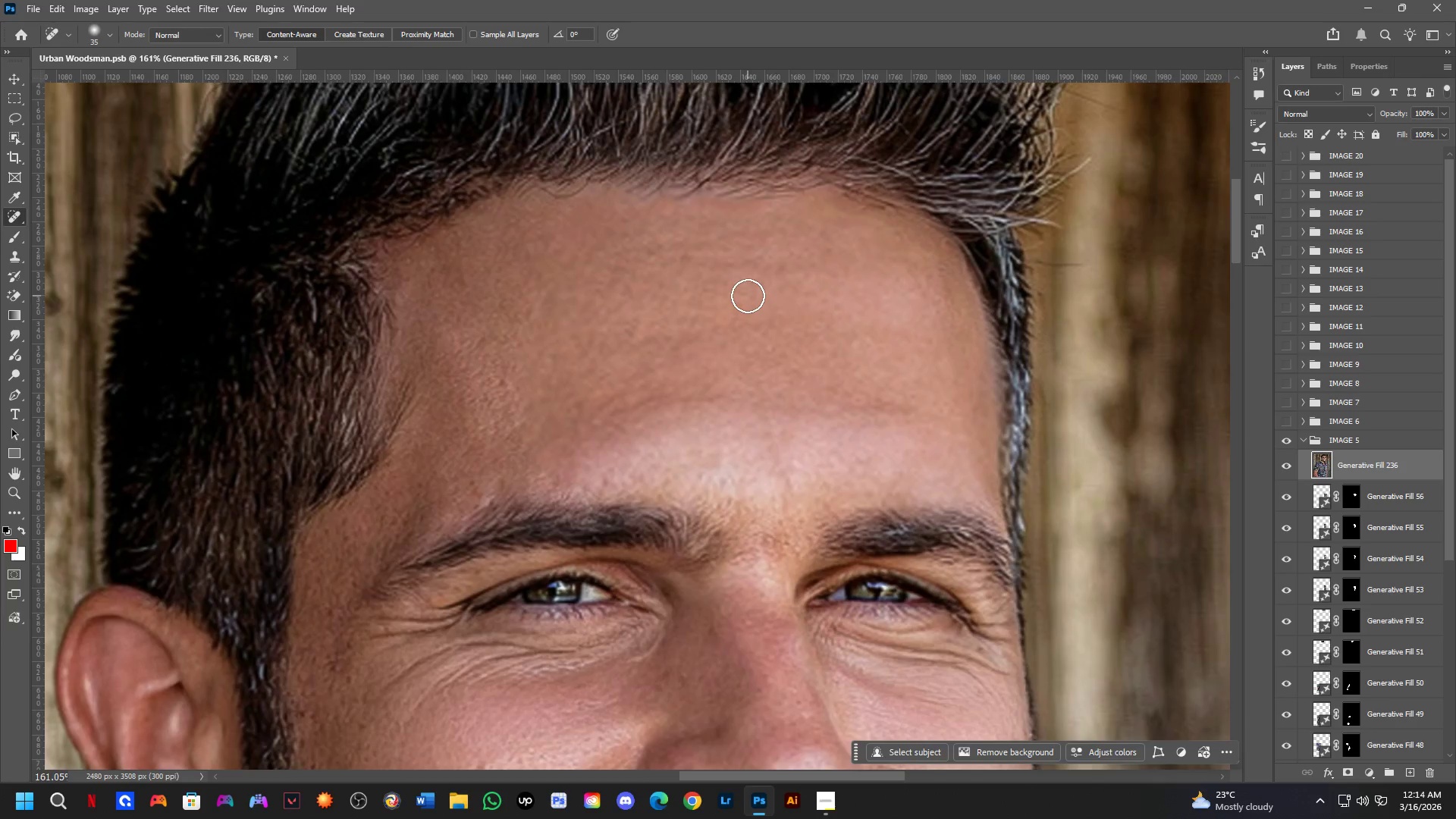 
left_click_drag(start_coordinate=[536, 372], to_coordinate=[511, 584])
 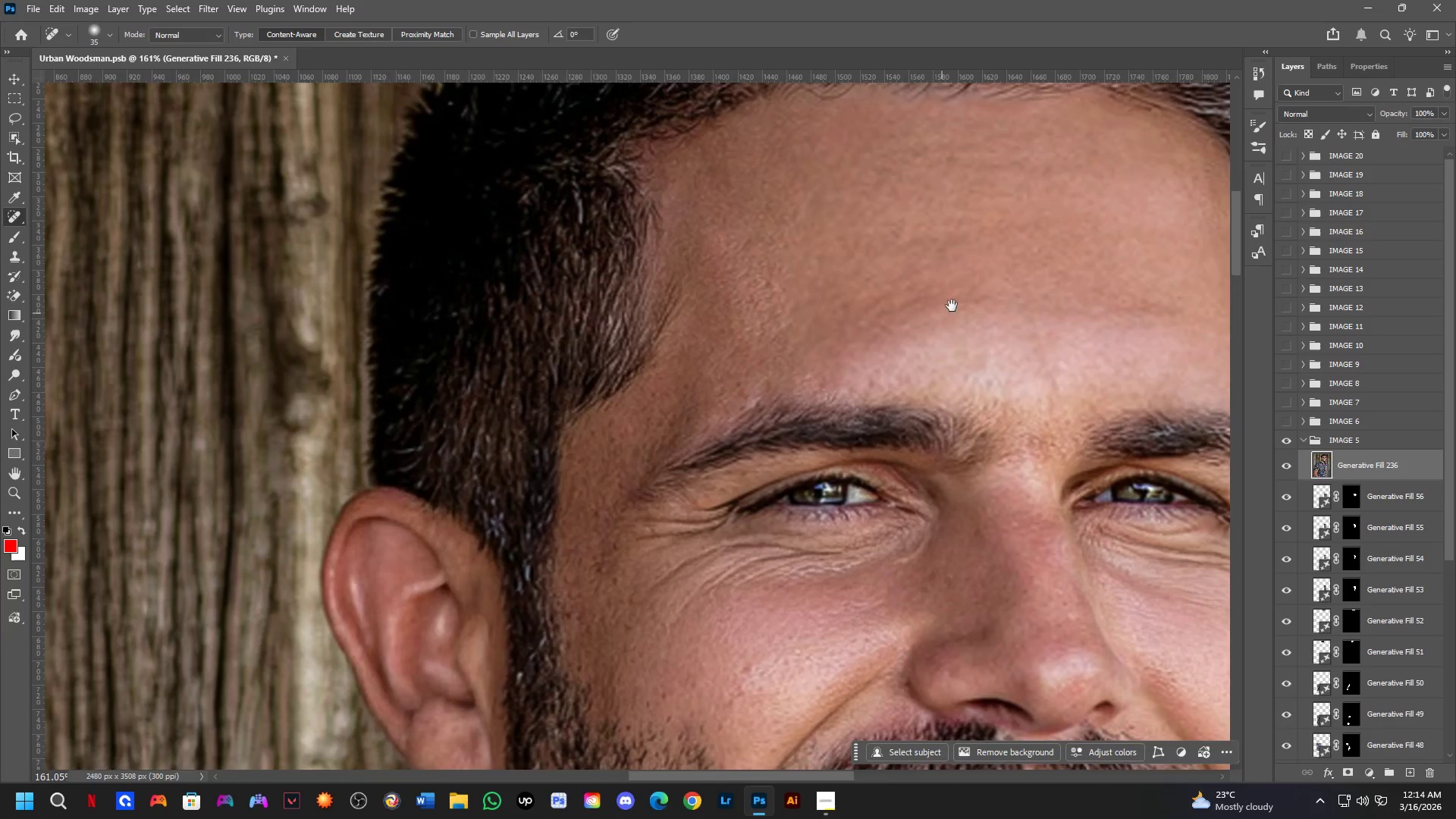 
scroll: coordinate [468, 391], scroll_direction: up, amount: 6.0
 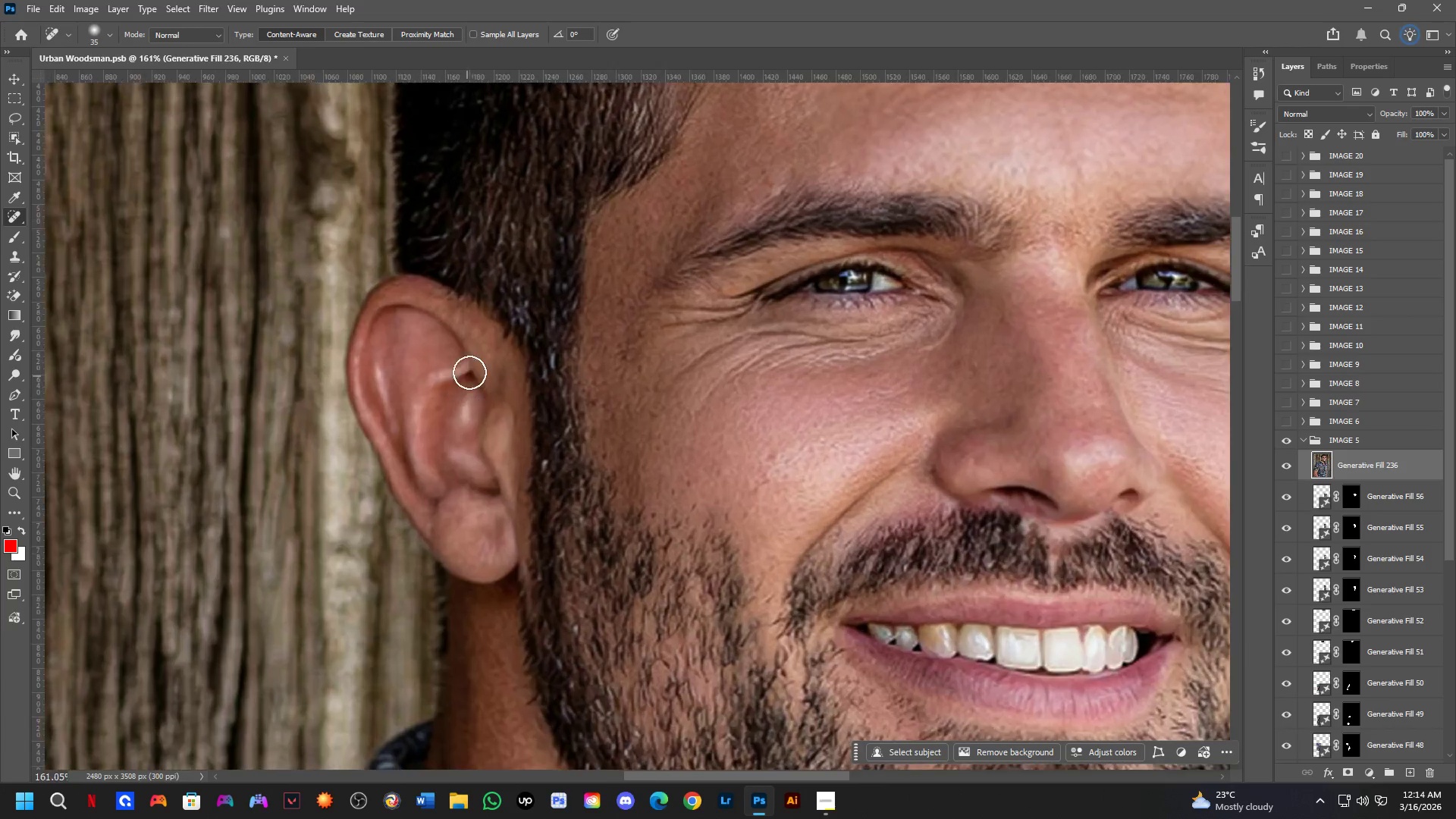 
left_click_drag(start_coordinate=[953, 301], to_coordinate=[687, 400])
 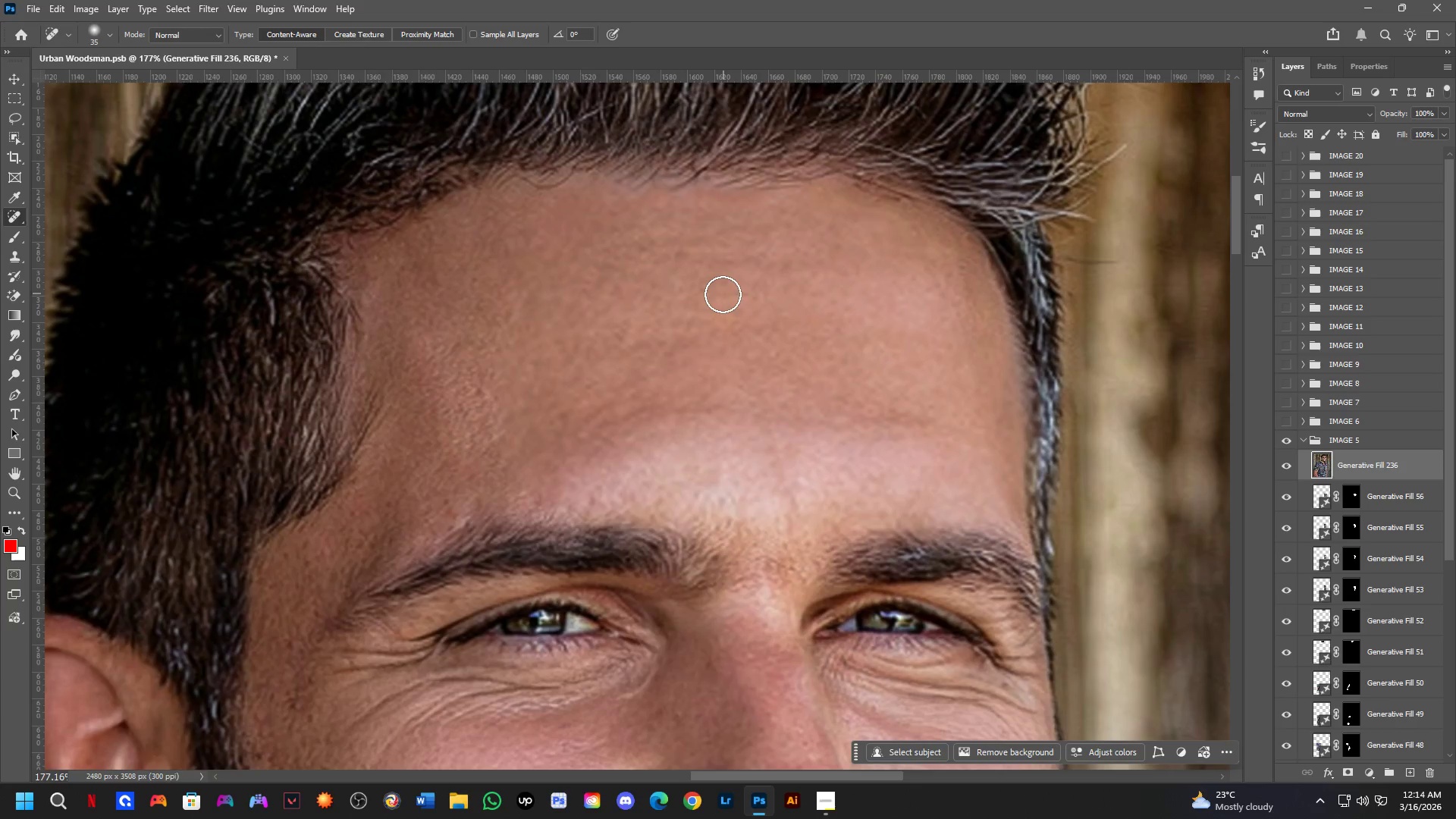 
hold_key(key=Space, duration=0.42)
 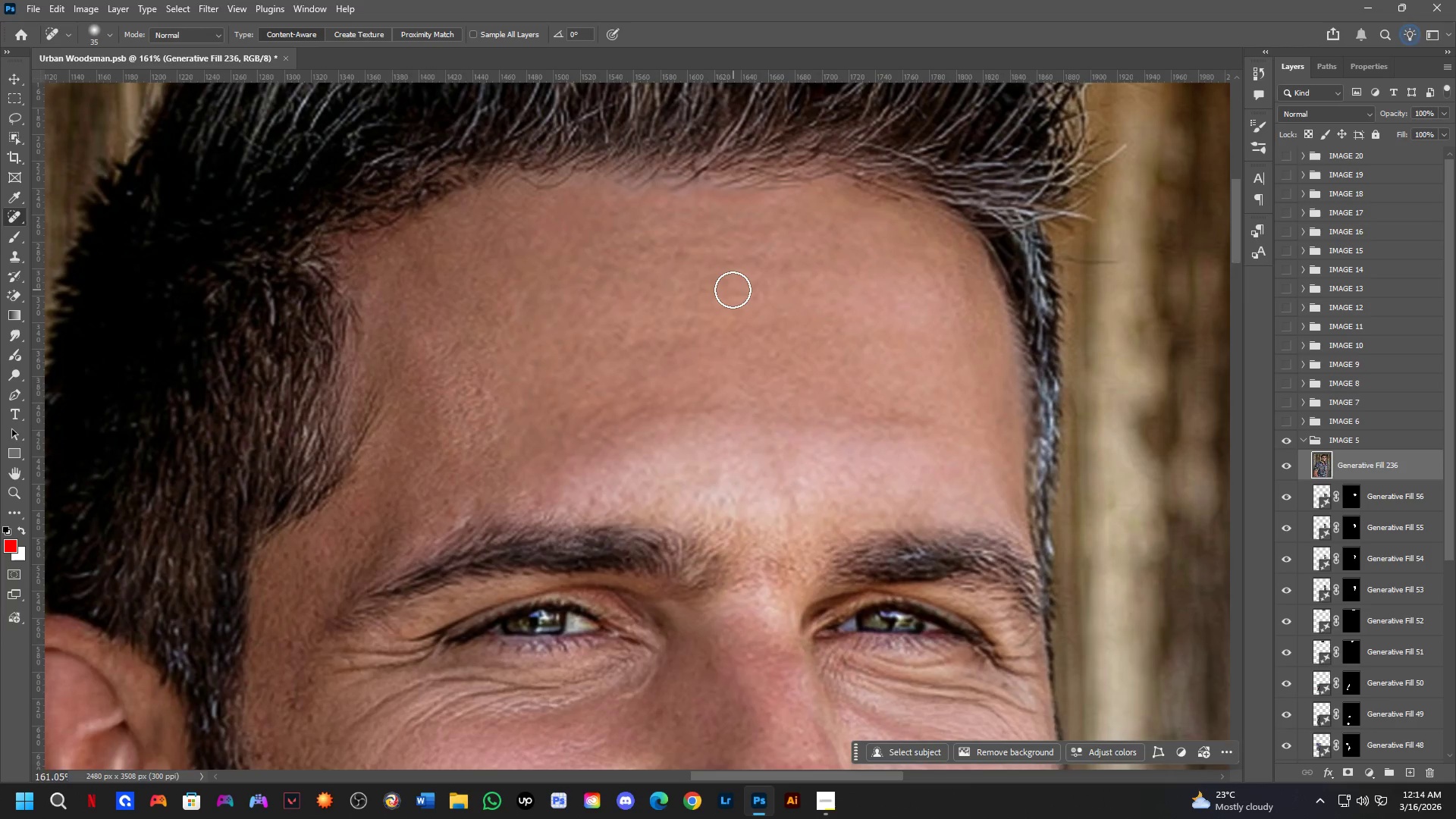 
key(Shift+ShiftLeft)
 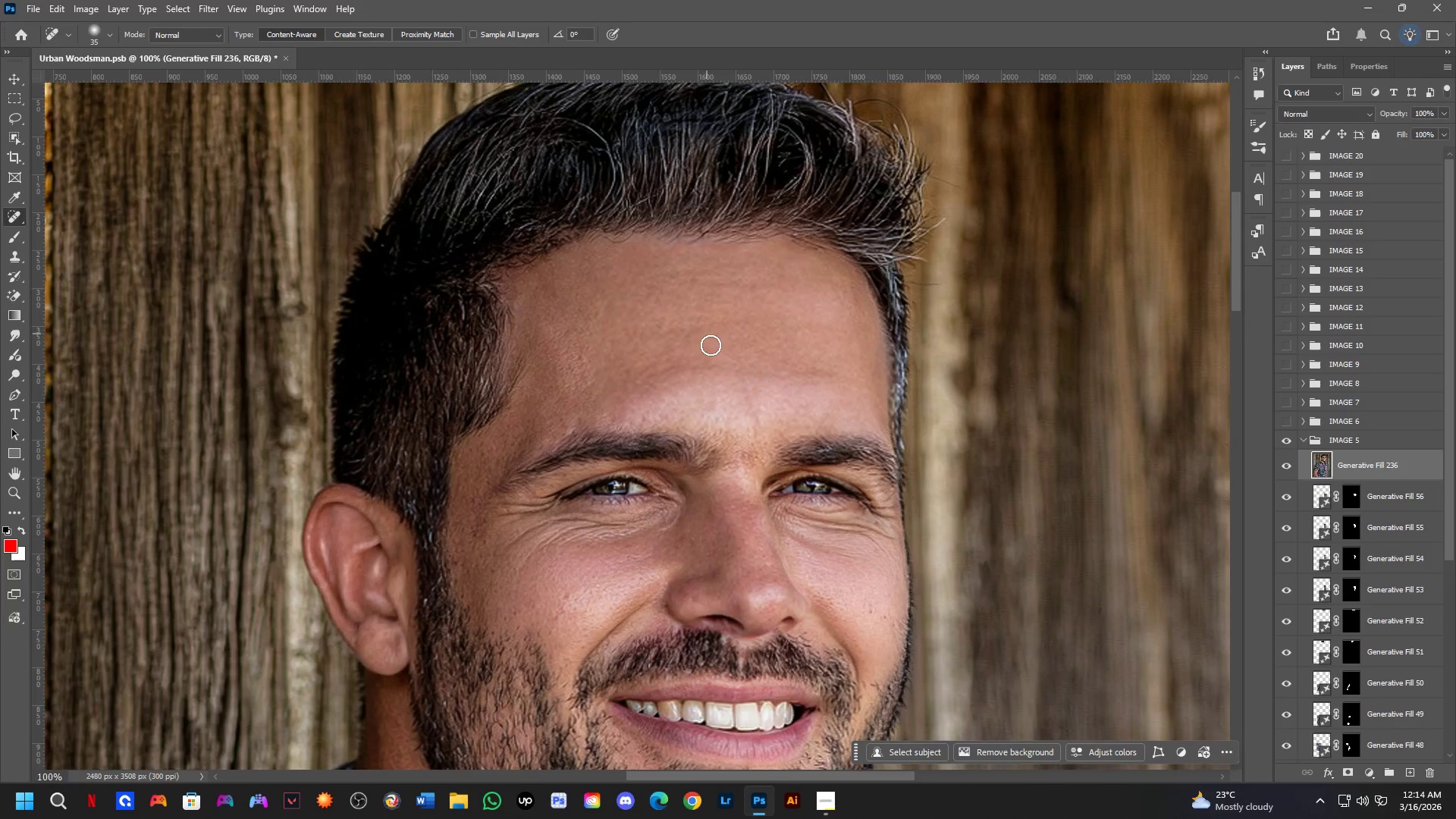 
hold_key(key=Space, duration=0.69)
 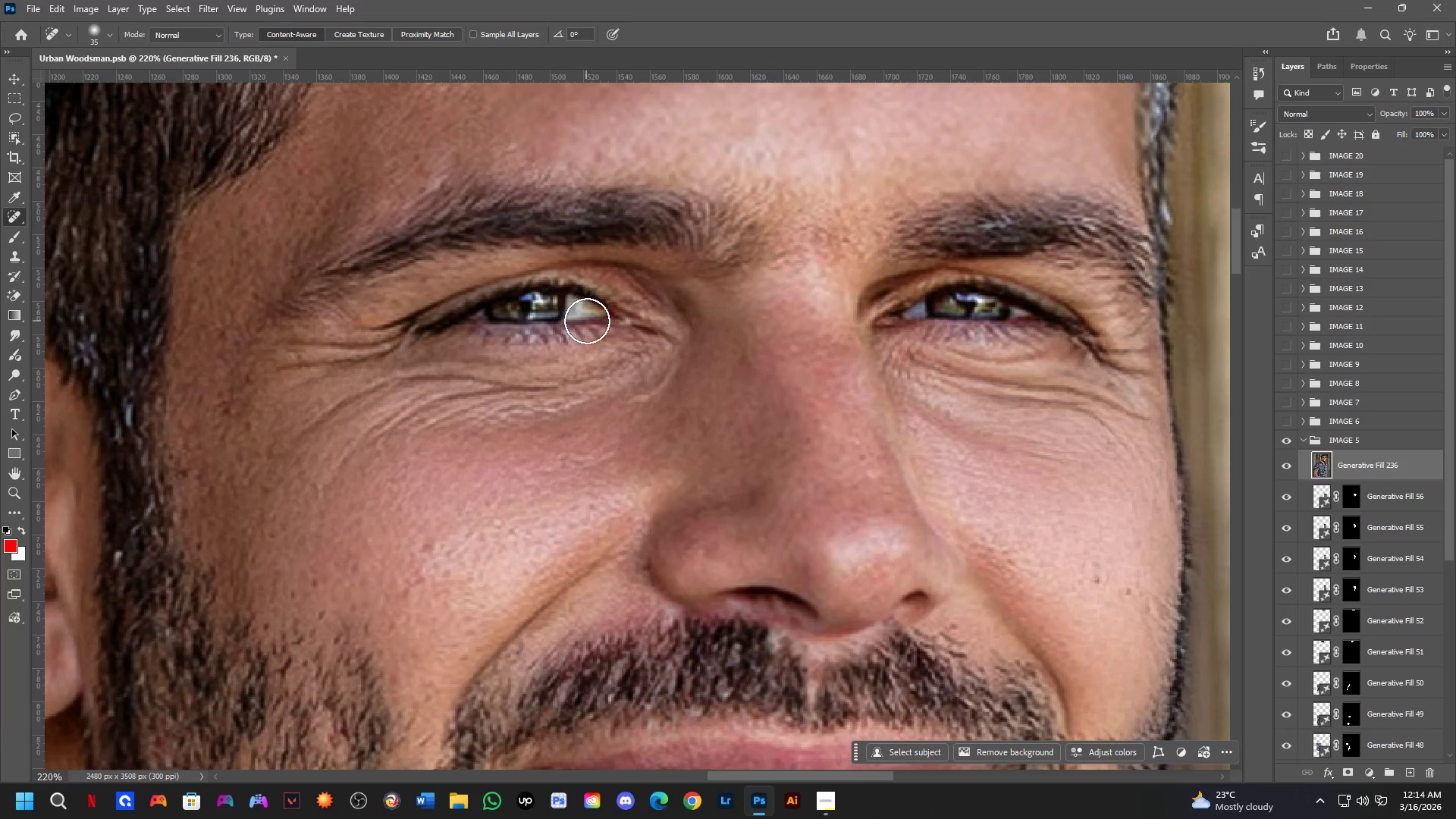 
left_click_drag(start_coordinate=[729, 436], to_coordinate=[662, 238])
 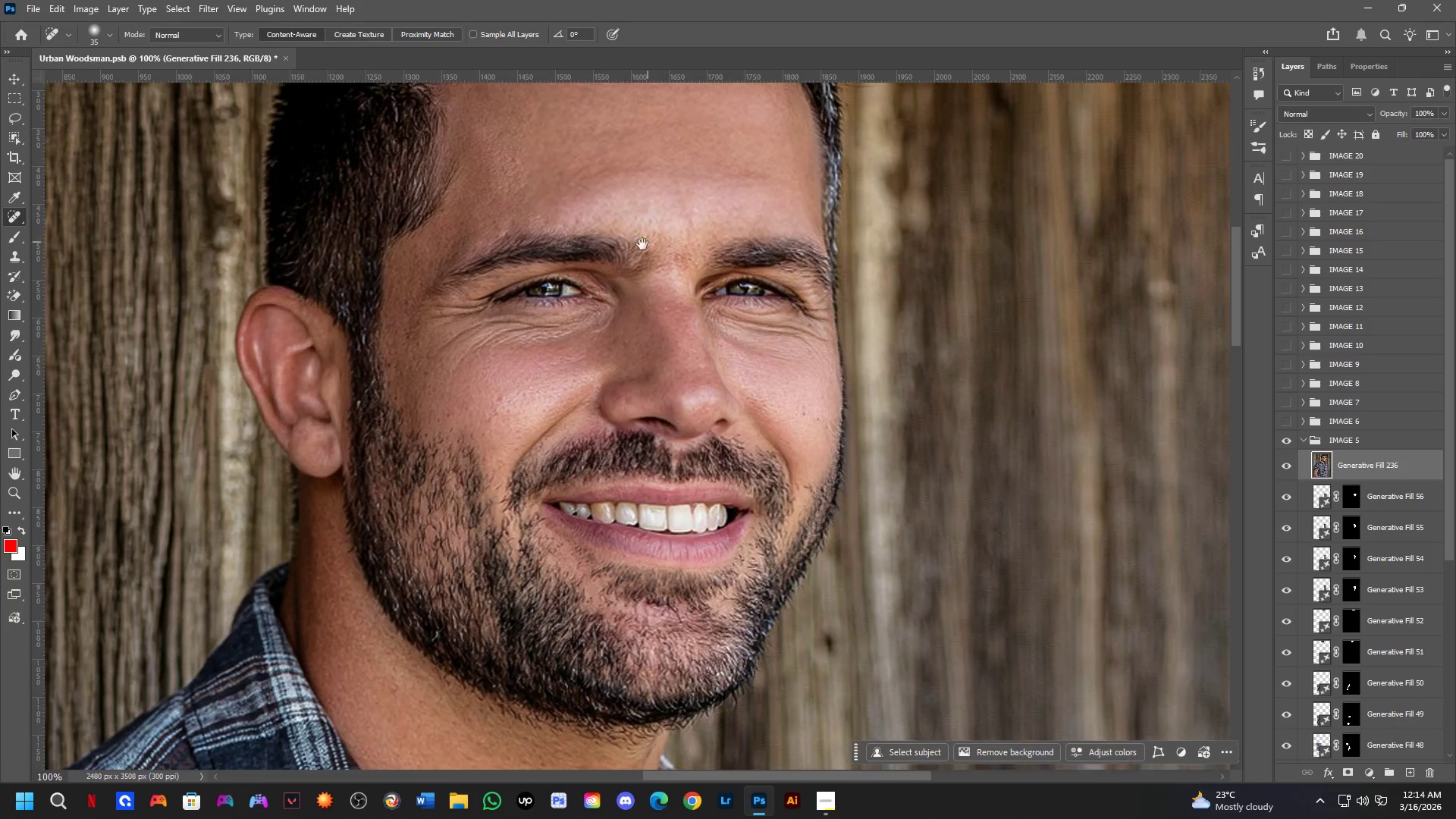 
scroll: coordinate [711, 313], scroll_direction: none, amount: 0.0
 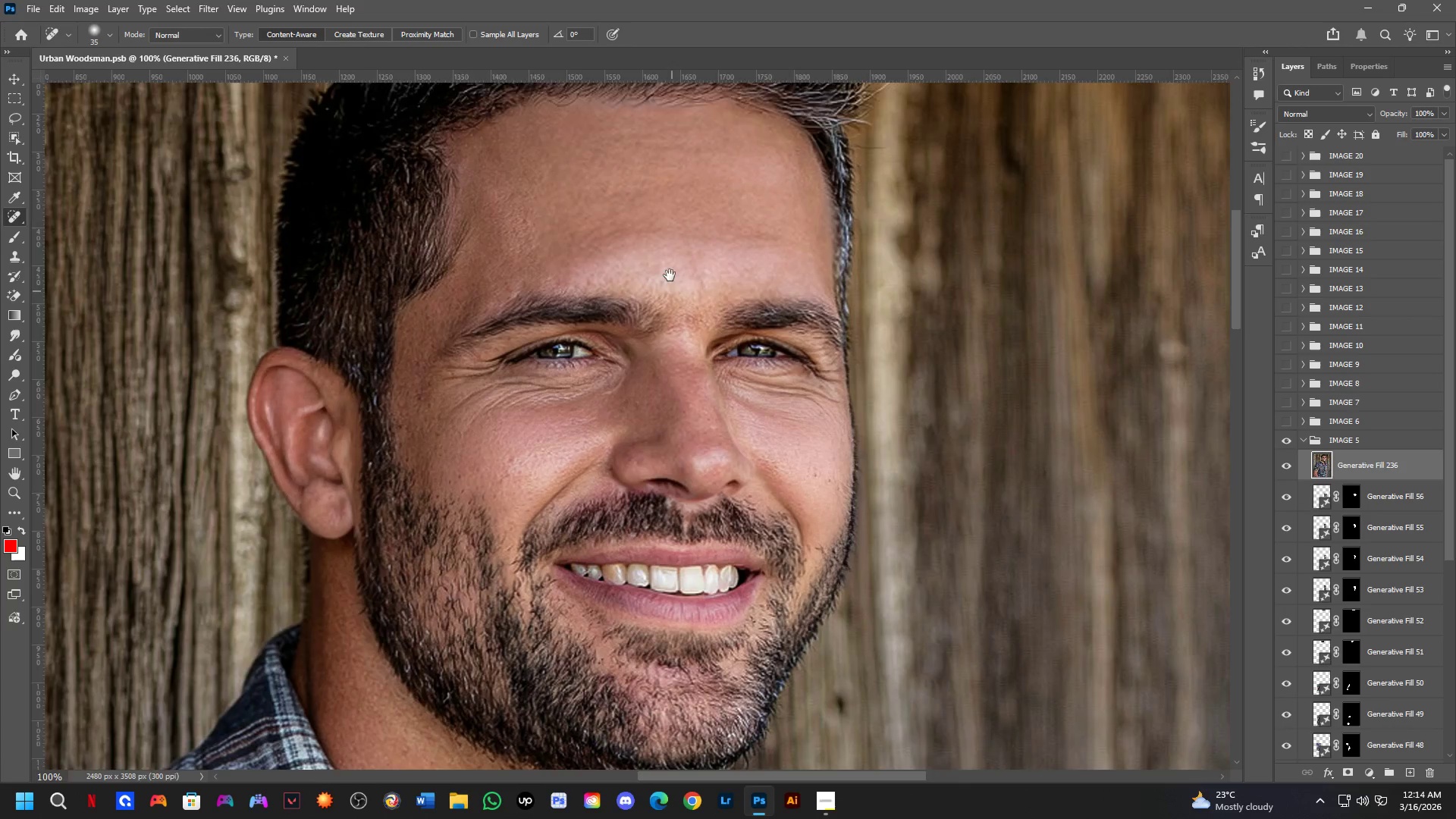 
key(Shift+ShiftLeft)
 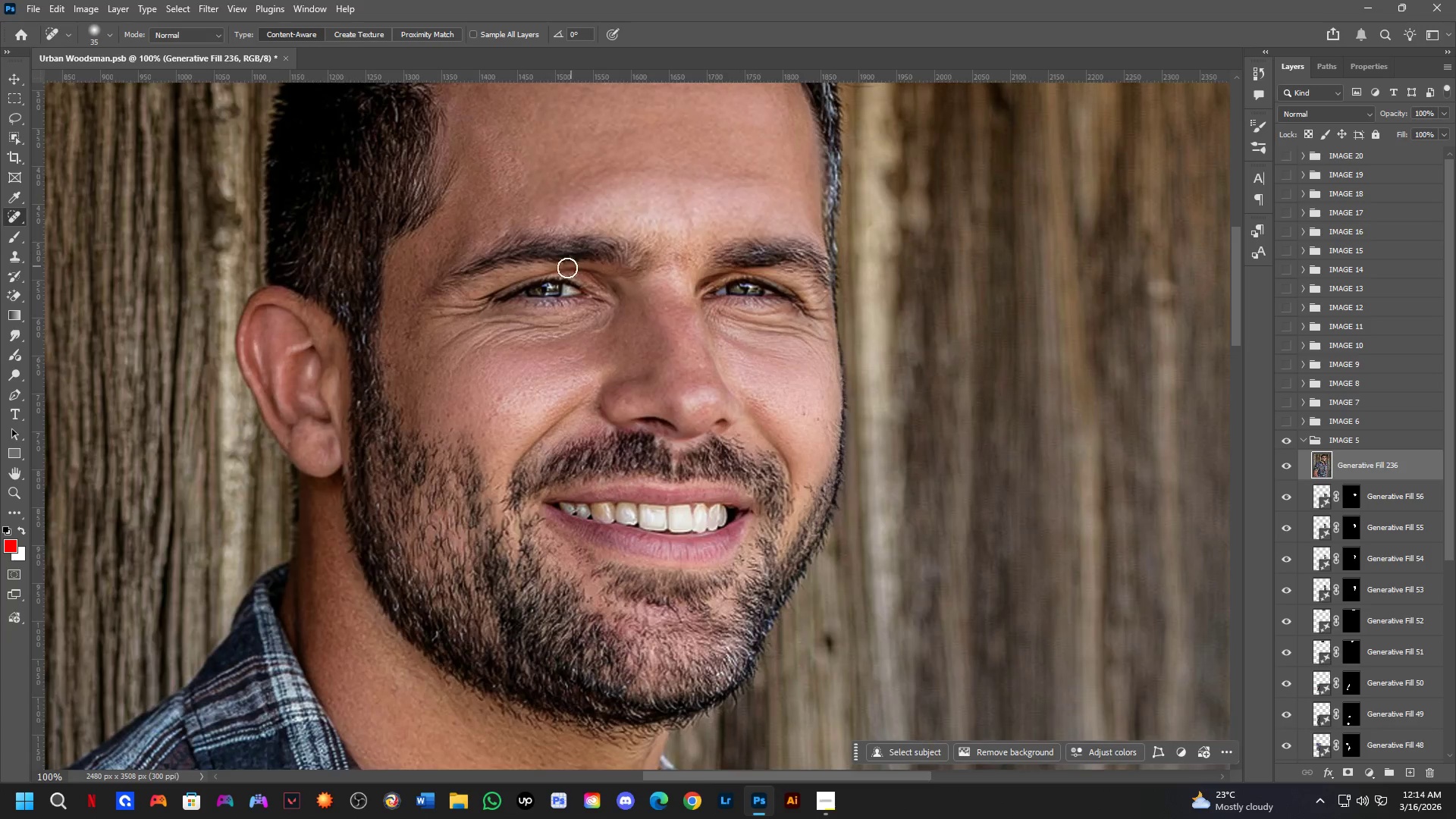 
scroll: coordinate [560, 280], scroll_direction: up, amount: 2.0
 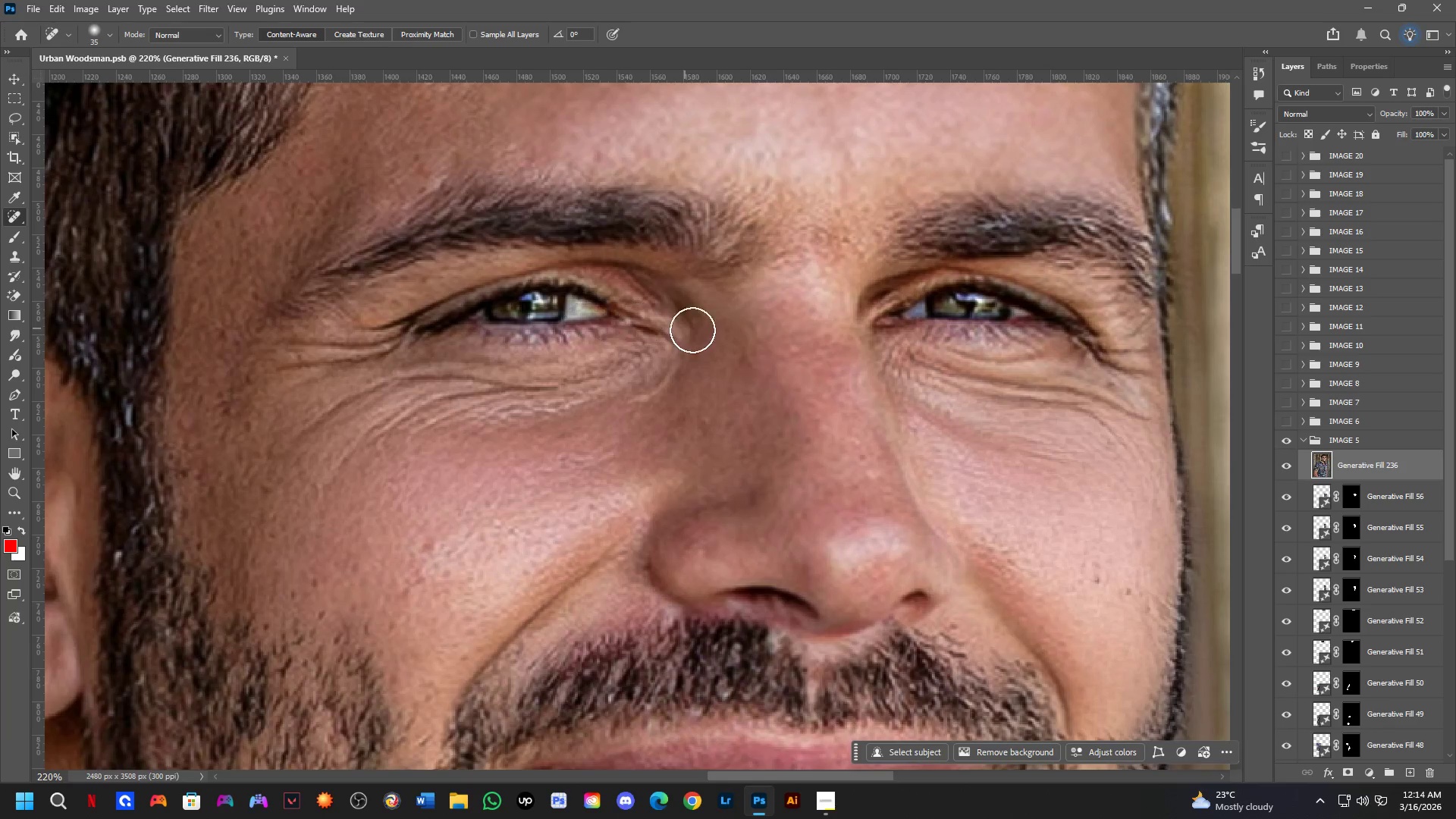 
hold_key(key=Space, duration=0.69)
 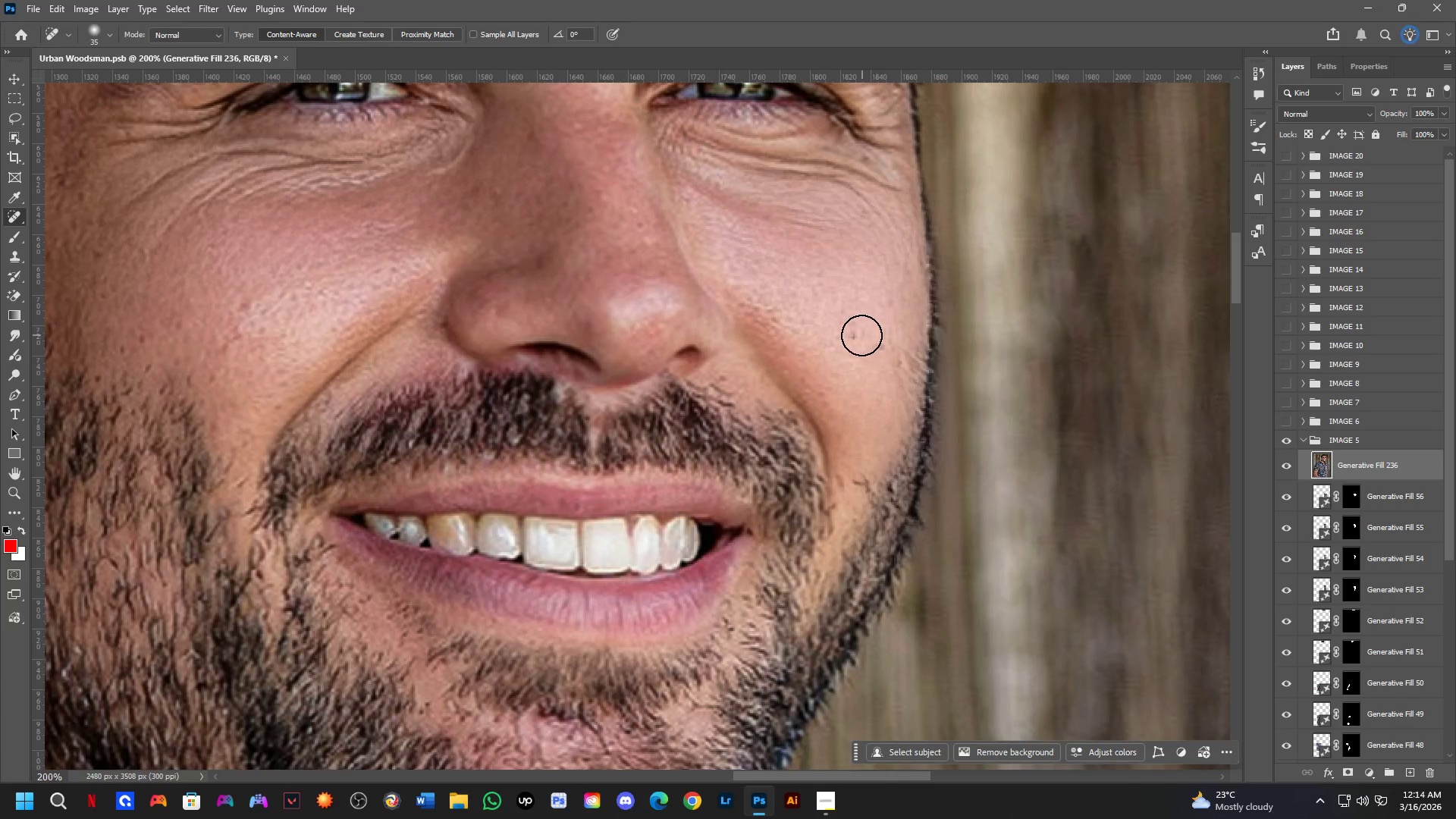 
left_click_drag(start_coordinate=[881, 522], to_coordinate=[671, 300])
 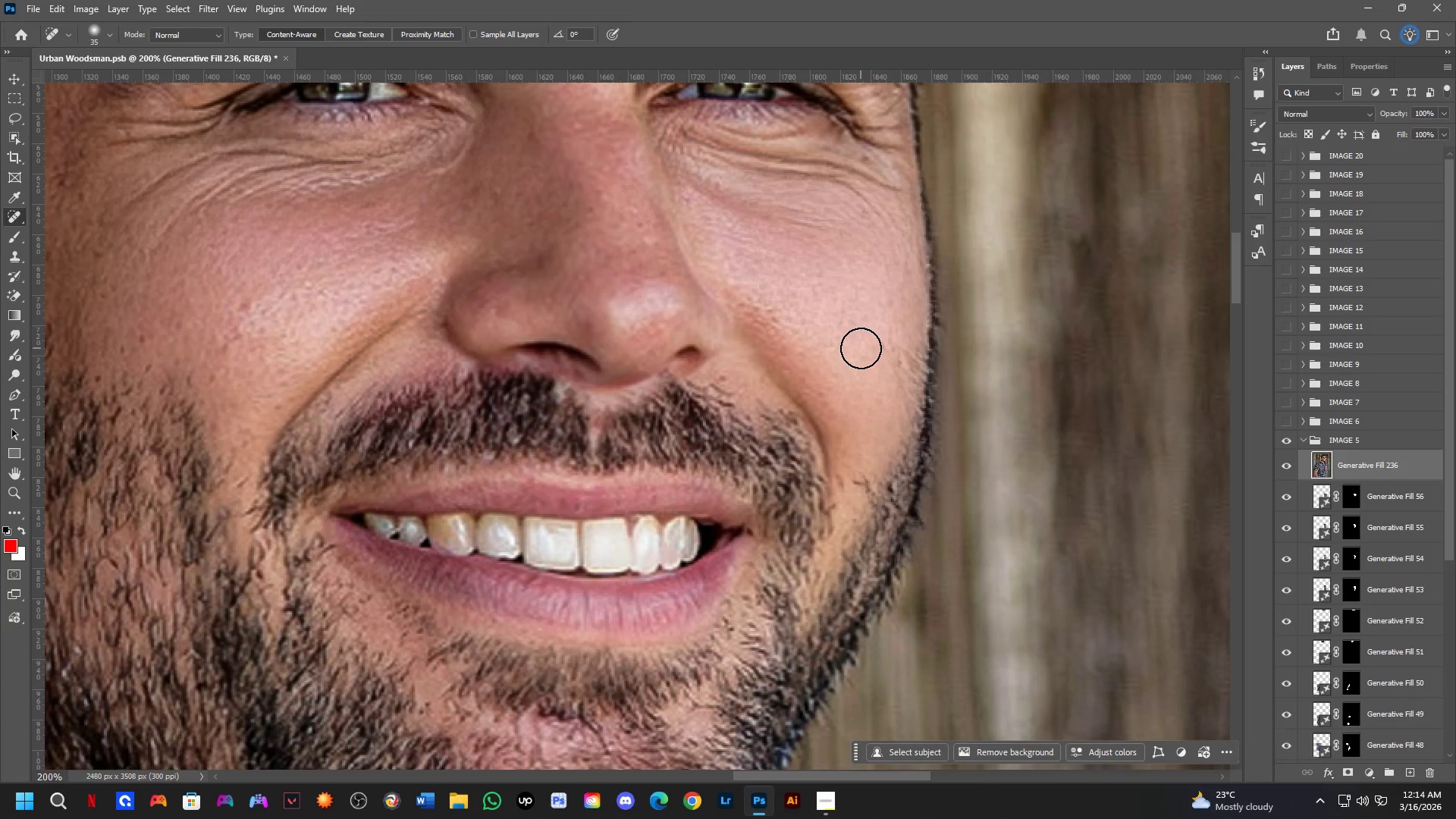 
scroll: coordinate [722, 341], scroll_direction: down, amount: 1.0
 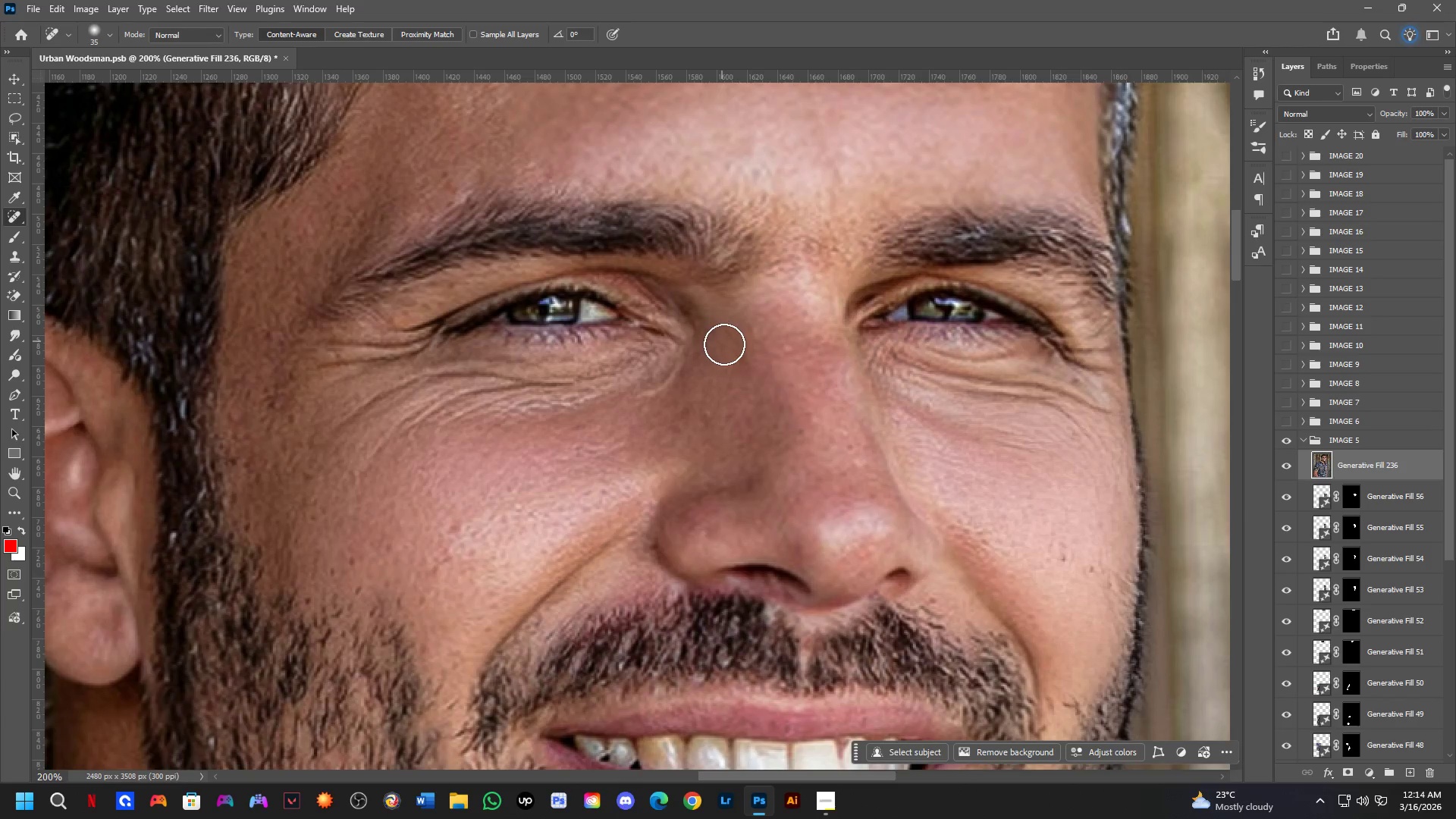 
left_click([883, 353])
 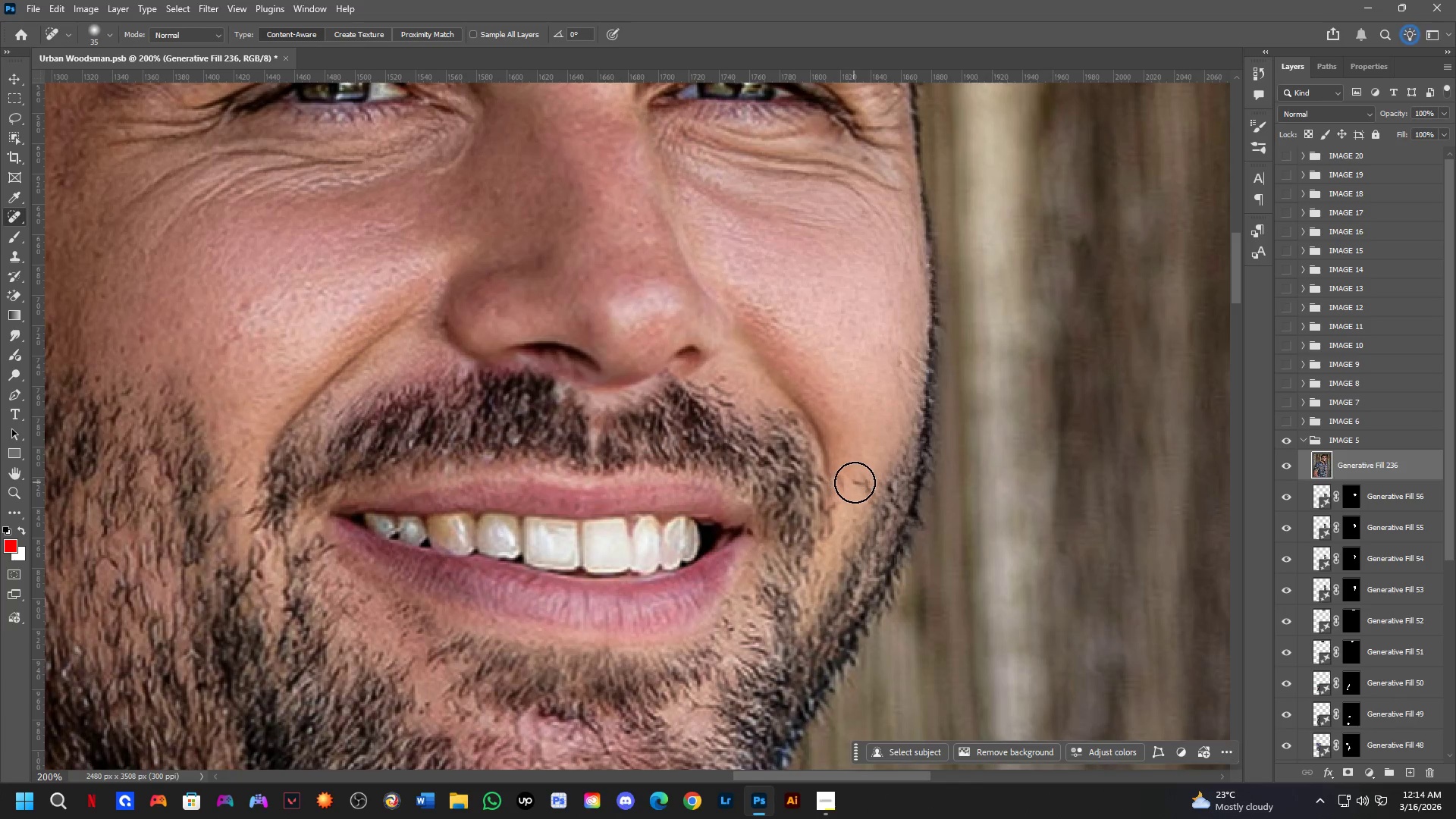 
left_click_drag(start_coordinate=[862, 487], to_coordinate=[864, 494])
 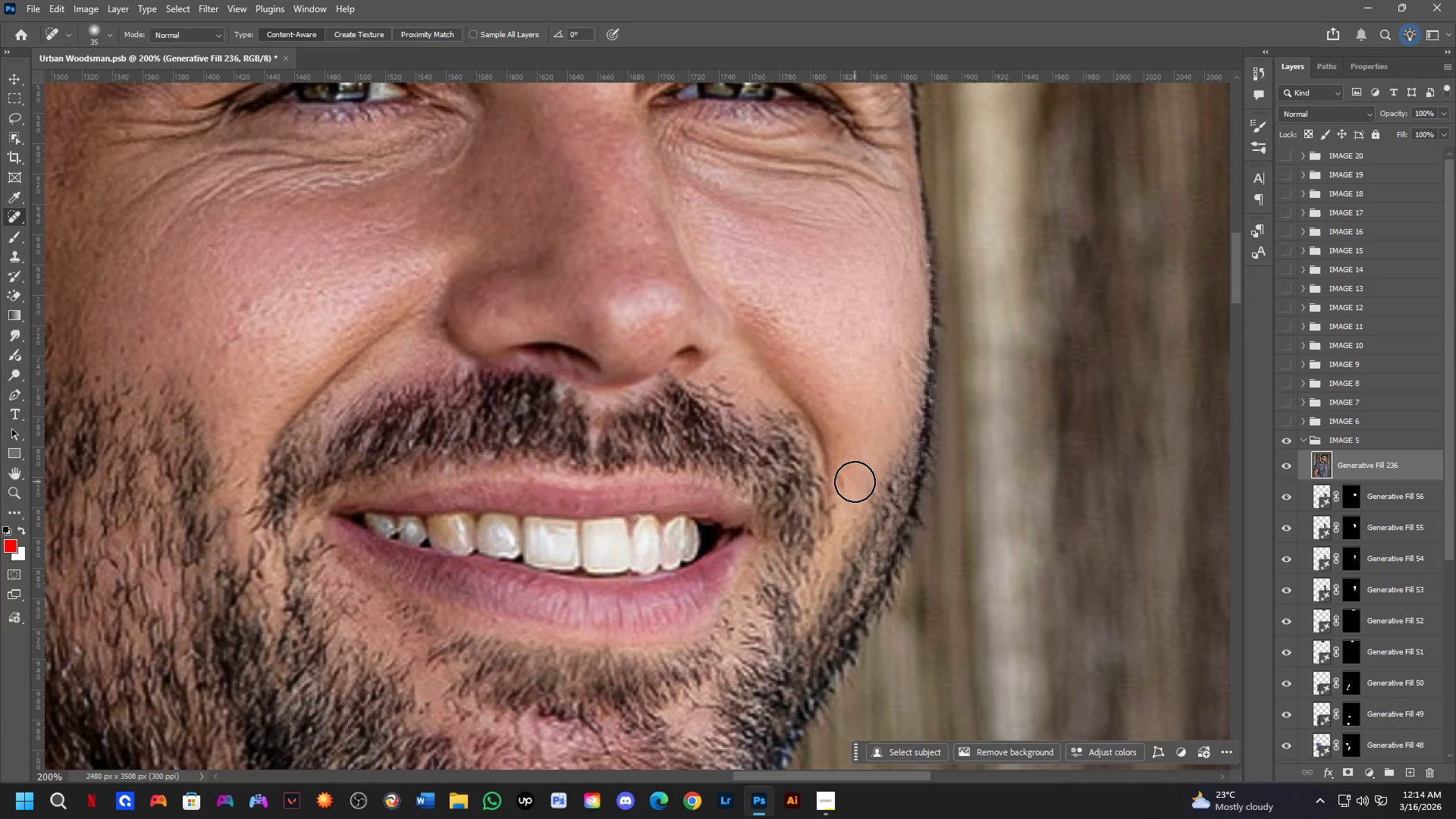 
hold_key(key=AltLeft, duration=0.86)
 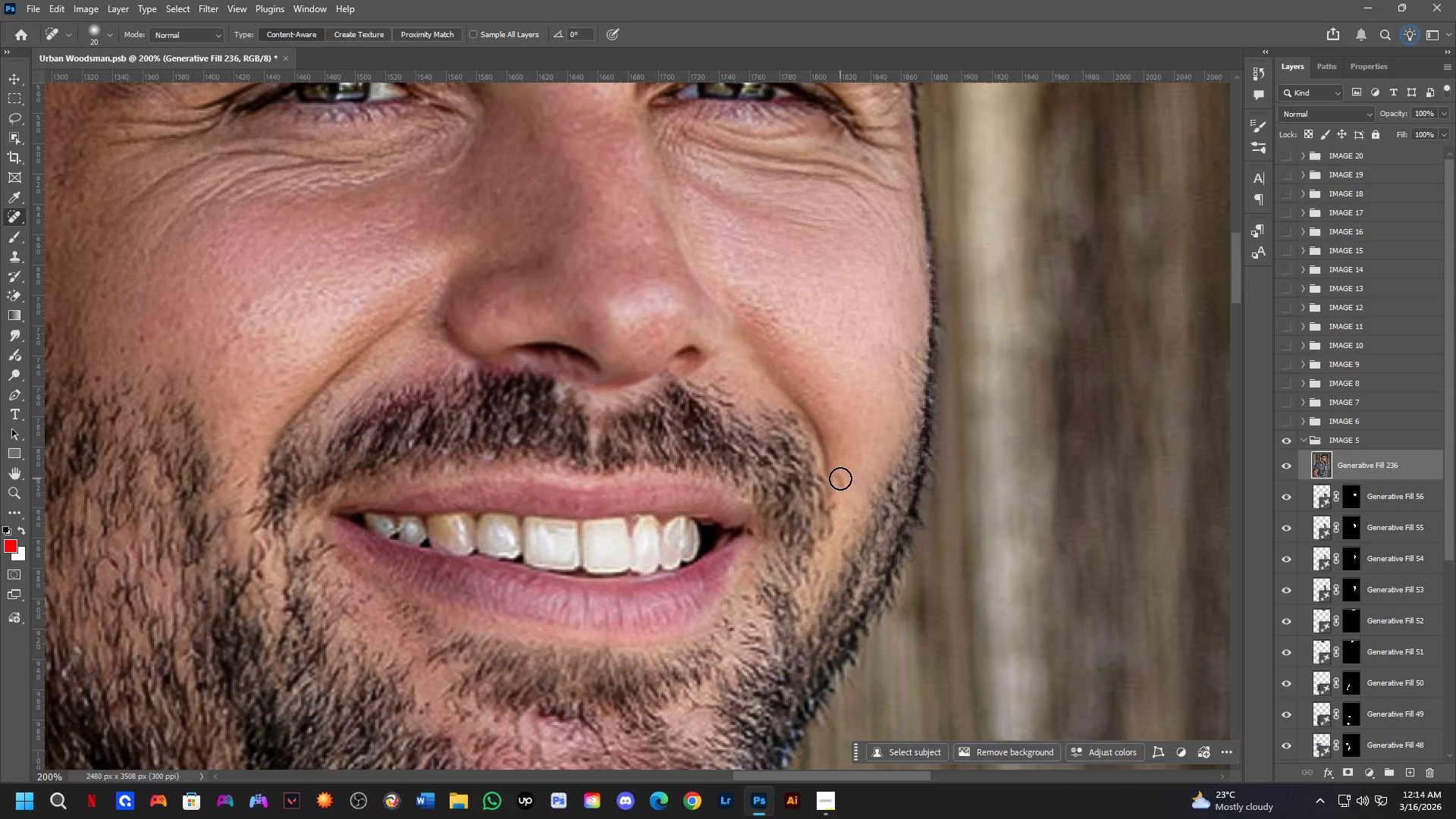 
left_click_drag(start_coordinate=[840, 478], to_coordinate=[845, 500])
 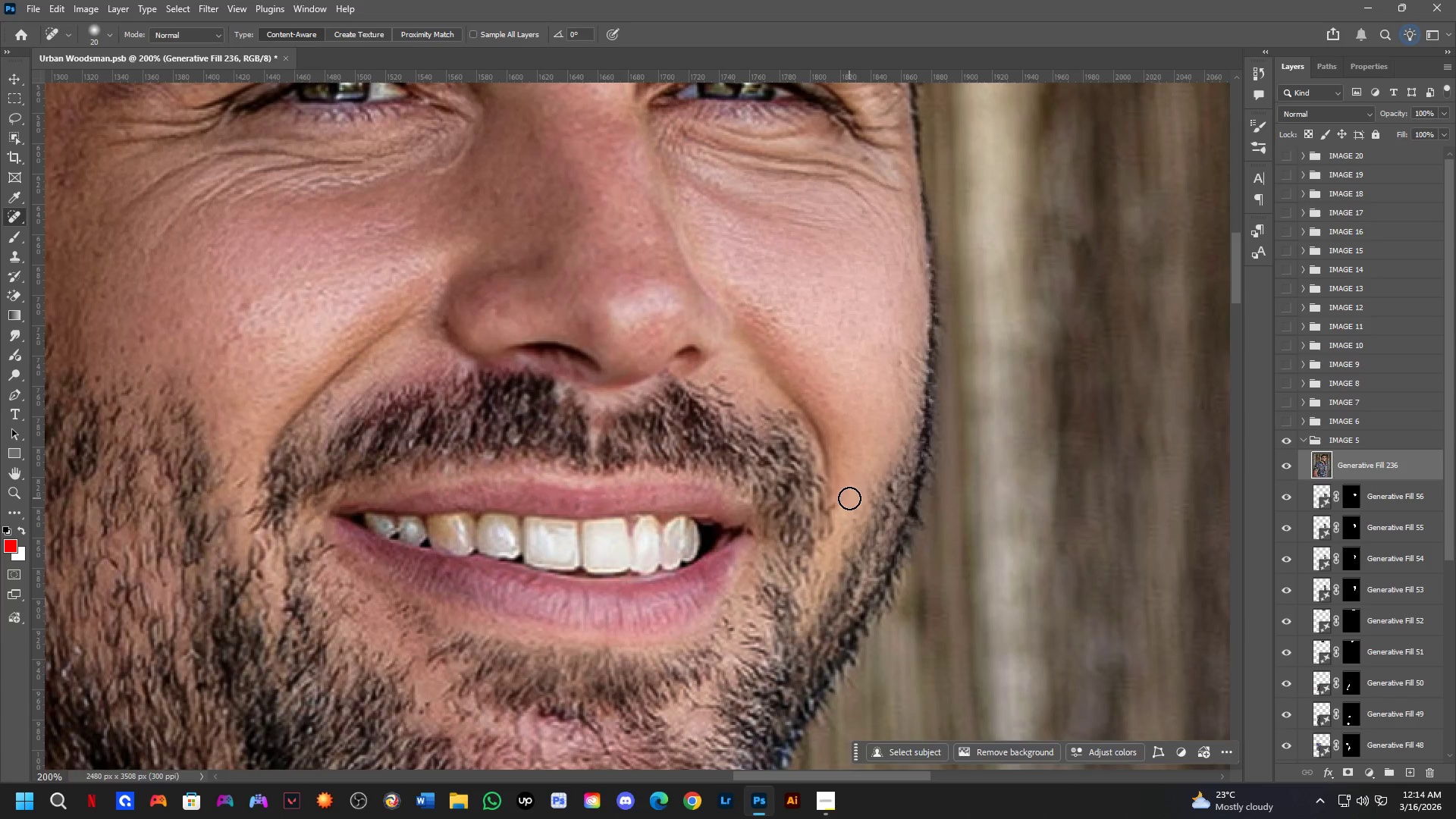 
left_click_drag(start_coordinate=[842, 504], to_coordinate=[831, 513])
 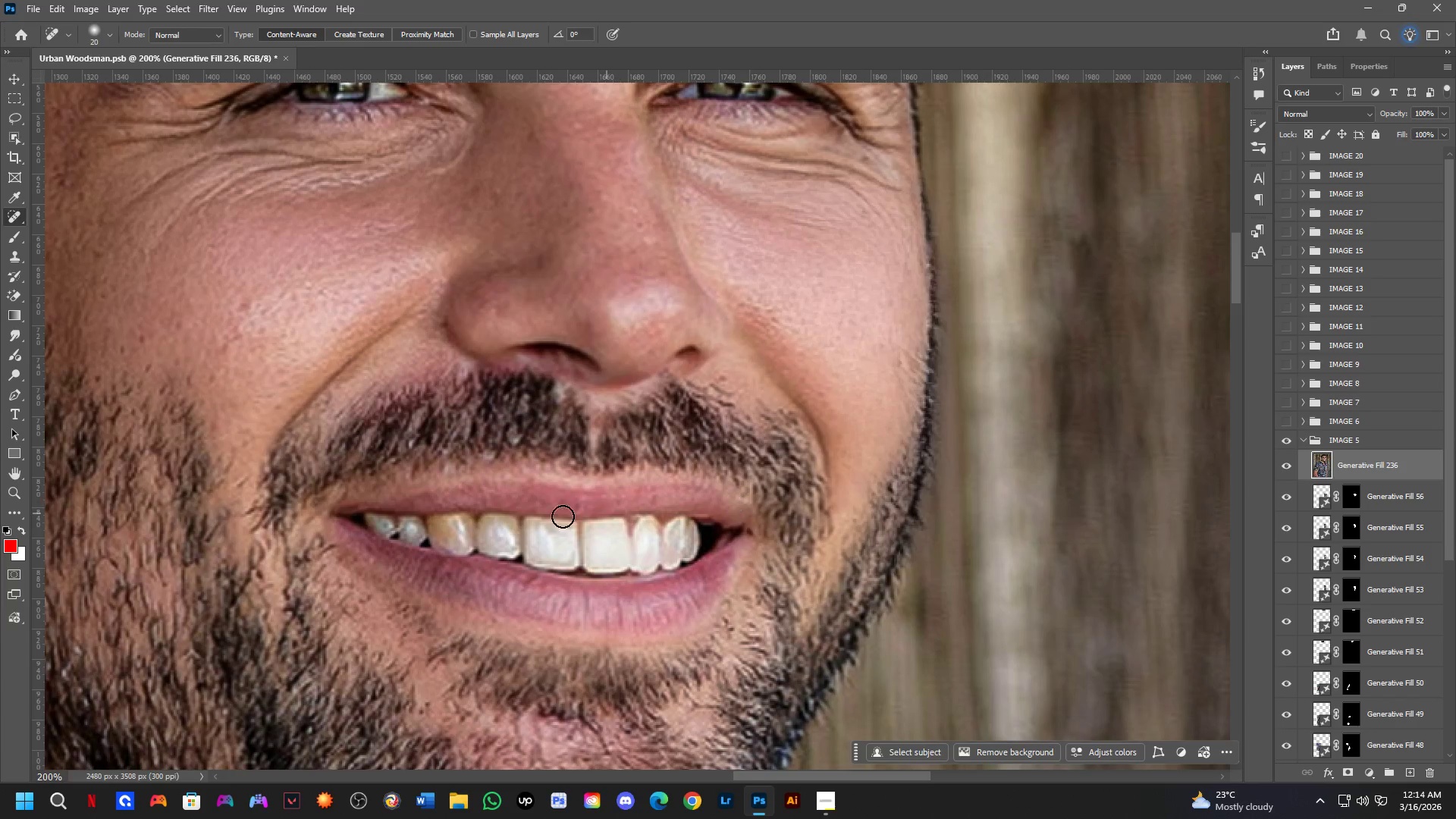 
hold_key(key=Space, duration=0.53)
 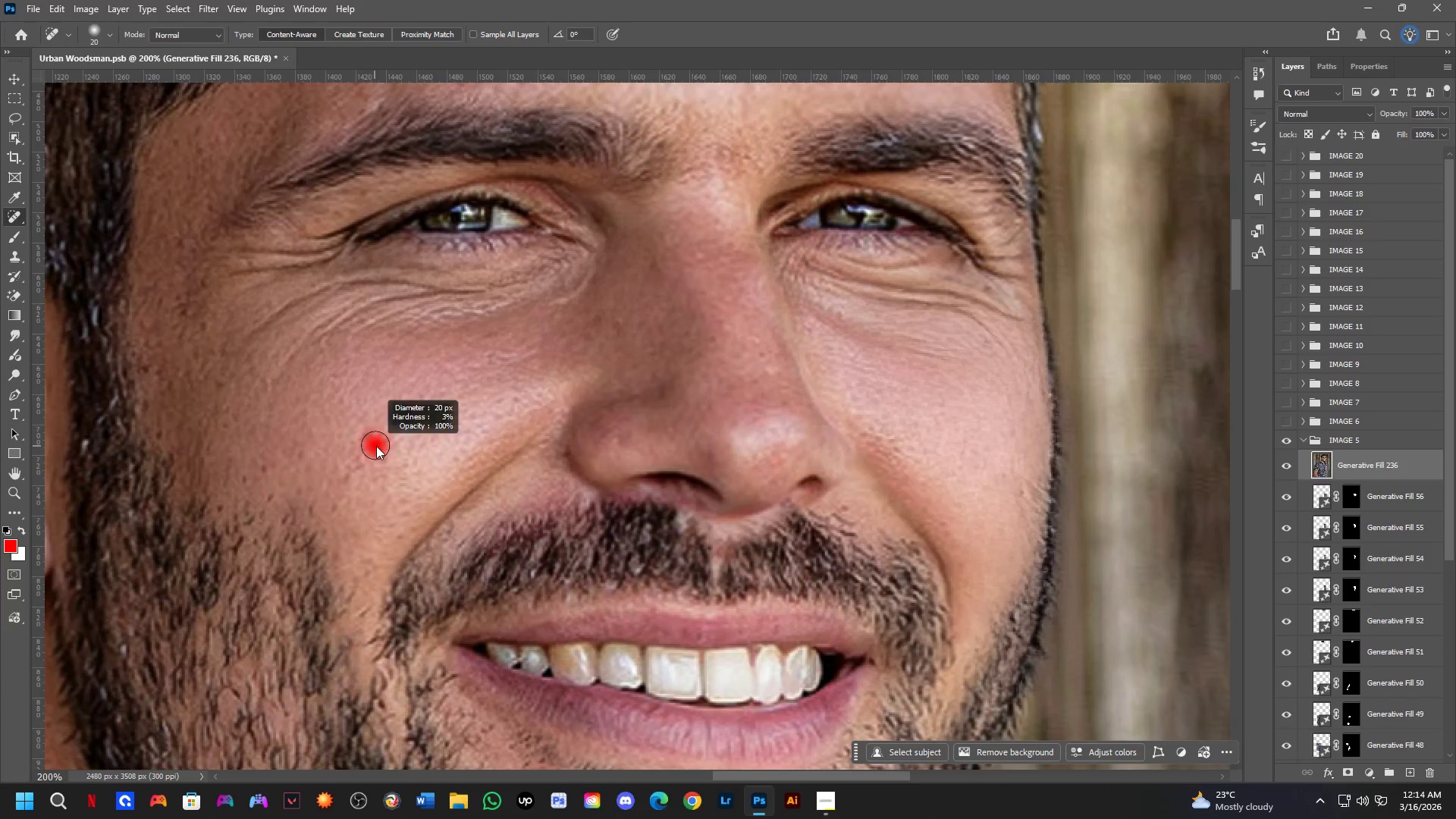 
left_click_drag(start_coordinate=[225, 428], to_coordinate=[347, 558])
 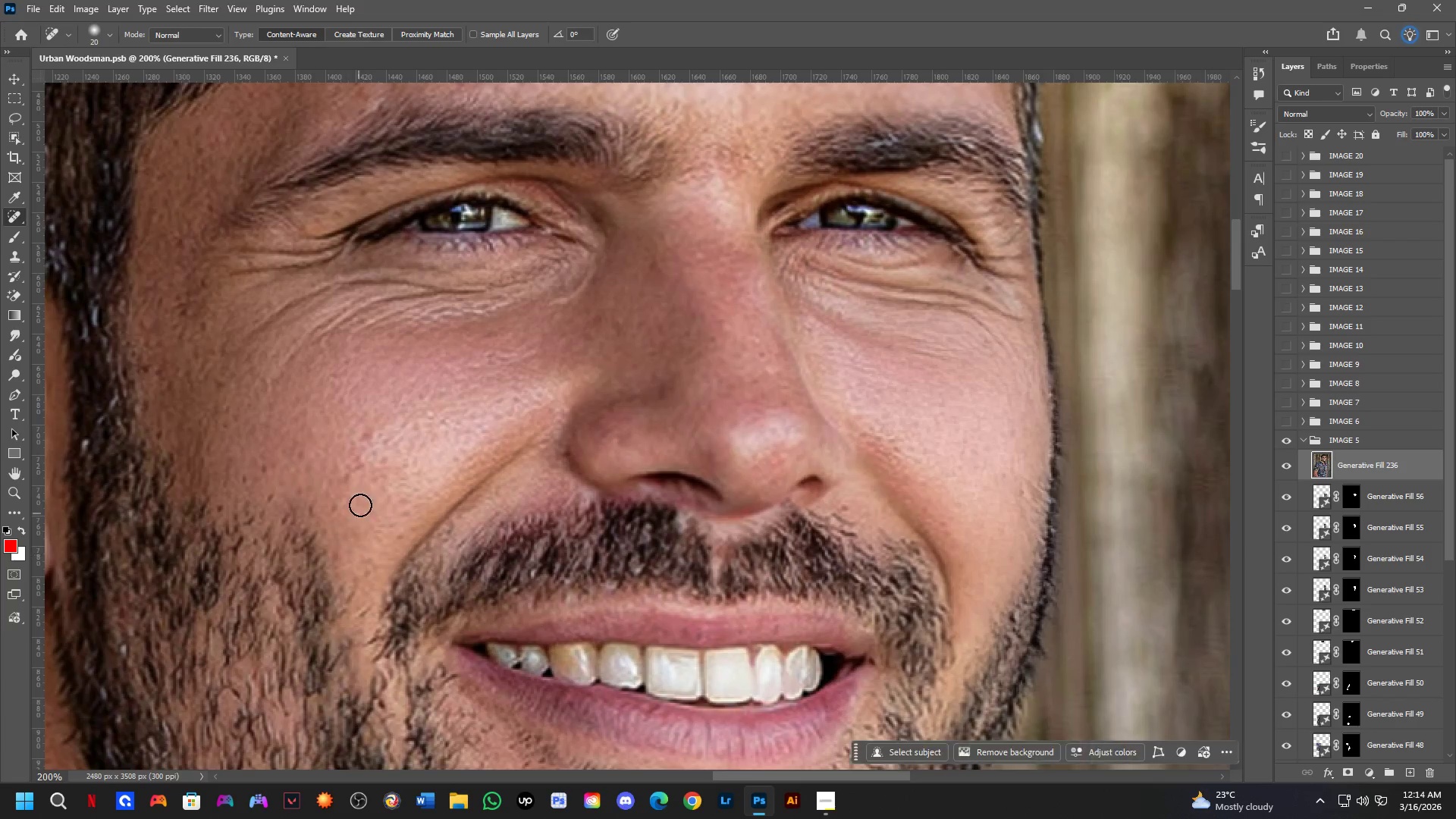 
hold_key(key=Space, duration=5.17)
 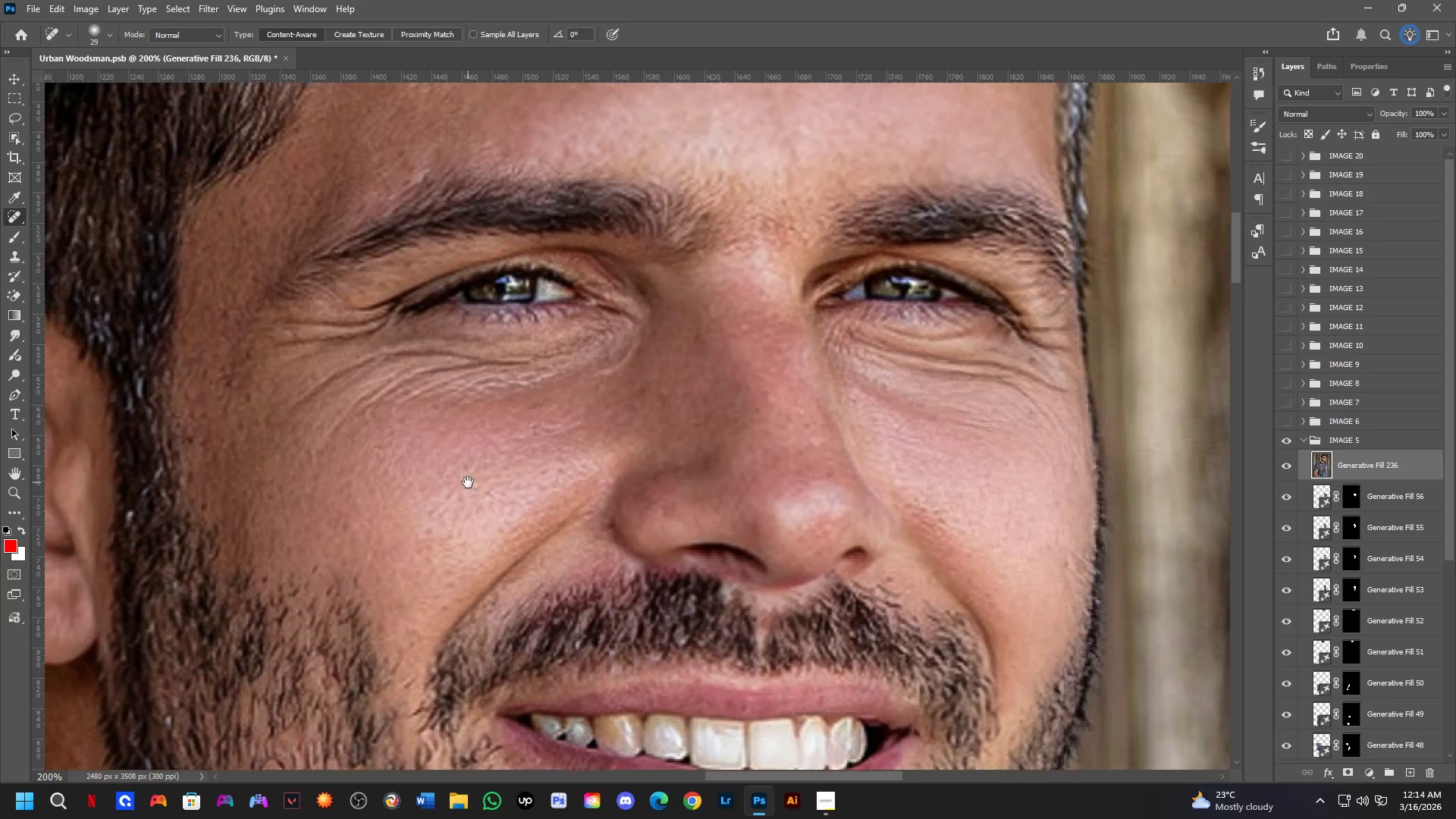 
key(Alt+AltLeft)
 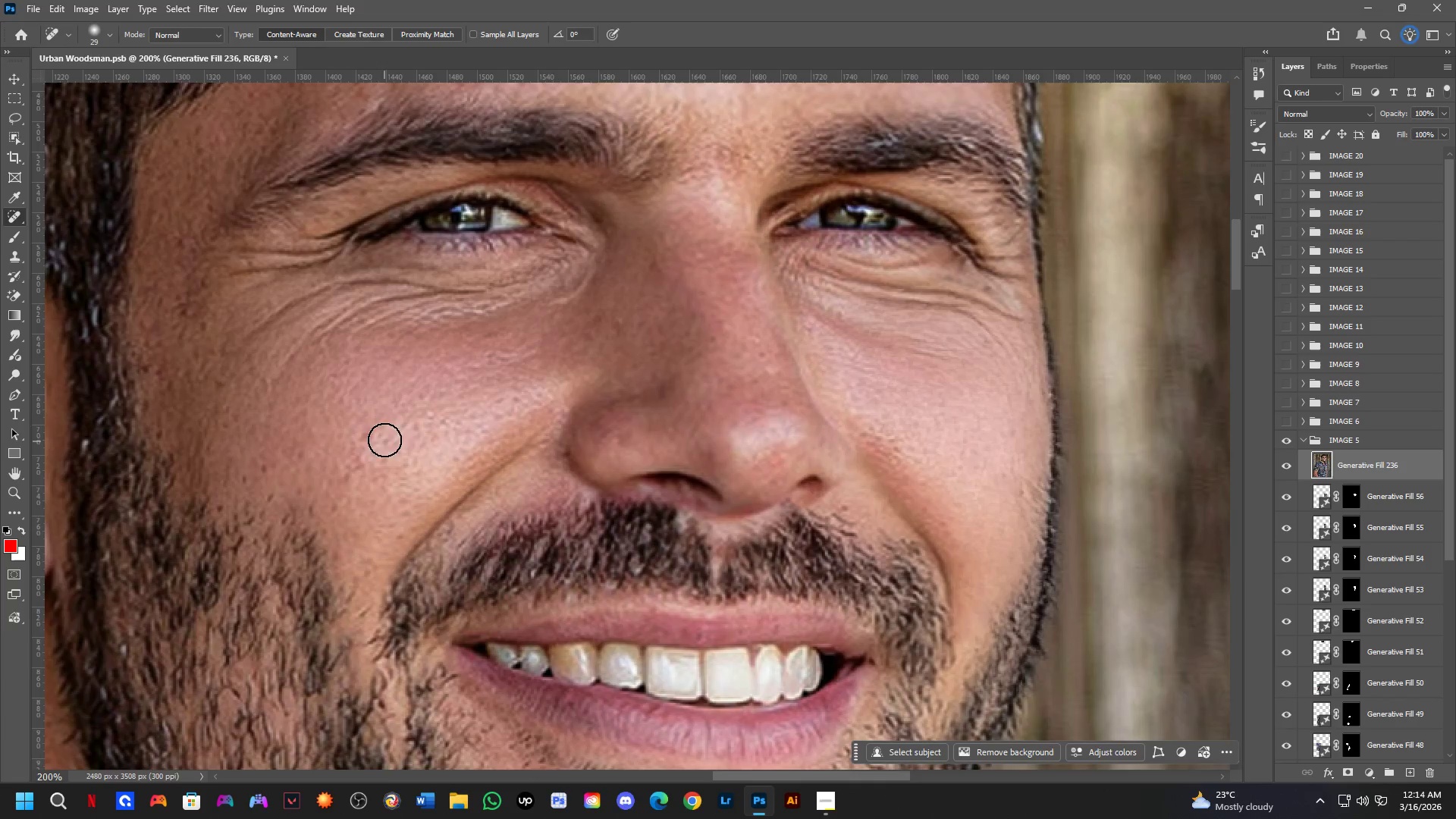 
left_click_drag(start_coordinate=[371, 425], to_coordinate=[342, 472])
 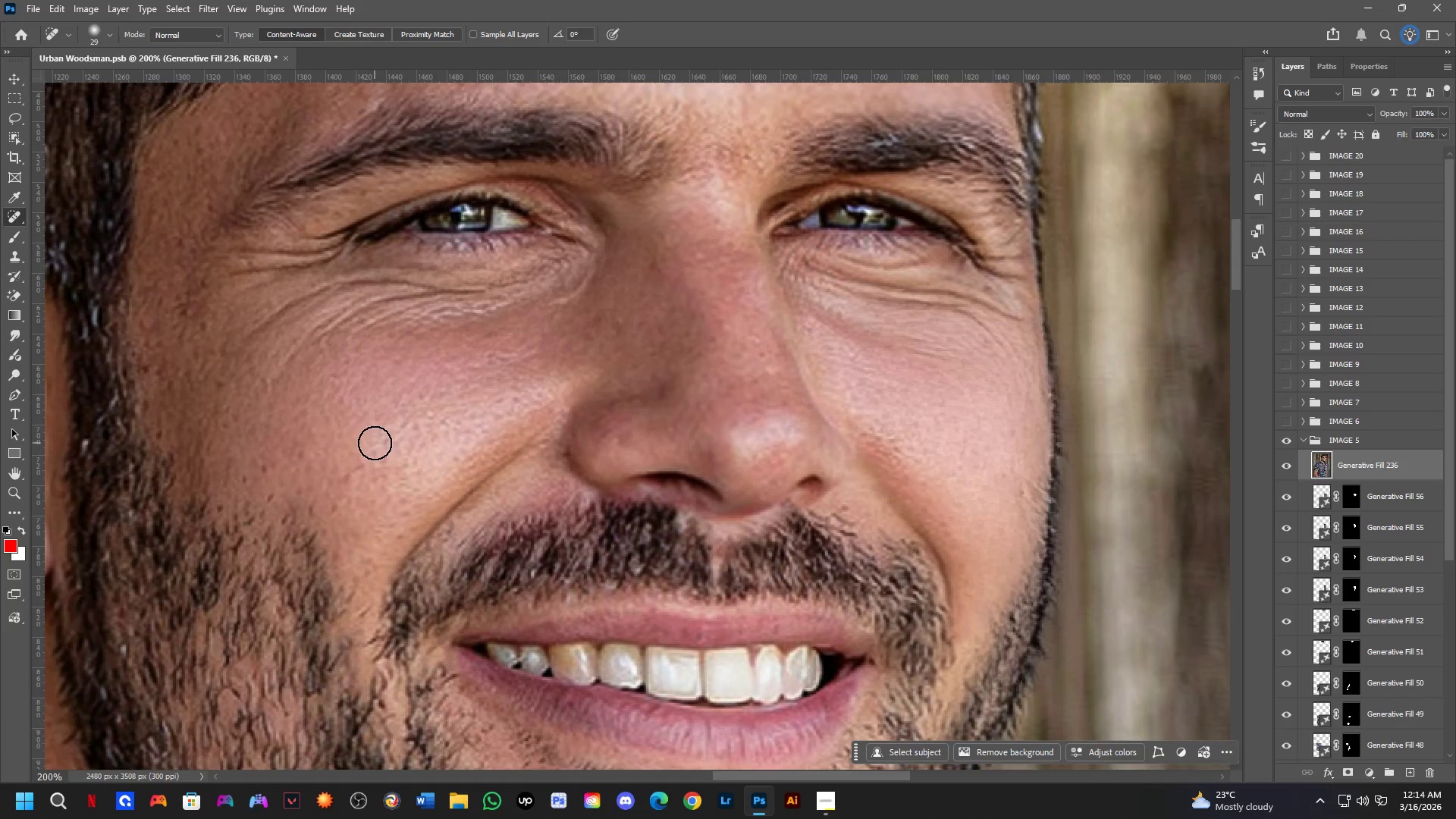 
left_click_drag(start_coordinate=[373, 444], to_coordinate=[359, 462])
 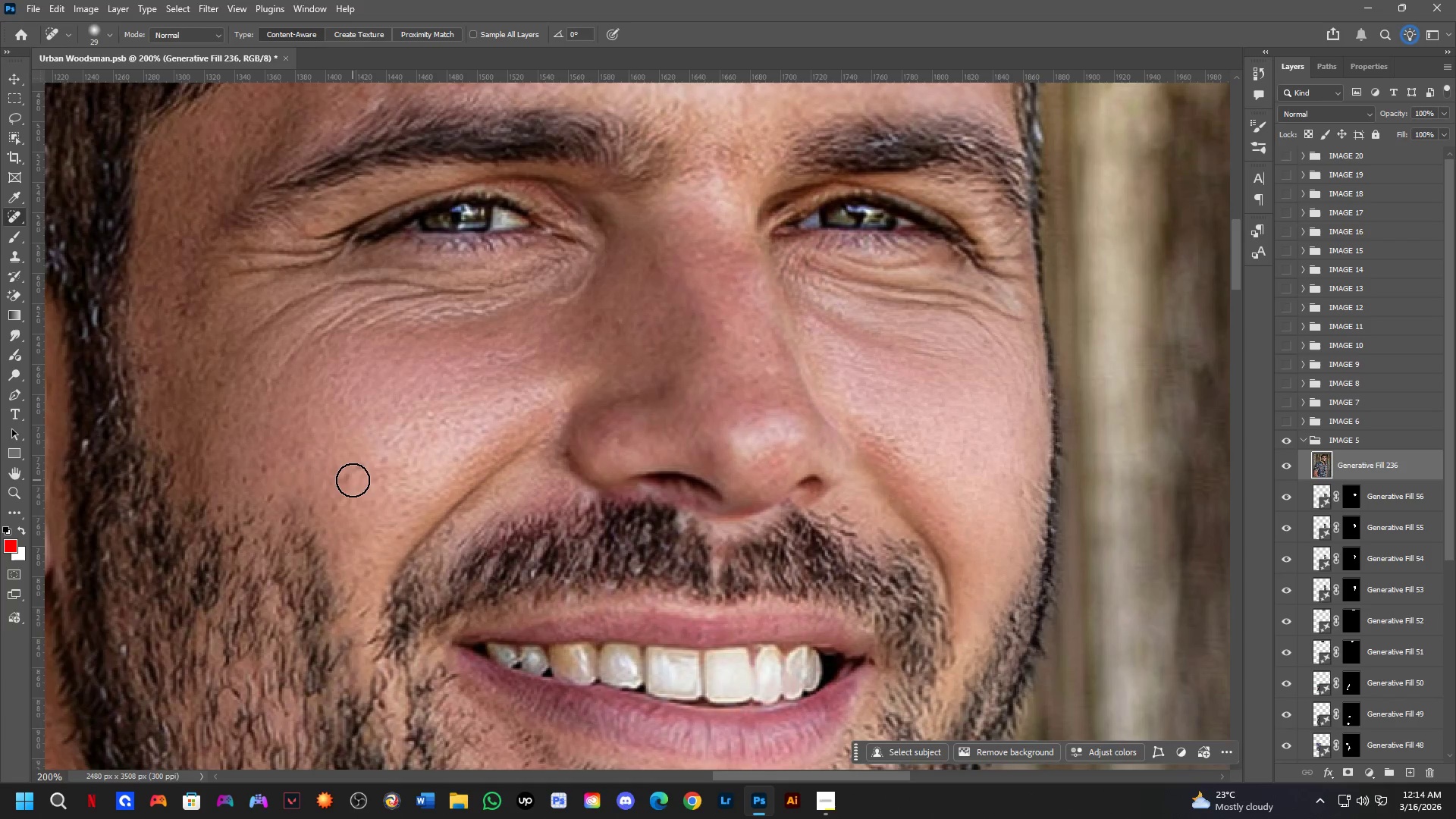 
left_click_drag(start_coordinate=[350, 483], to_coordinate=[364, 465])
 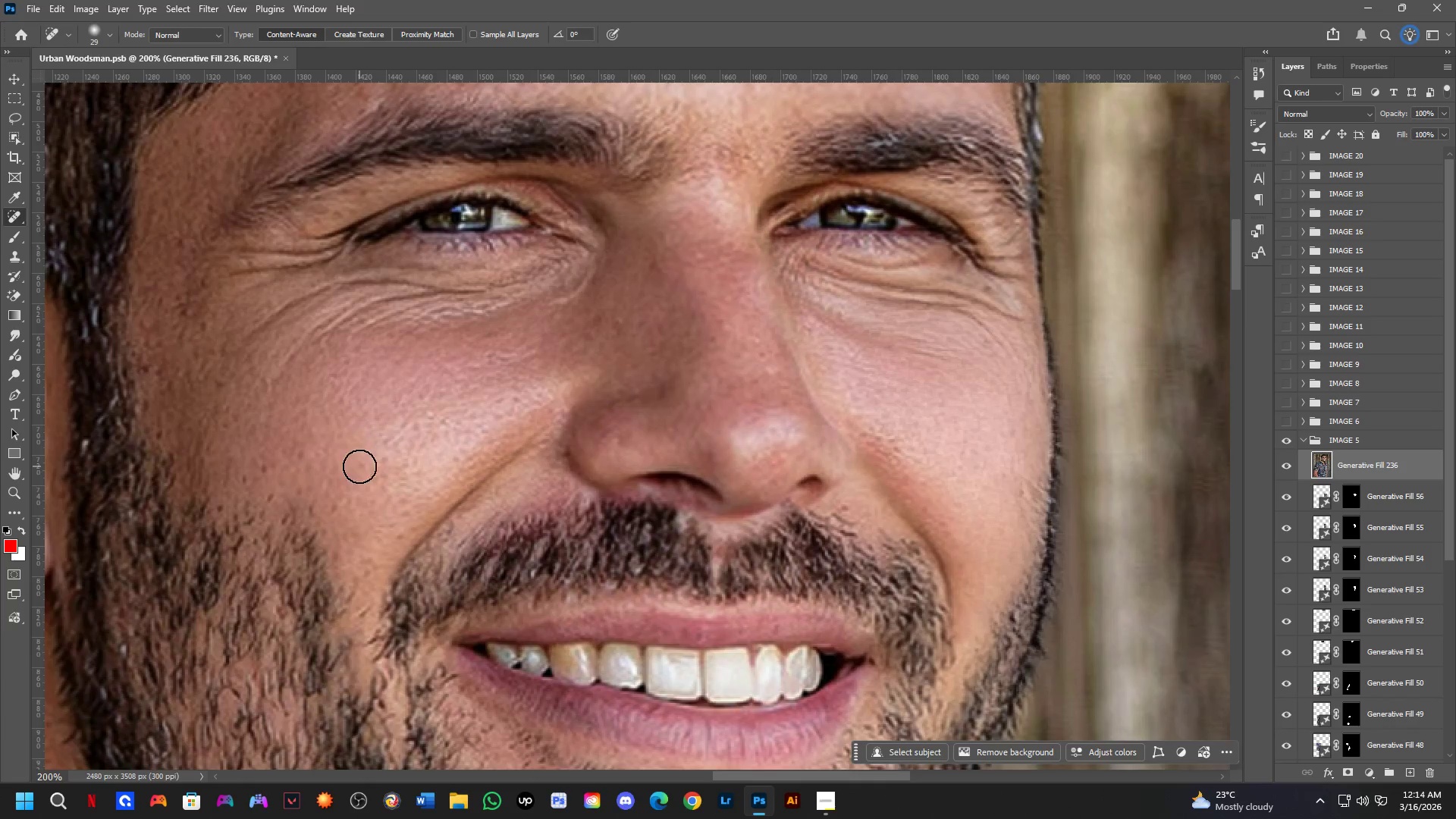 
left_click_drag(start_coordinate=[359, 466], to_coordinate=[356, 471])
 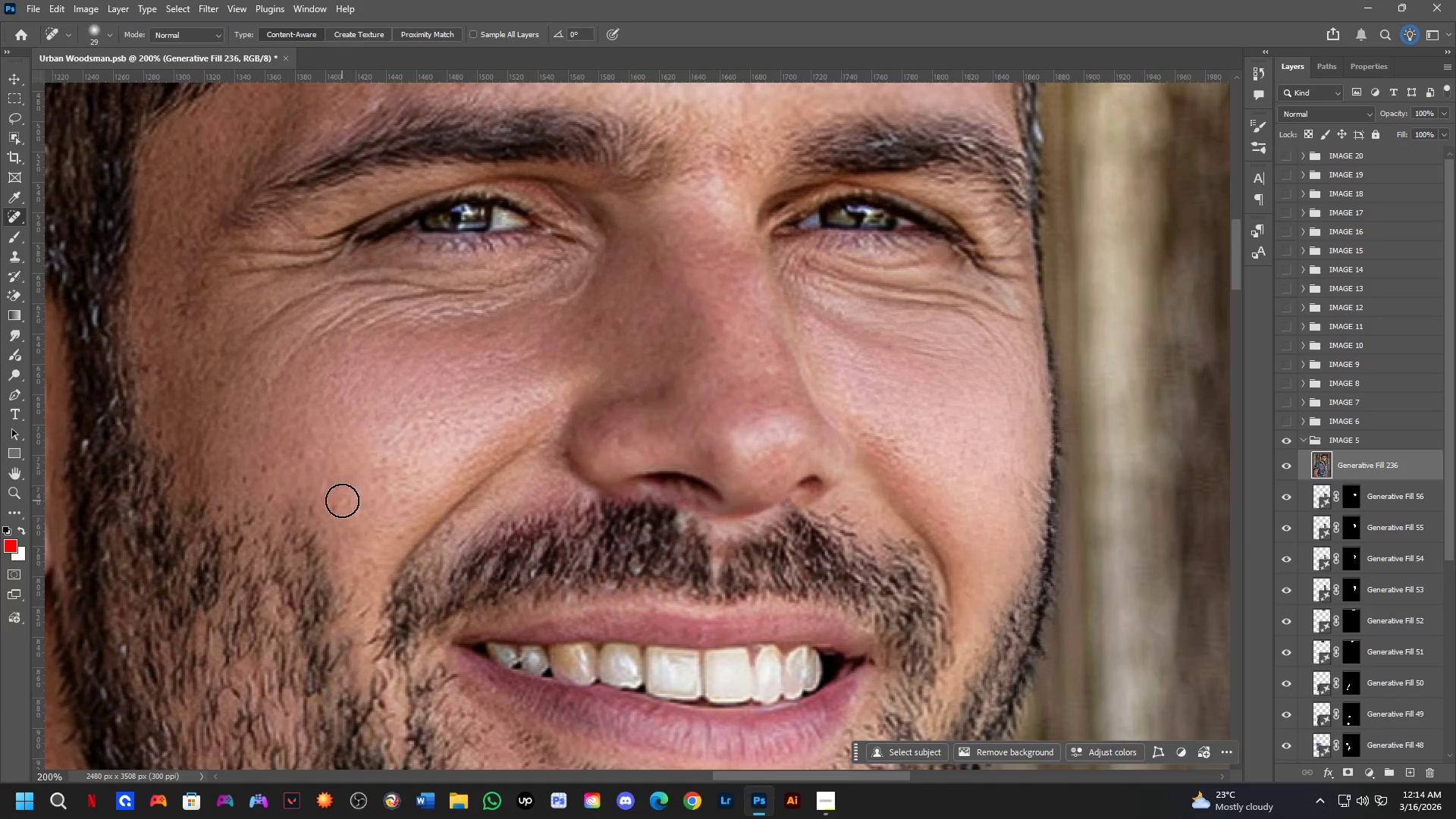 
left_click_drag(start_coordinate=[340, 506], to_coordinate=[337, 513])
 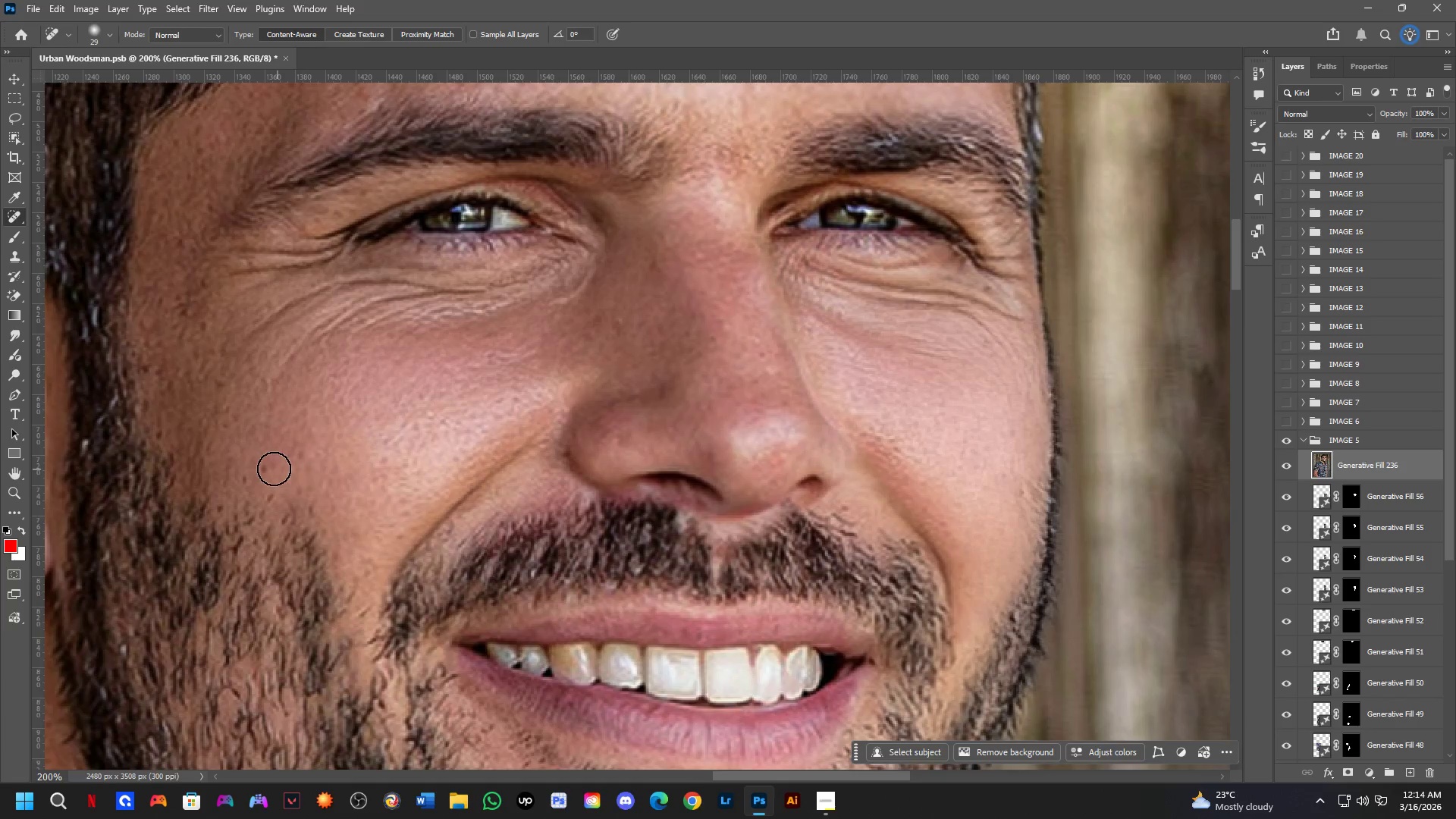 
left_click_drag(start_coordinate=[261, 467], to_coordinate=[256, 471])
 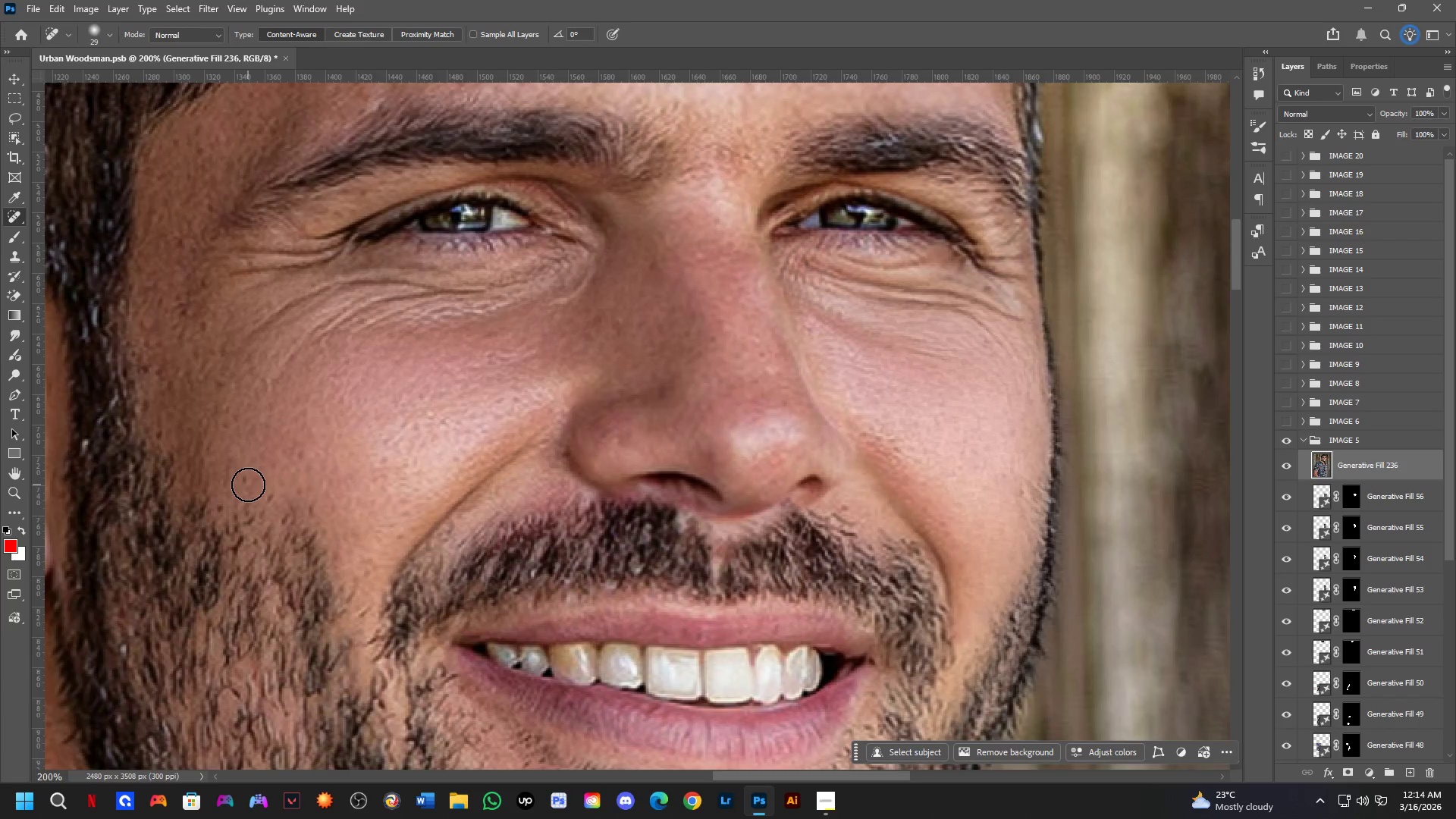 
double_click([247, 485])
 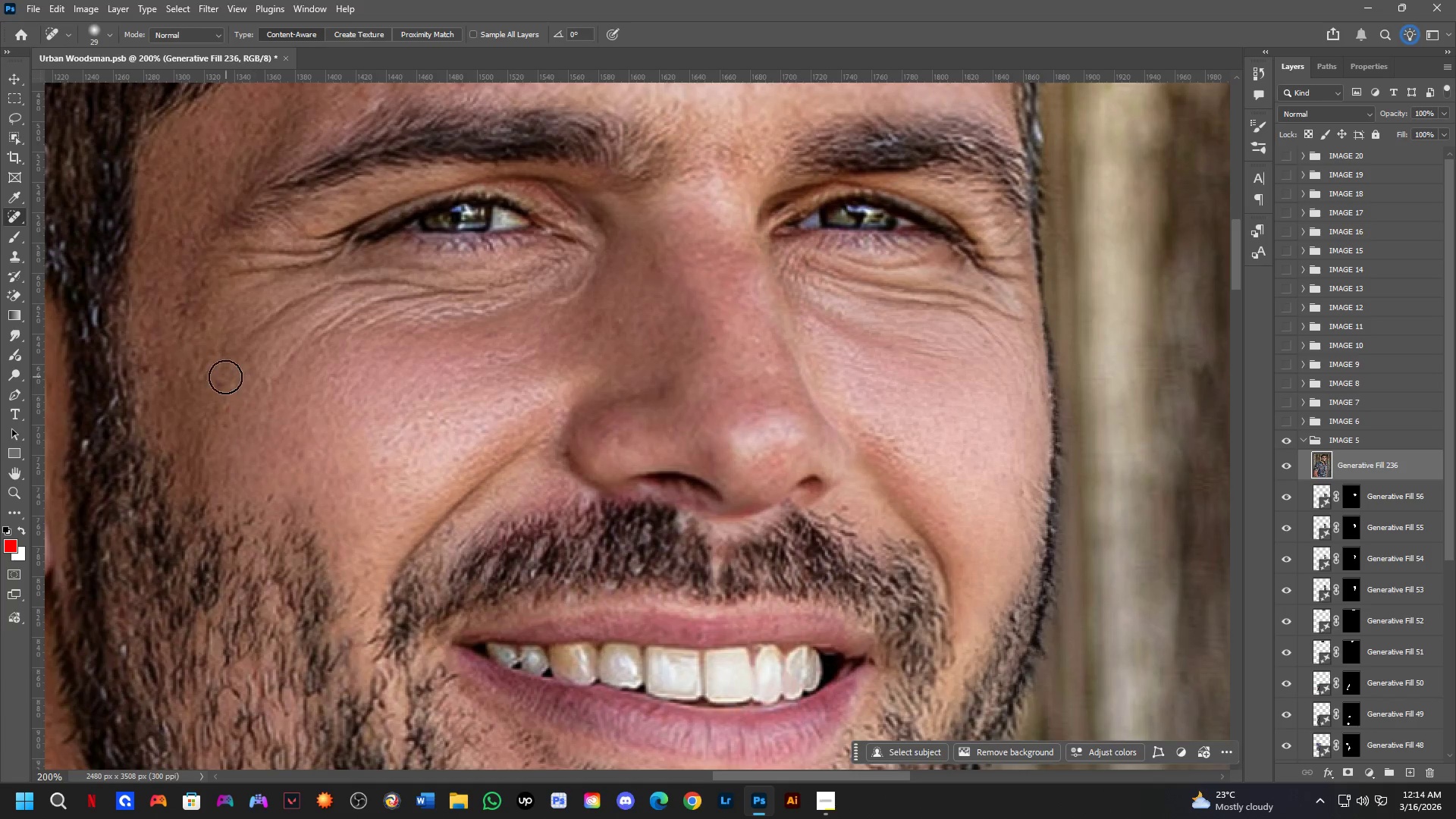 
left_click_drag(start_coordinate=[214, 369], to_coordinate=[219, 408])
 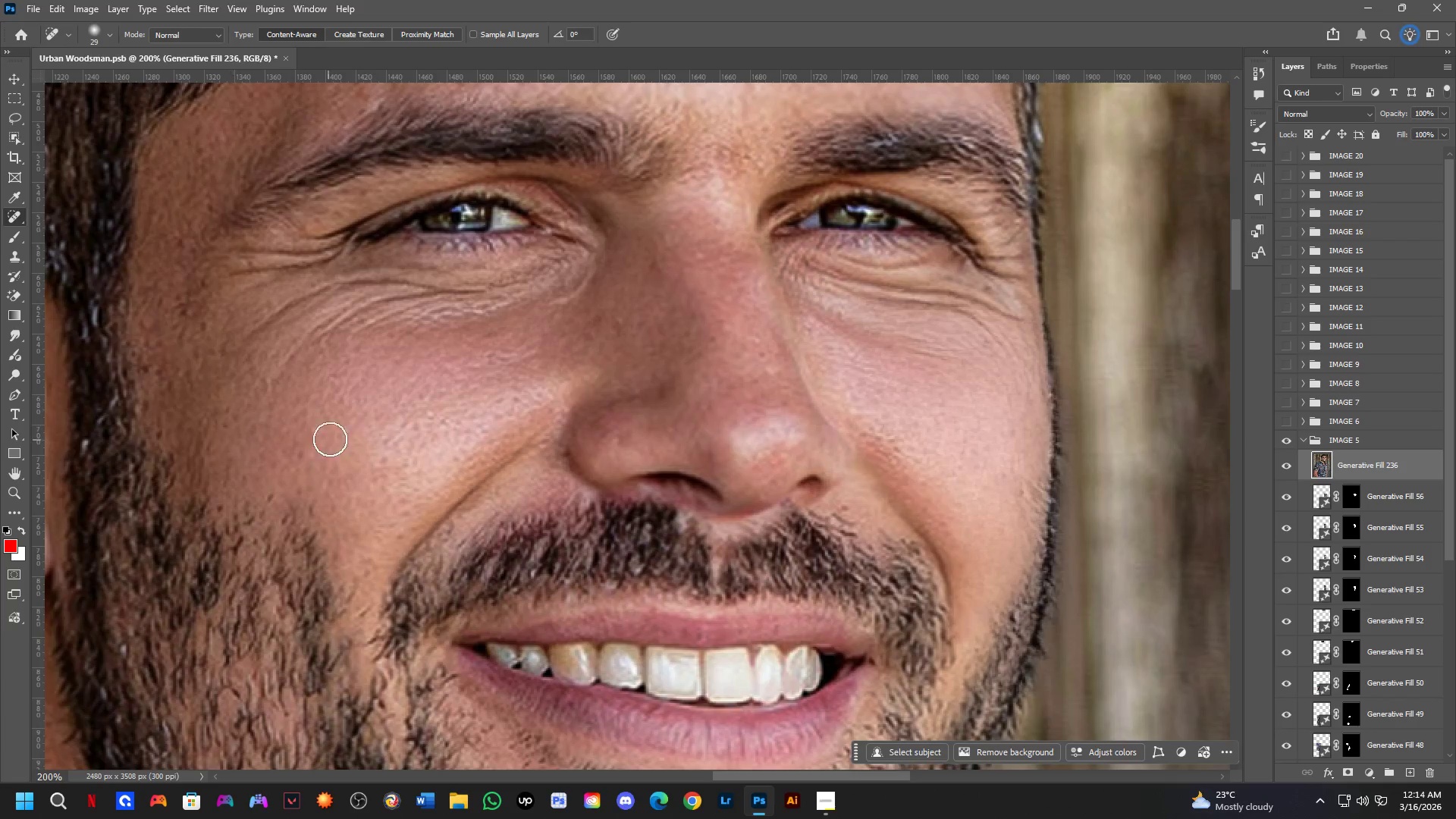 
hold_key(key=Space, duration=0.59)
 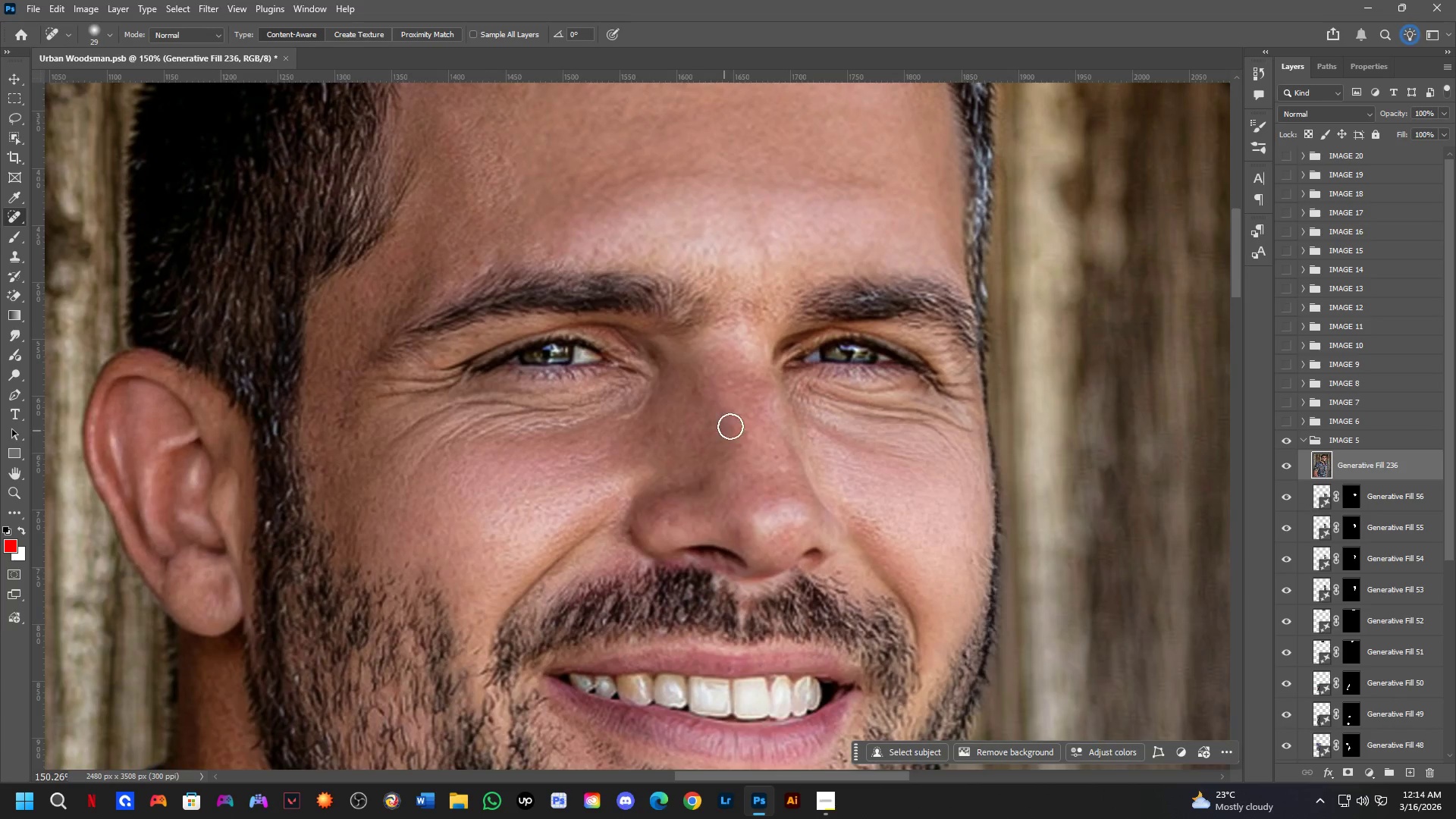 
left_click_drag(start_coordinate=[424, 413], to_coordinate=[468, 482])
 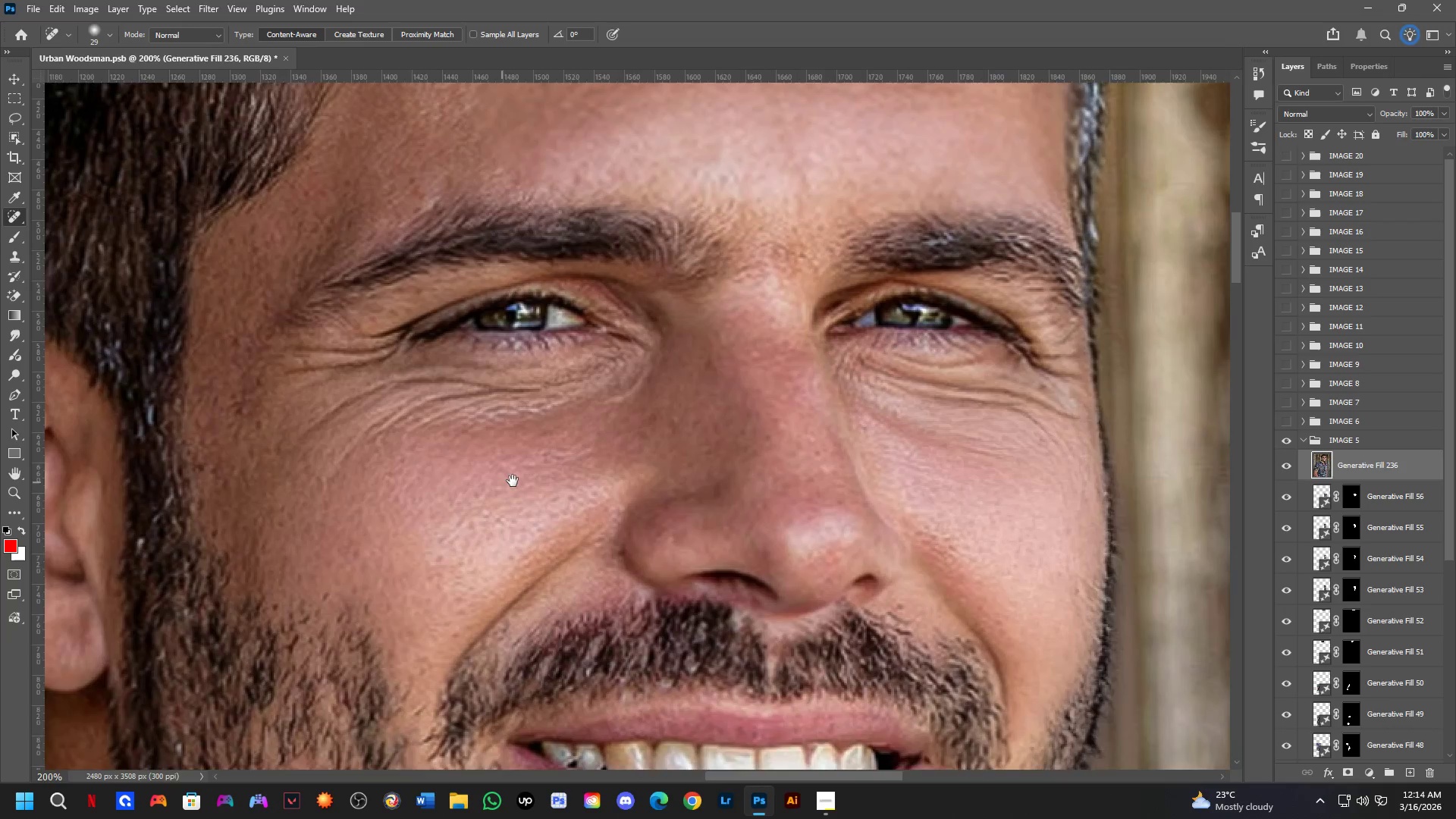 
hold_key(key=Space, duration=0.52)
 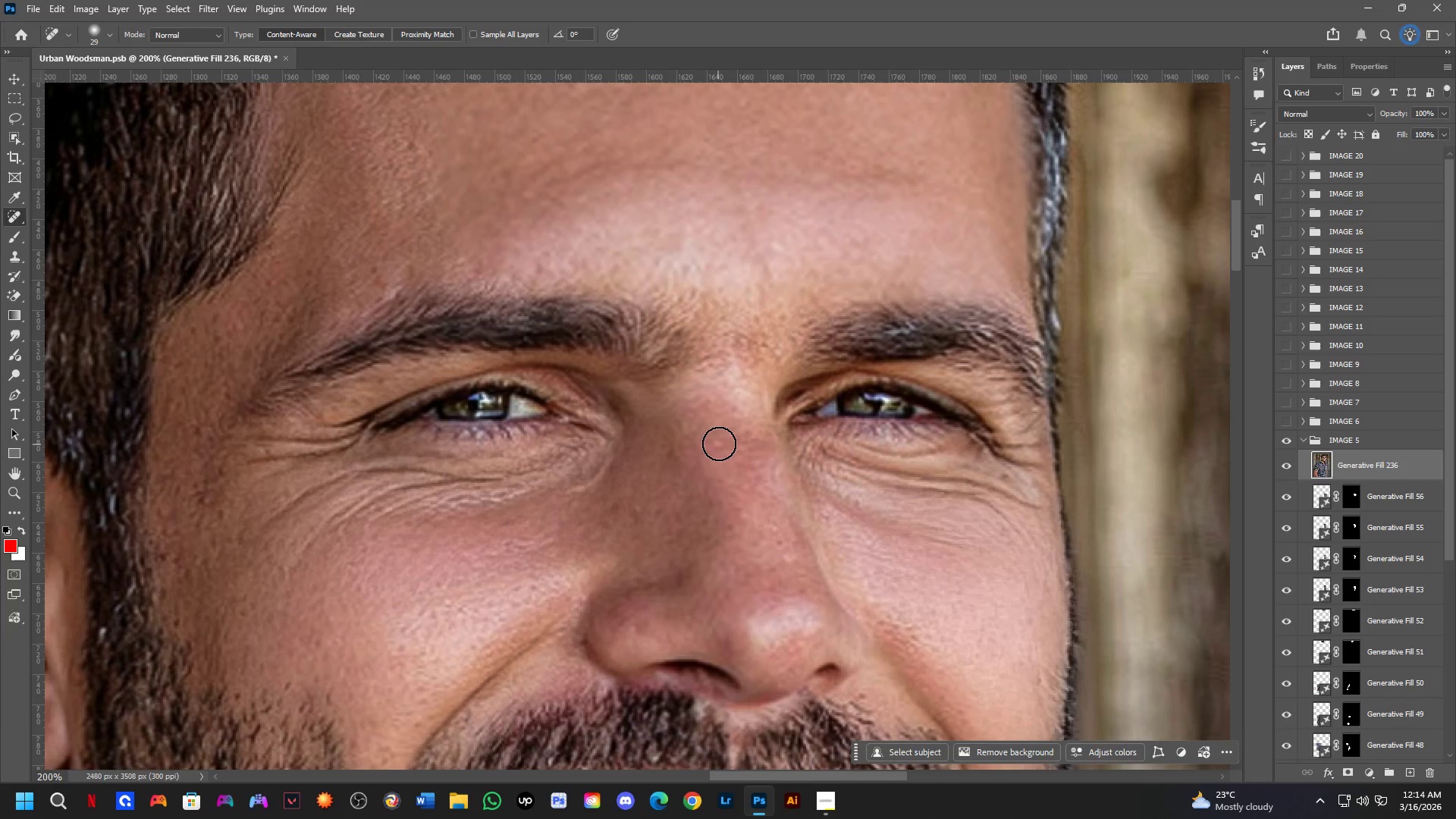 
left_click_drag(start_coordinate=[748, 391], to_coordinate=[731, 450])
 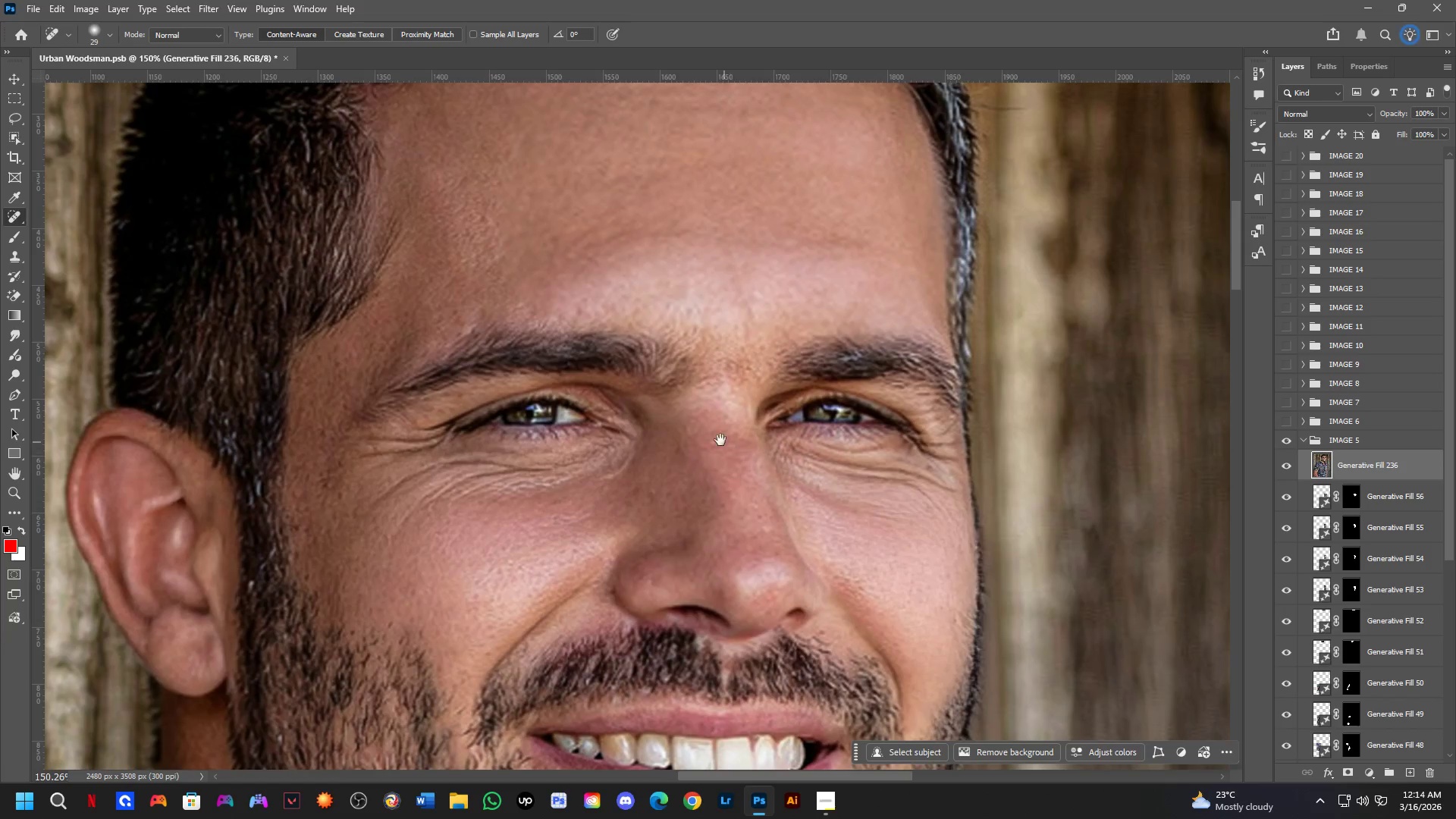 
scroll: coordinate [647, 456], scroll_direction: down, amount: 3.0
 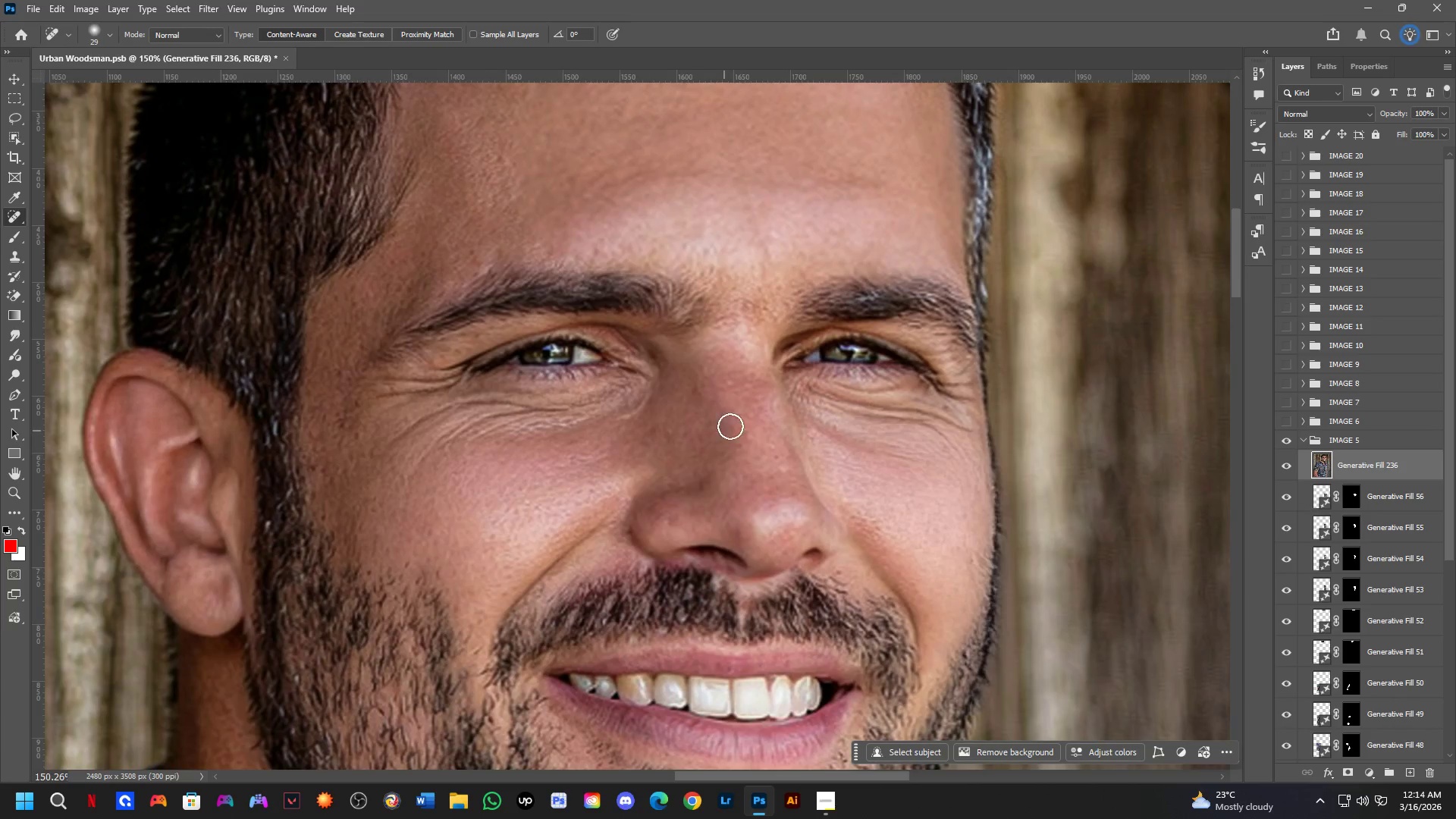 
hold_key(key=Space, duration=6.95)
 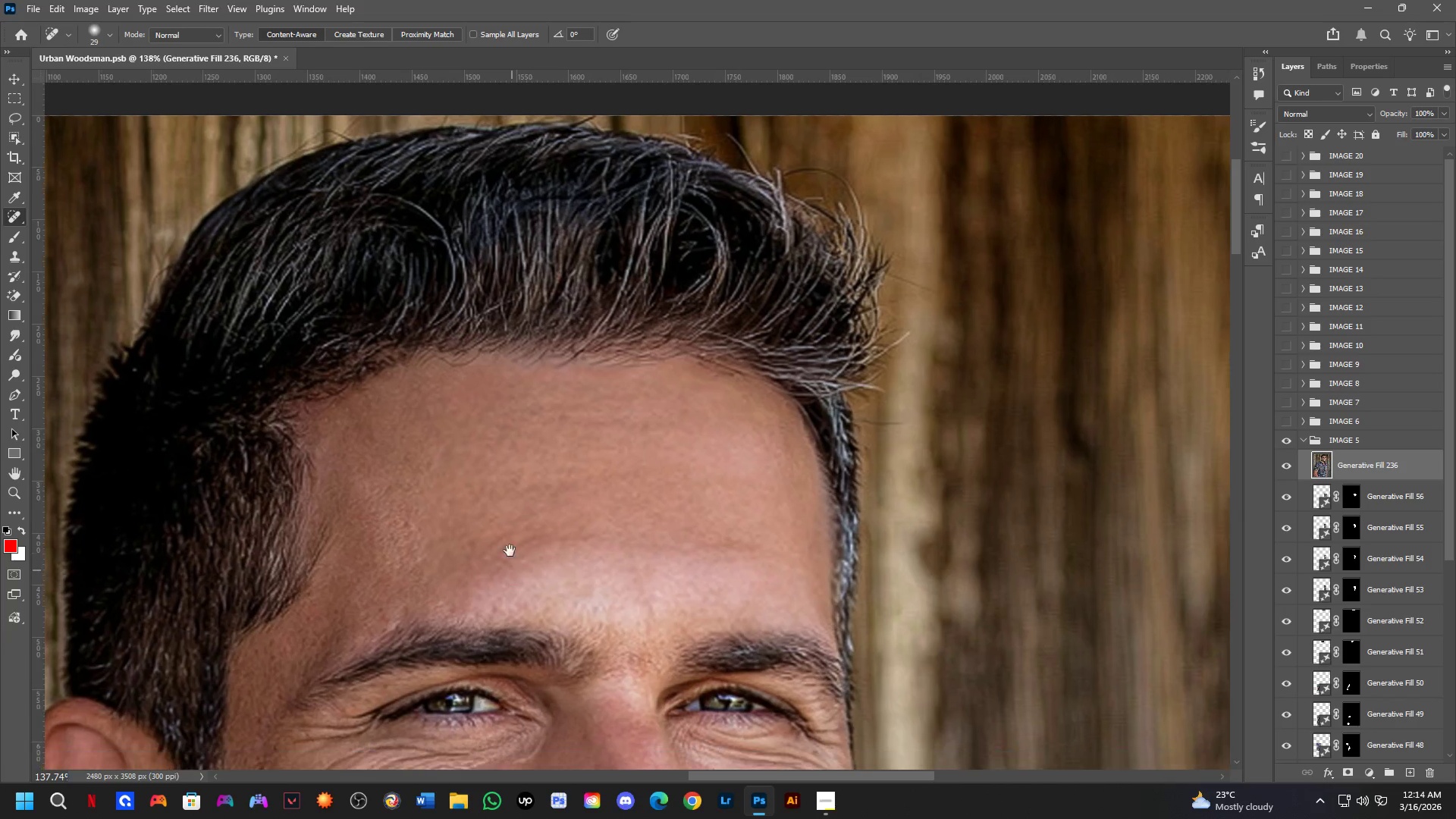 
left_click_drag(start_coordinate=[720, 444], to_coordinate=[712, 453])
 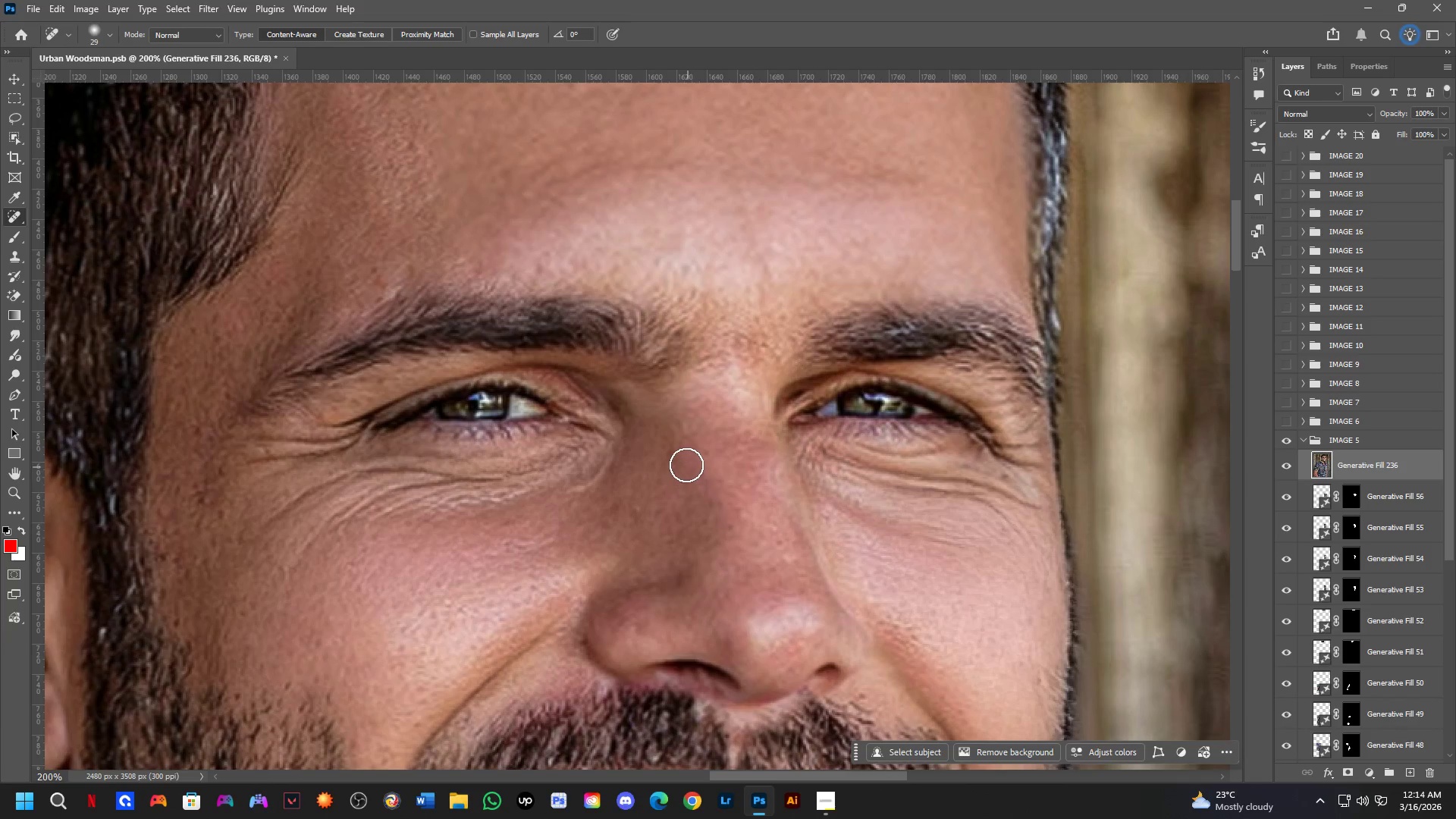 
scroll: coordinate [699, 441], scroll_direction: up, amount: 3.0
 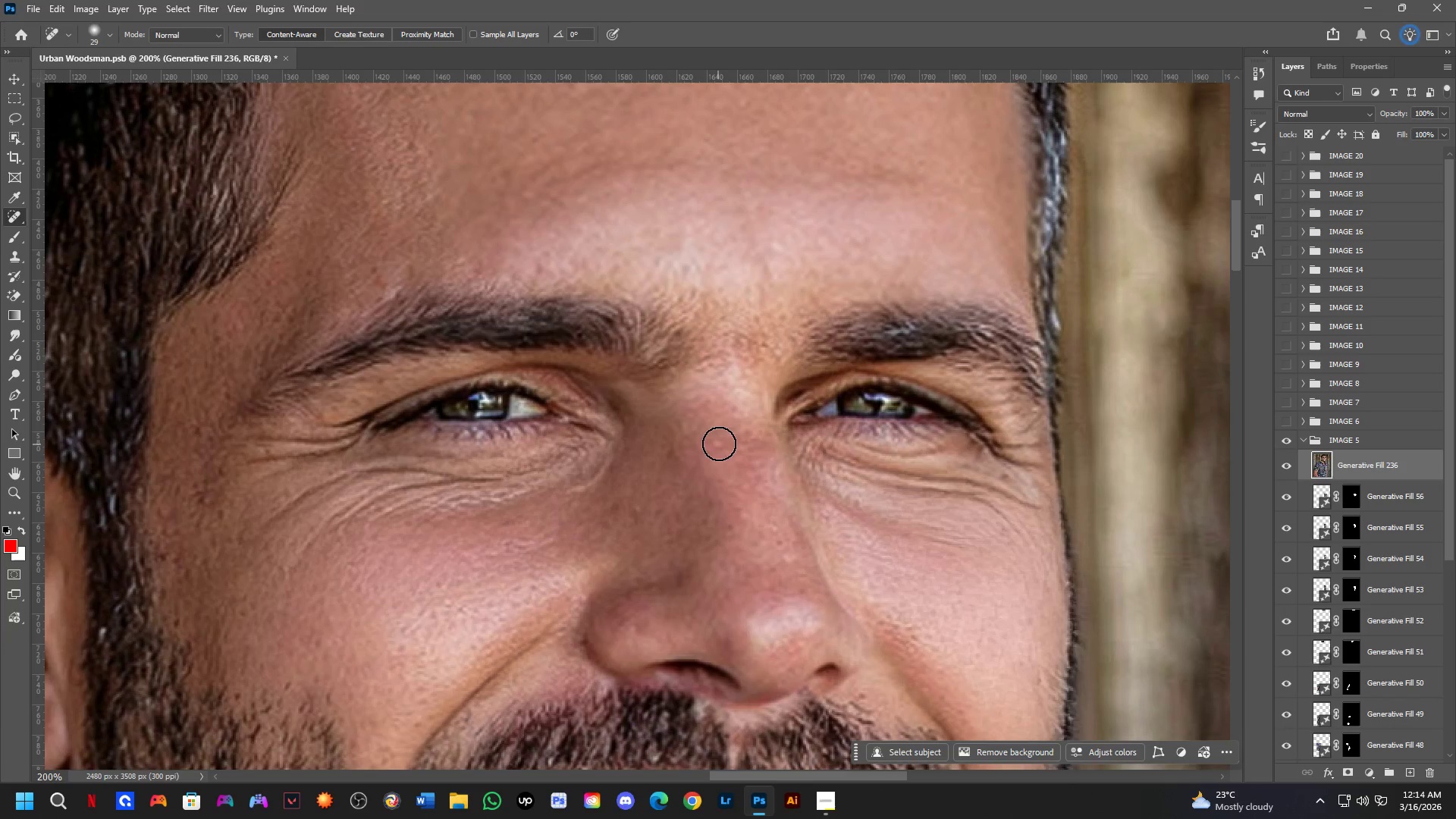 
left_click_drag(start_coordinate=[680, 451], to_coordinate=[683, 459])
 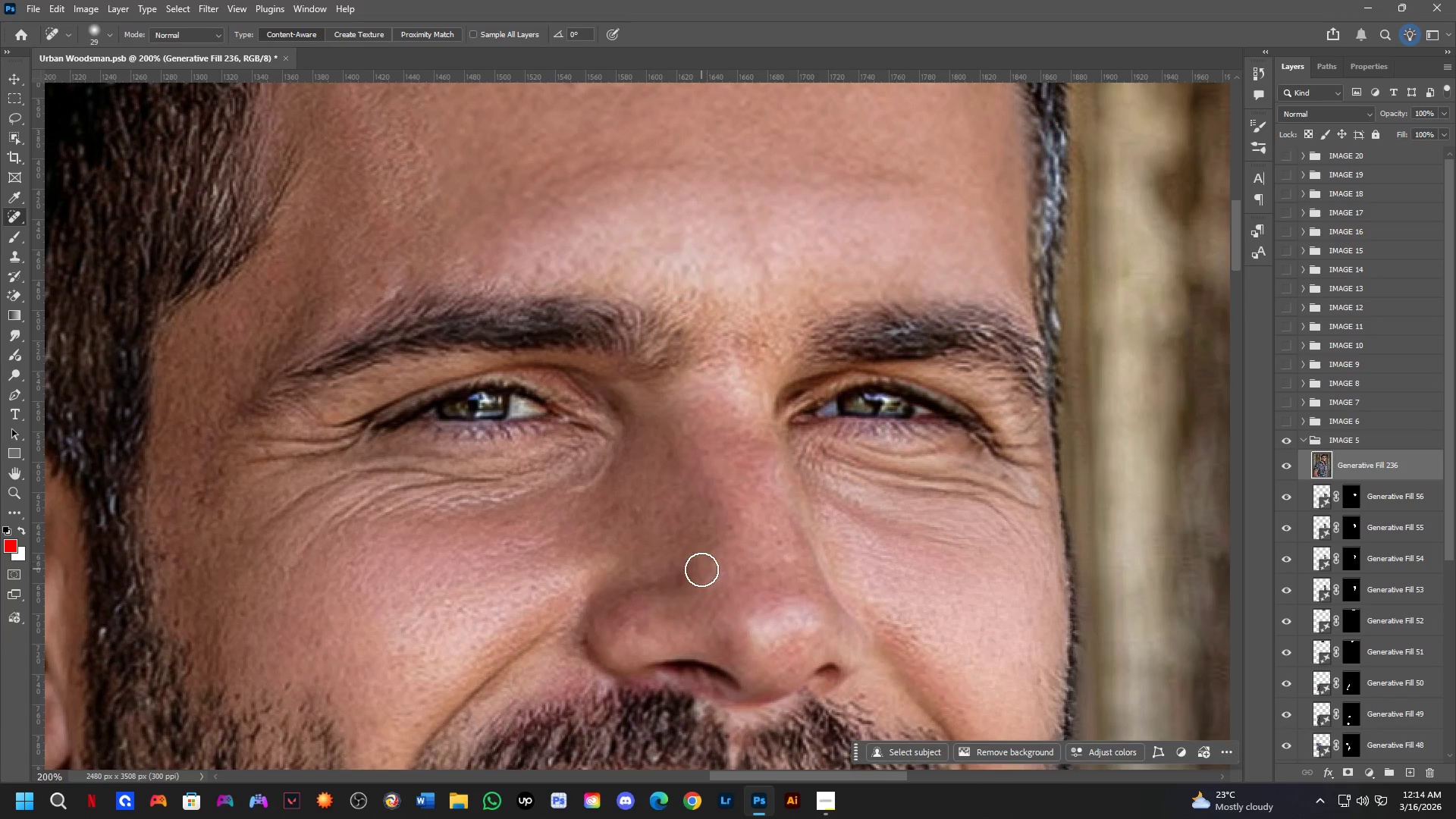 
left_click_drag(start_coordinate=[687, 576], to_coordinate=[676, 578])
 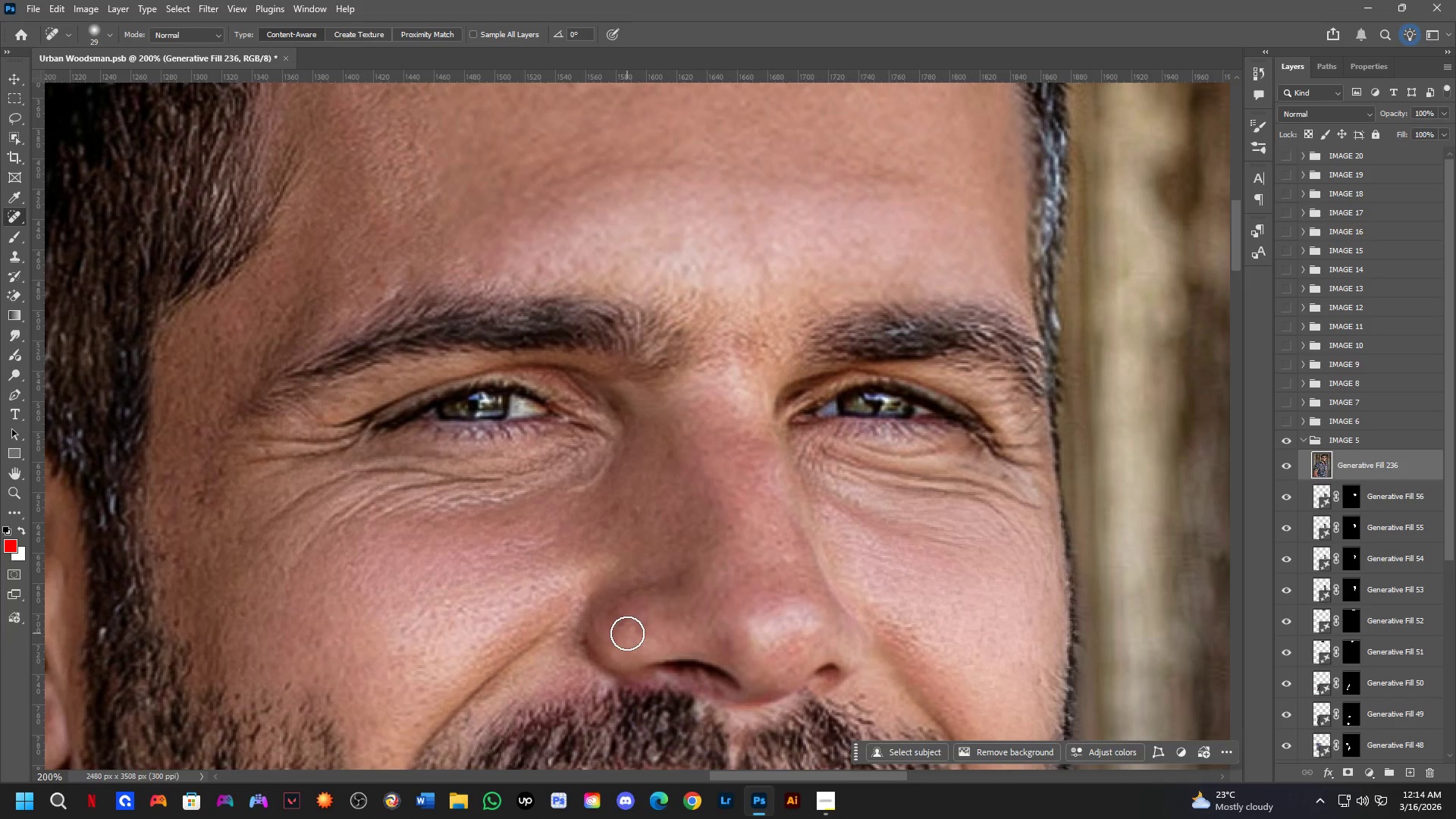 
left_click_drag(start_coordinate=[627, 633], to_coordinate=[640, 626])
 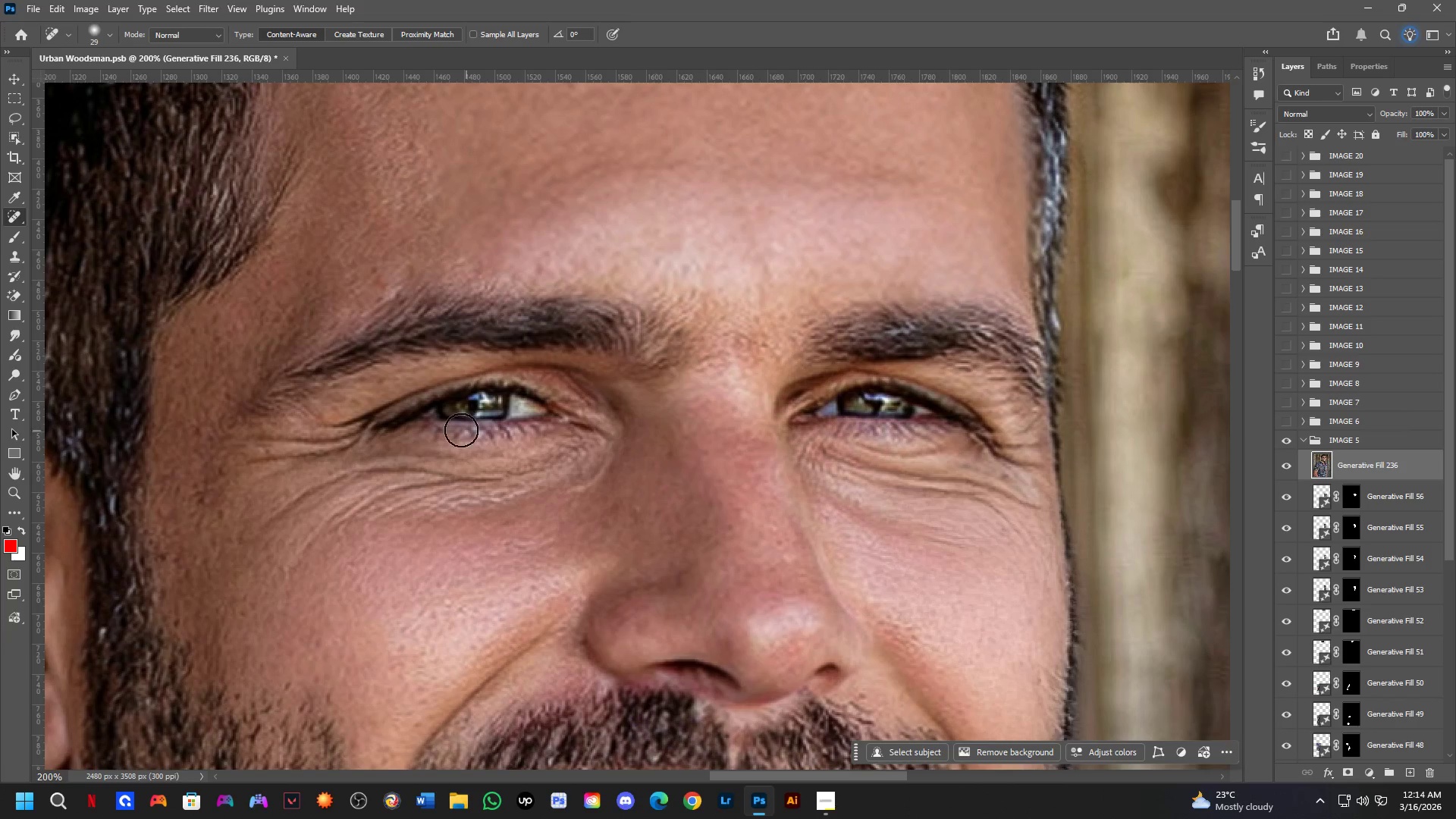 
hold_key(key=Space, duration=1.09)
 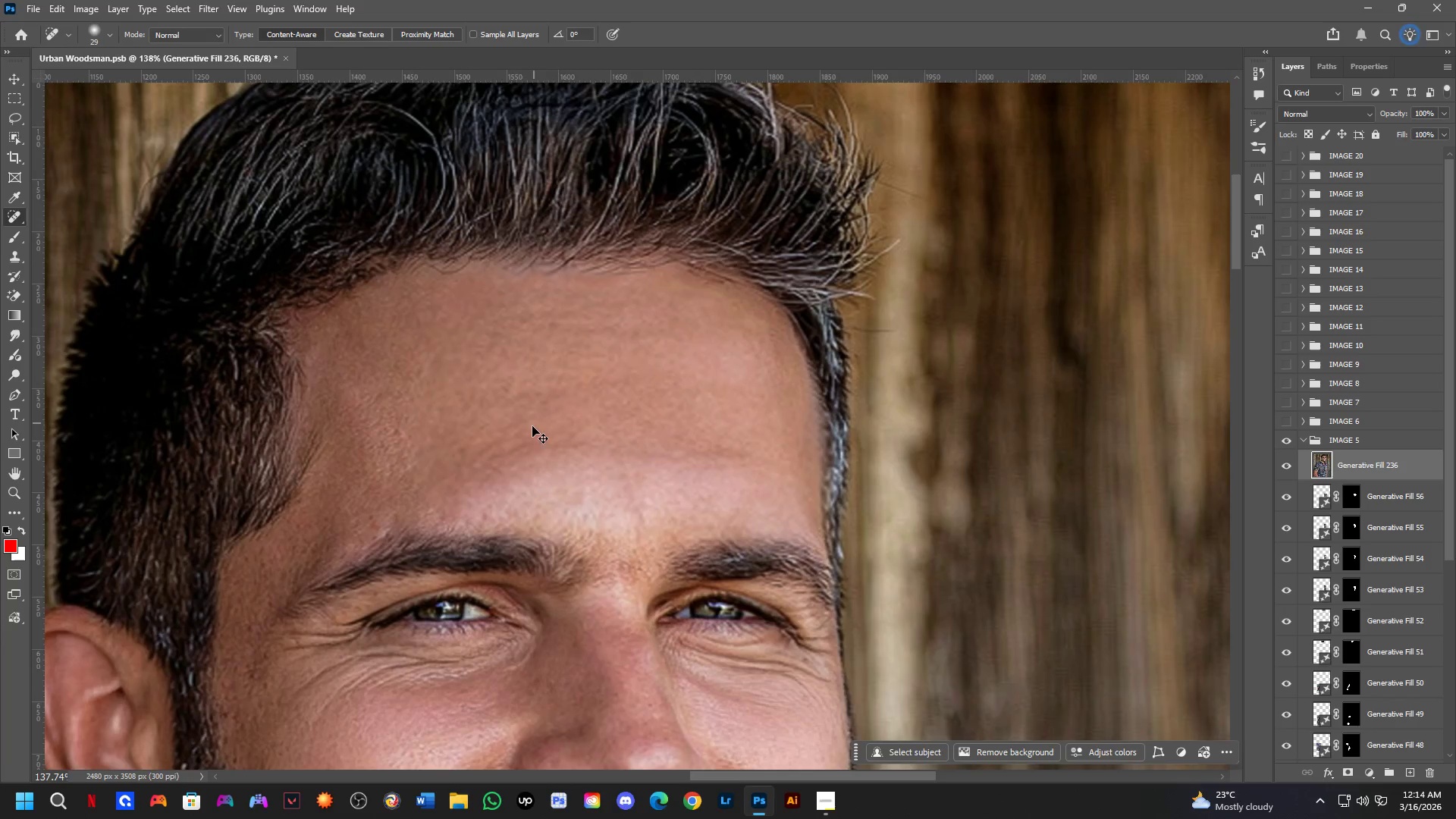 
left_click_drag(start_coordinate=[519, 252], to_coordinate=[503, 484])
 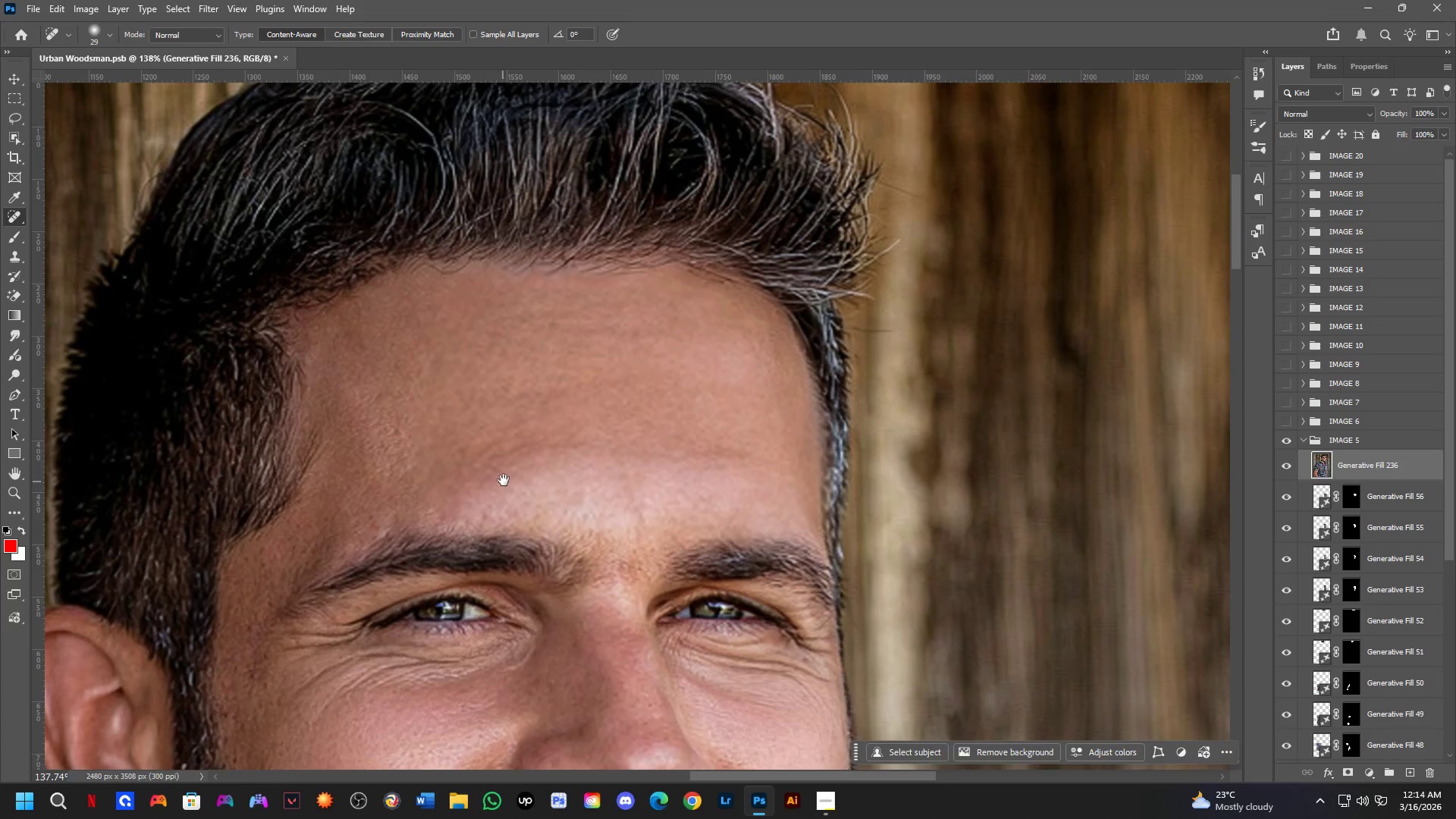 
scroll: coordinate [416, 322], scroll_direction: down, amount: 4.0
 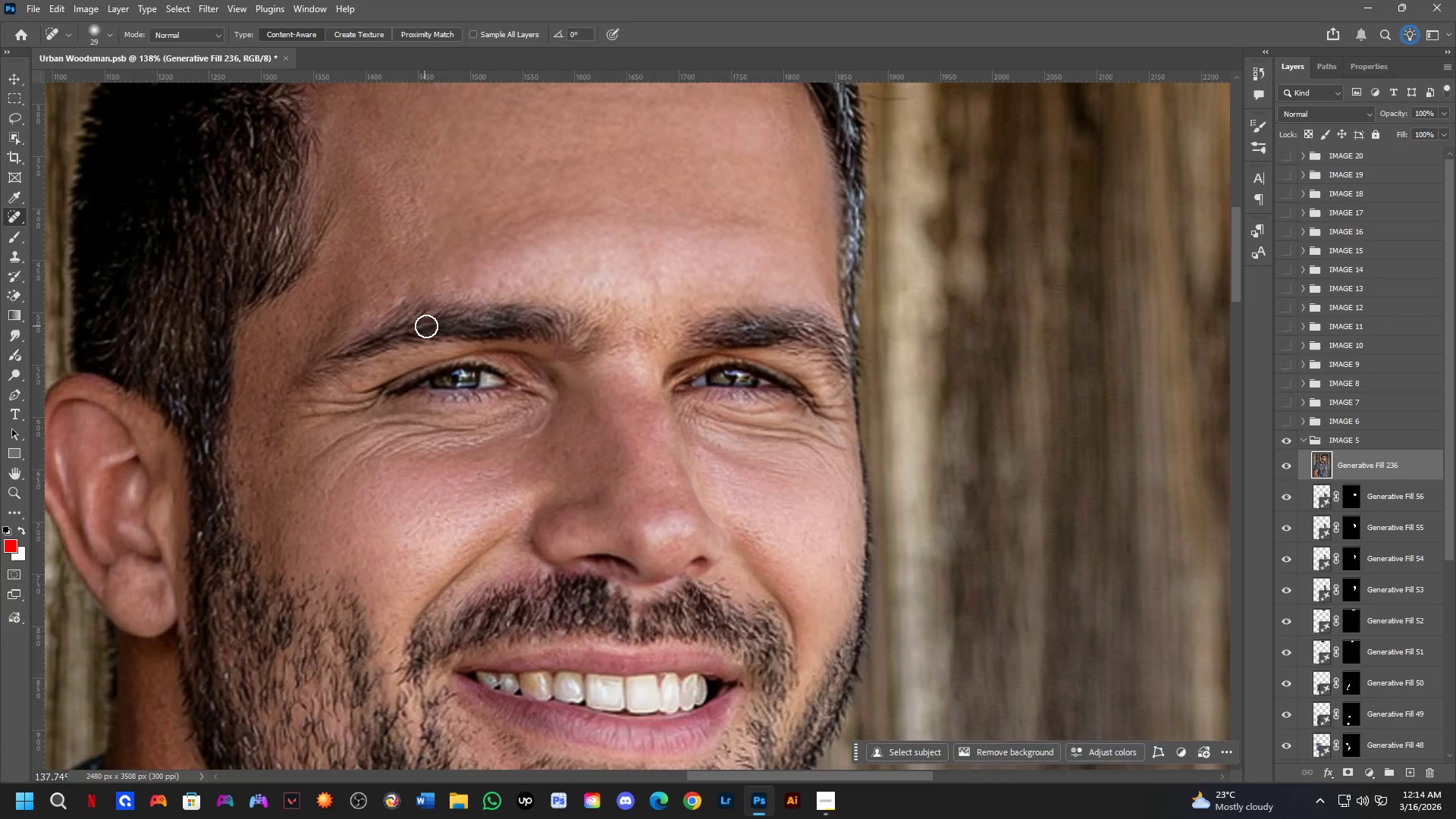 
hold_key(key=Space, duration=27.11)
 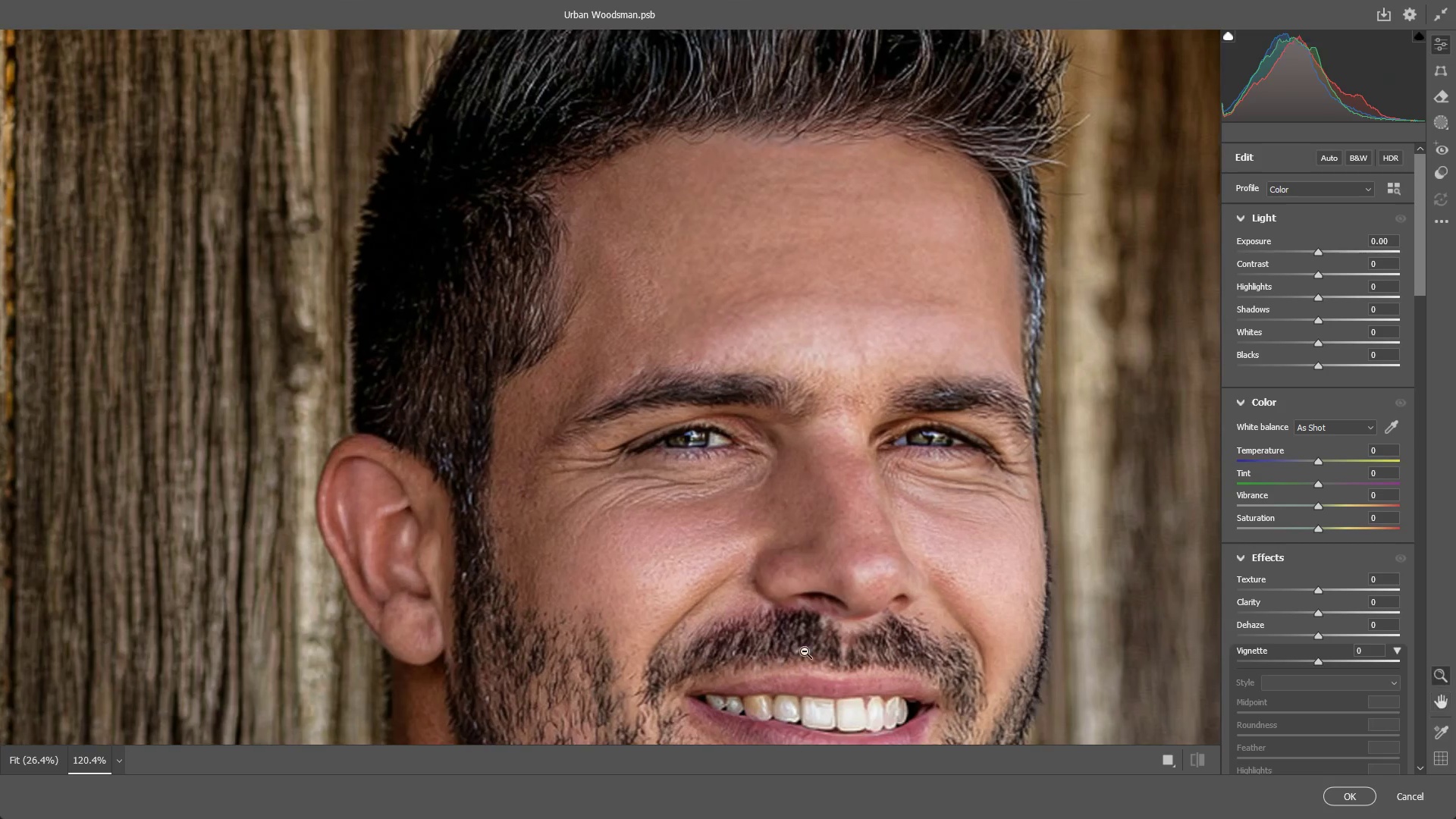 
hold_key(key=ControlLeft, duration=0.38)
 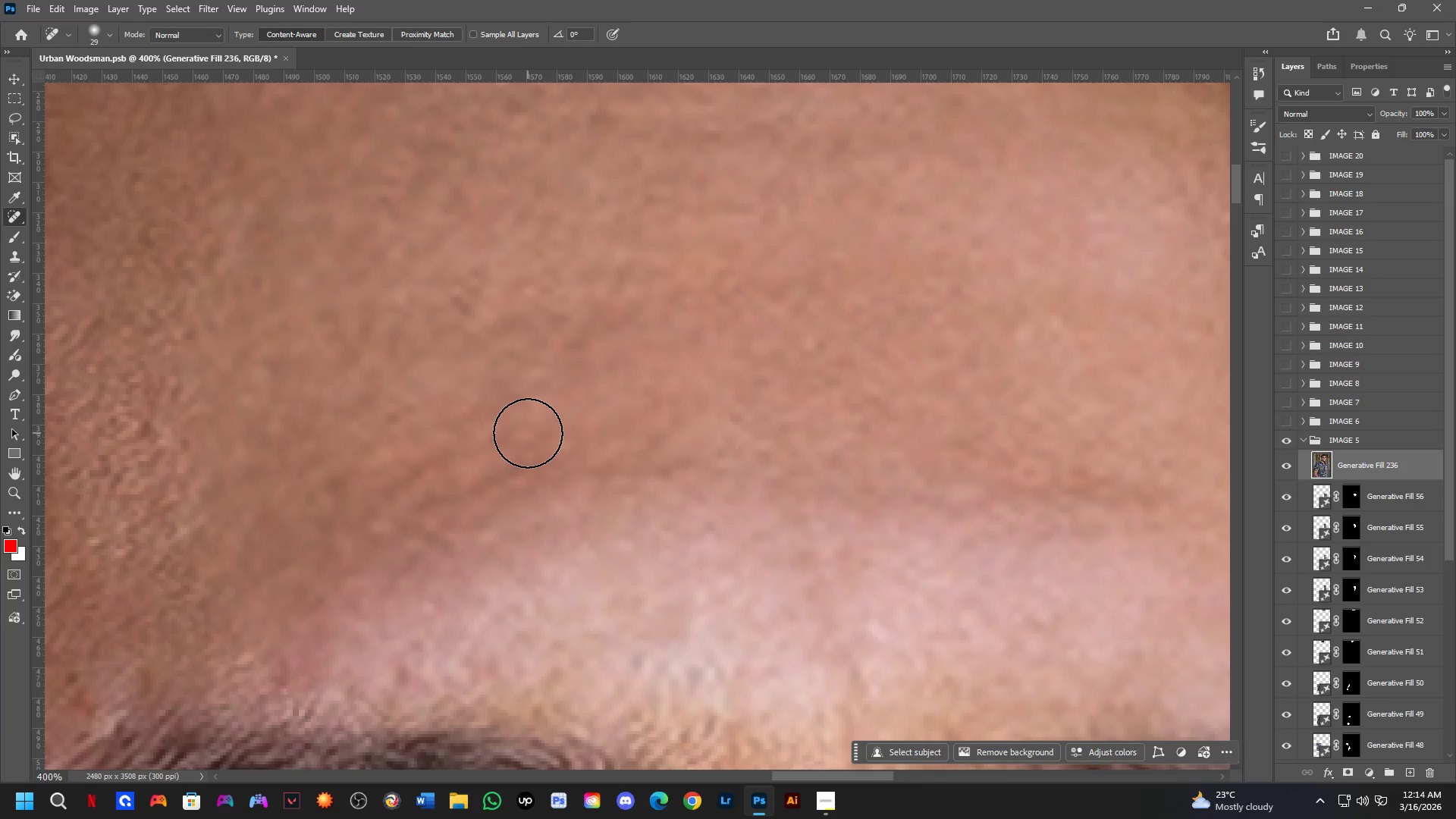 
key(Shift+ShiftLeft)
 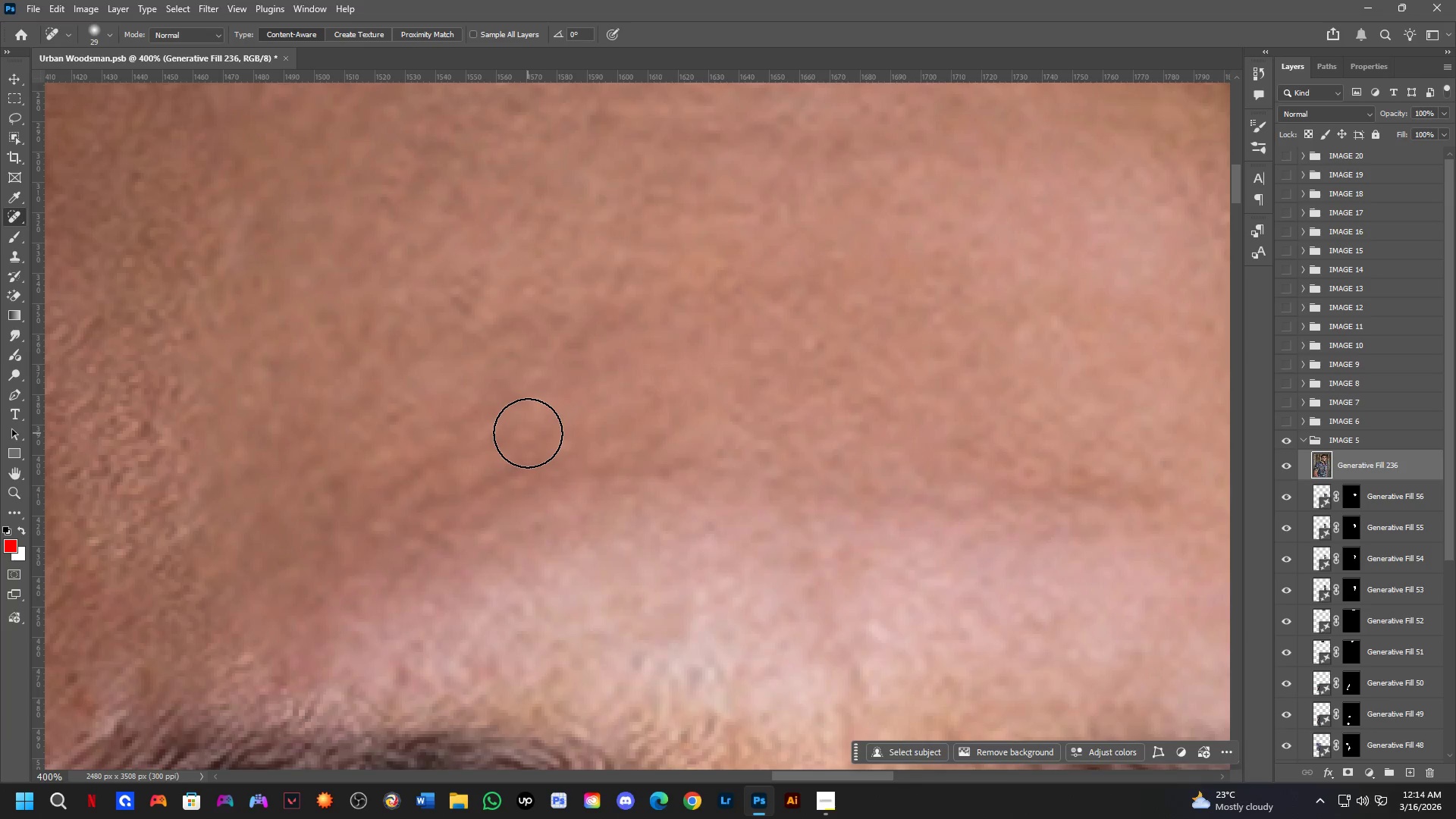 
key(Shift+ShiftLeft)
 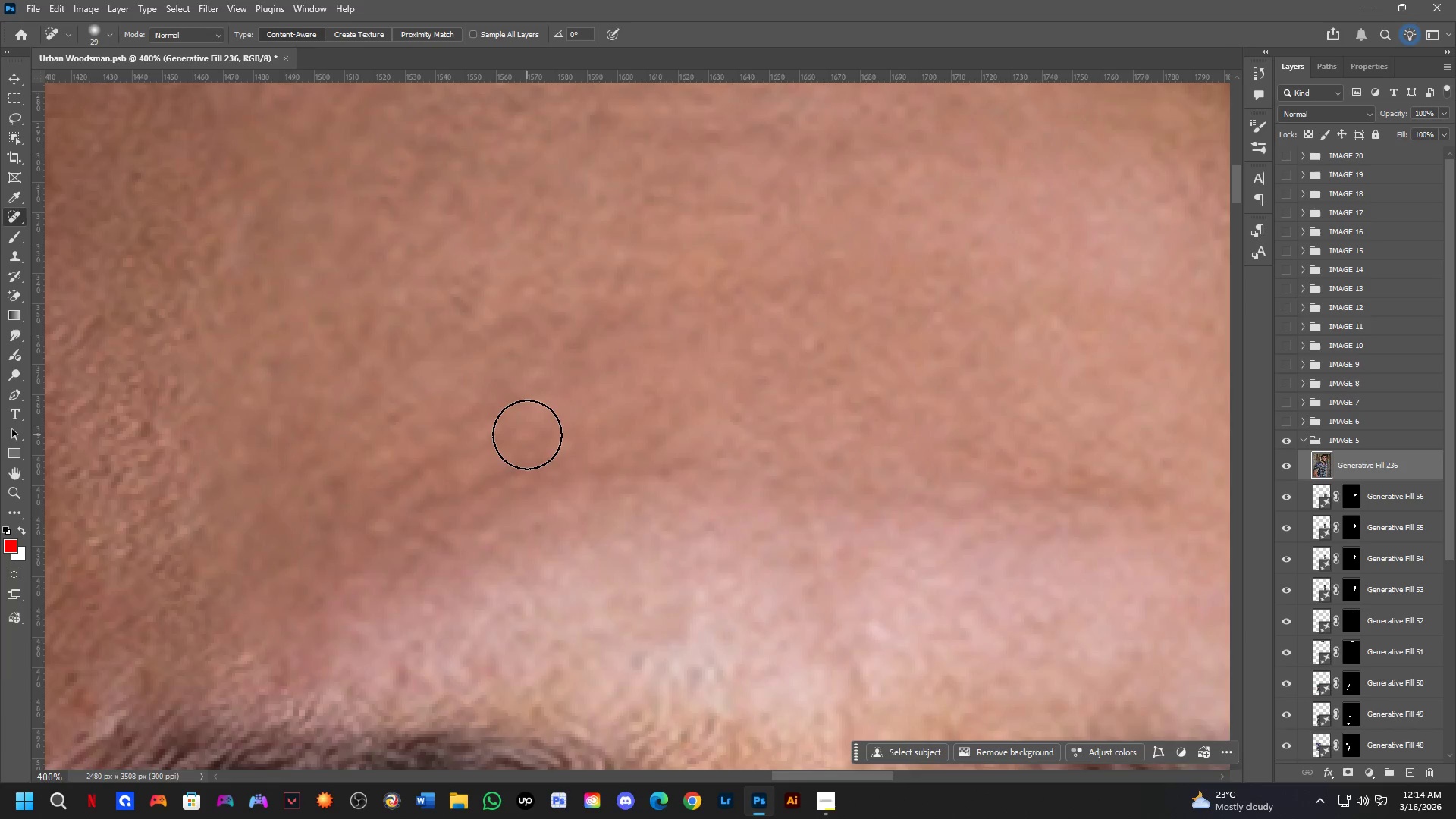 
scroll: coordinate [528, 433], scroll_direction: up, amount: 6.0
 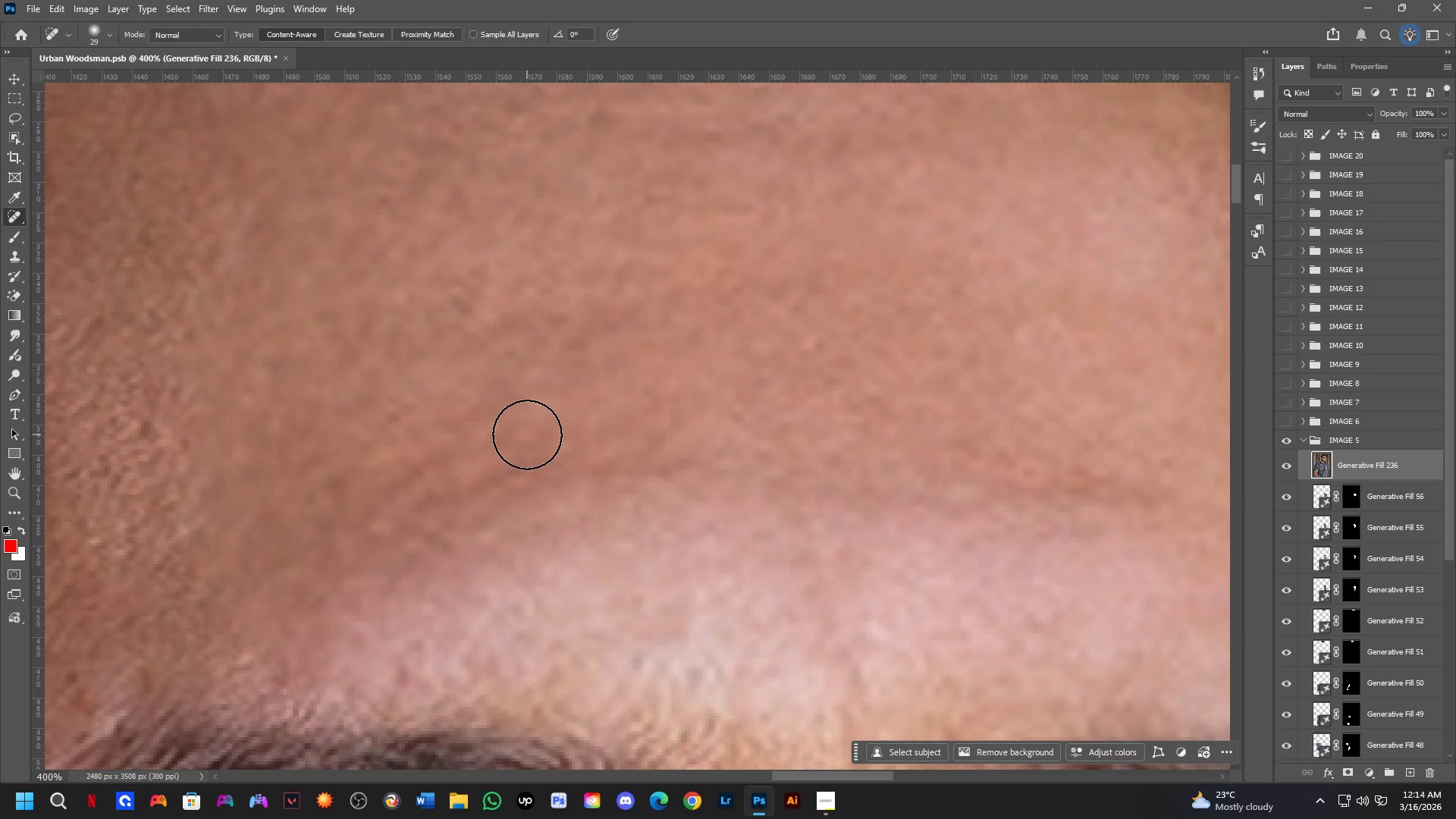 
scroll: coordinate [527, 435], scroll_direction: down, amount: 5.0
 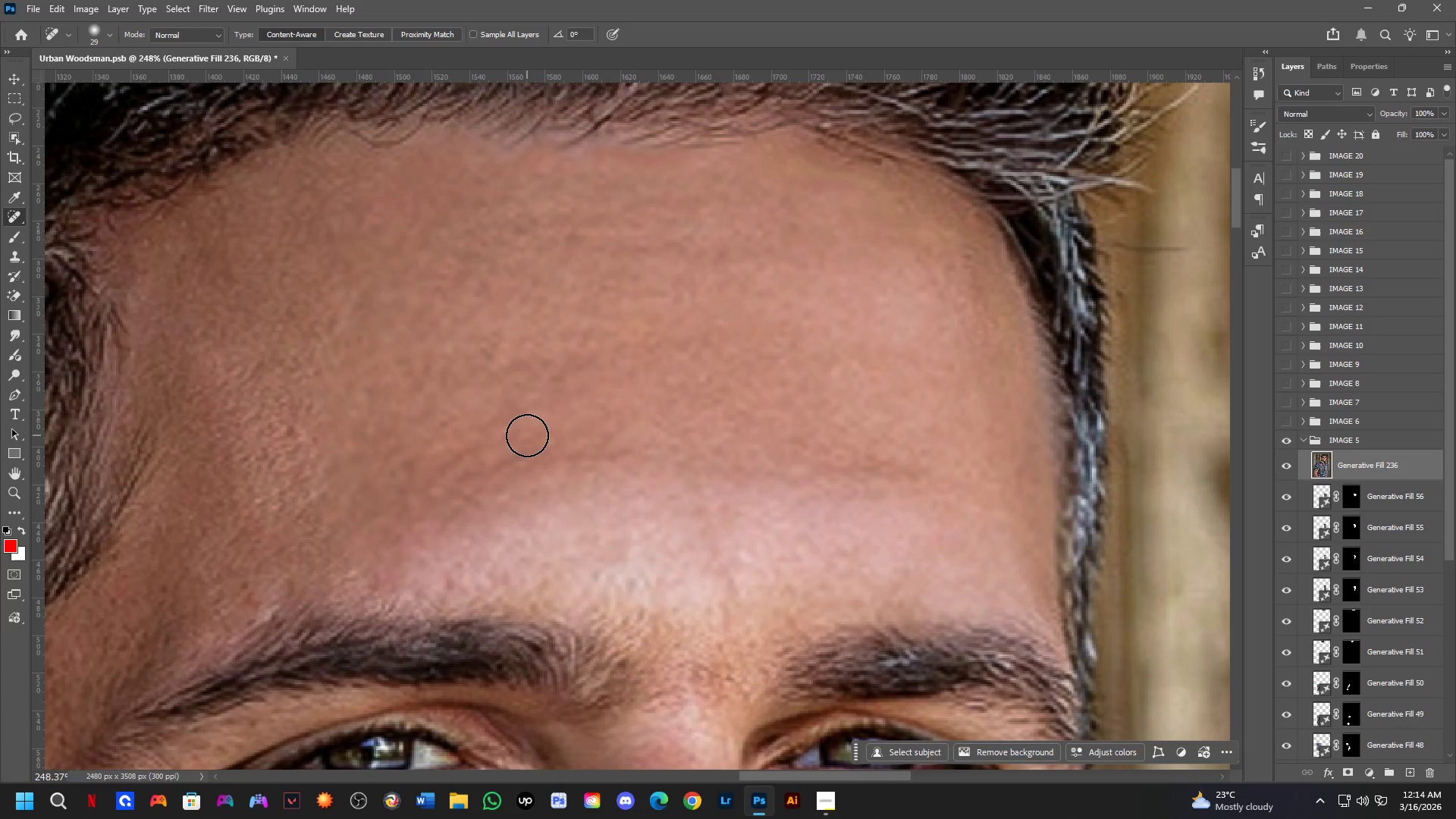 
key(Control+Shift+A)
 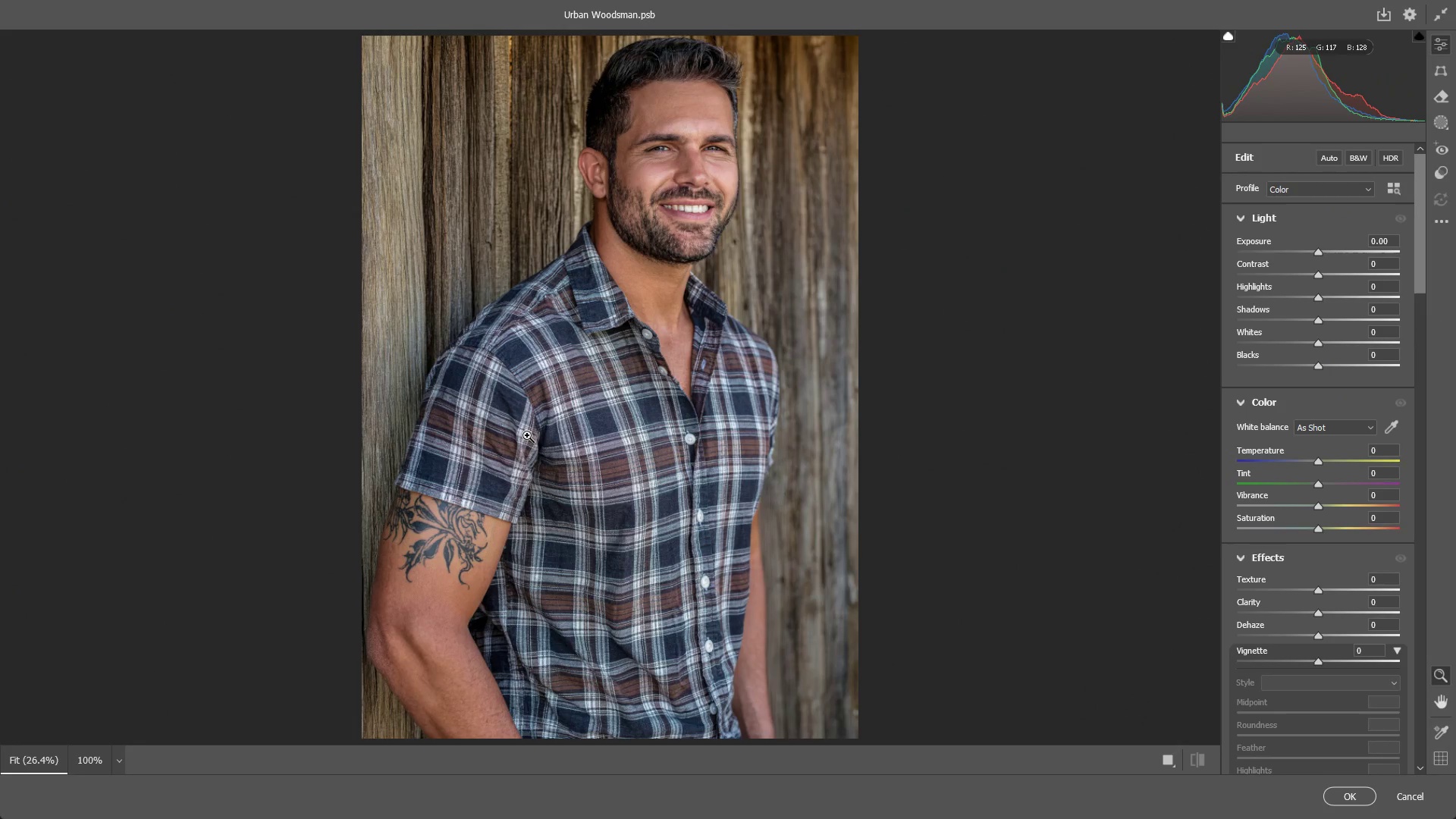 
left_click_drag(start_coordinate=[657, 226], to_coordinate=[824, 238])
 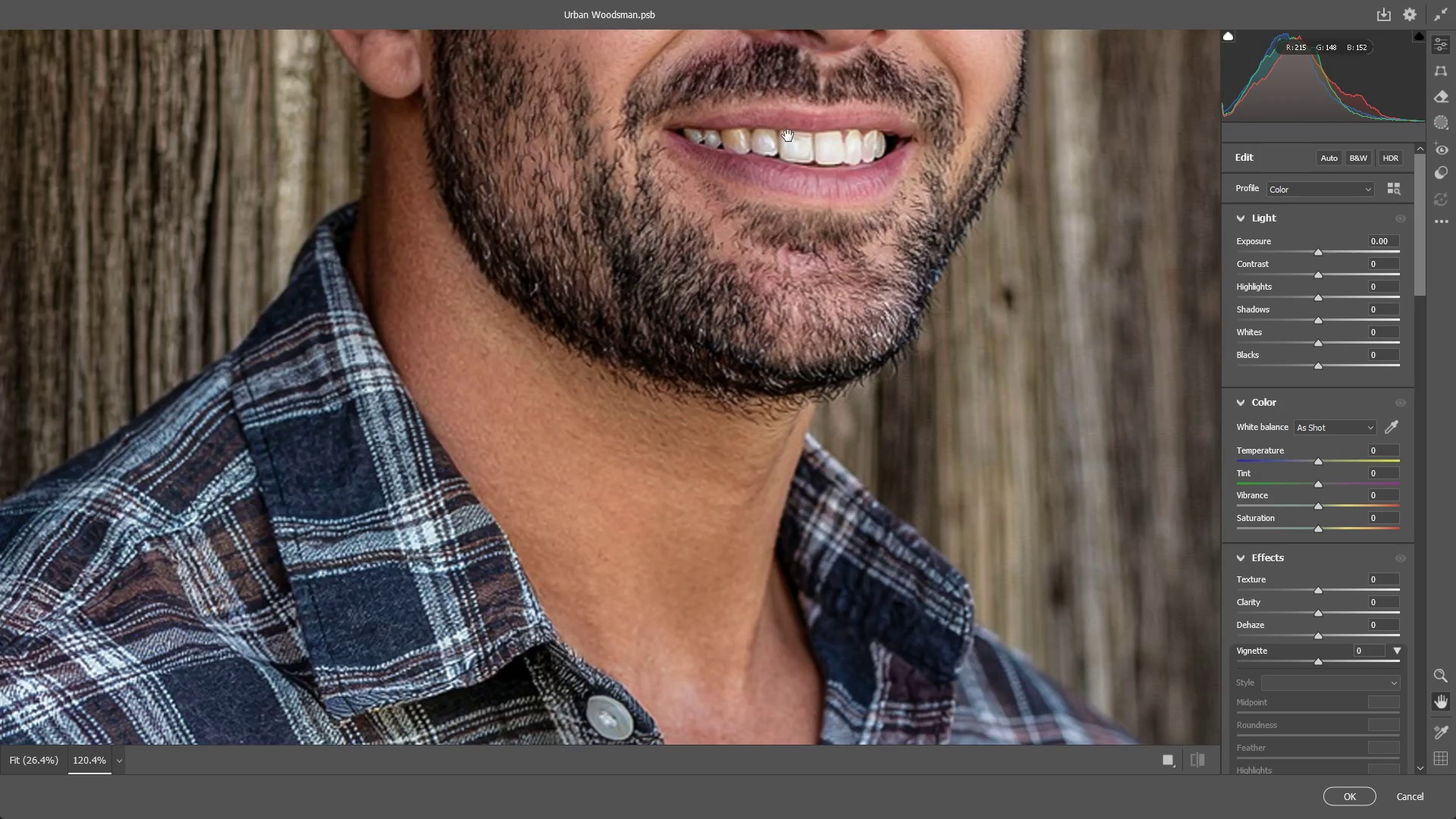 
hold_key(key=Space, duration=0.59)
 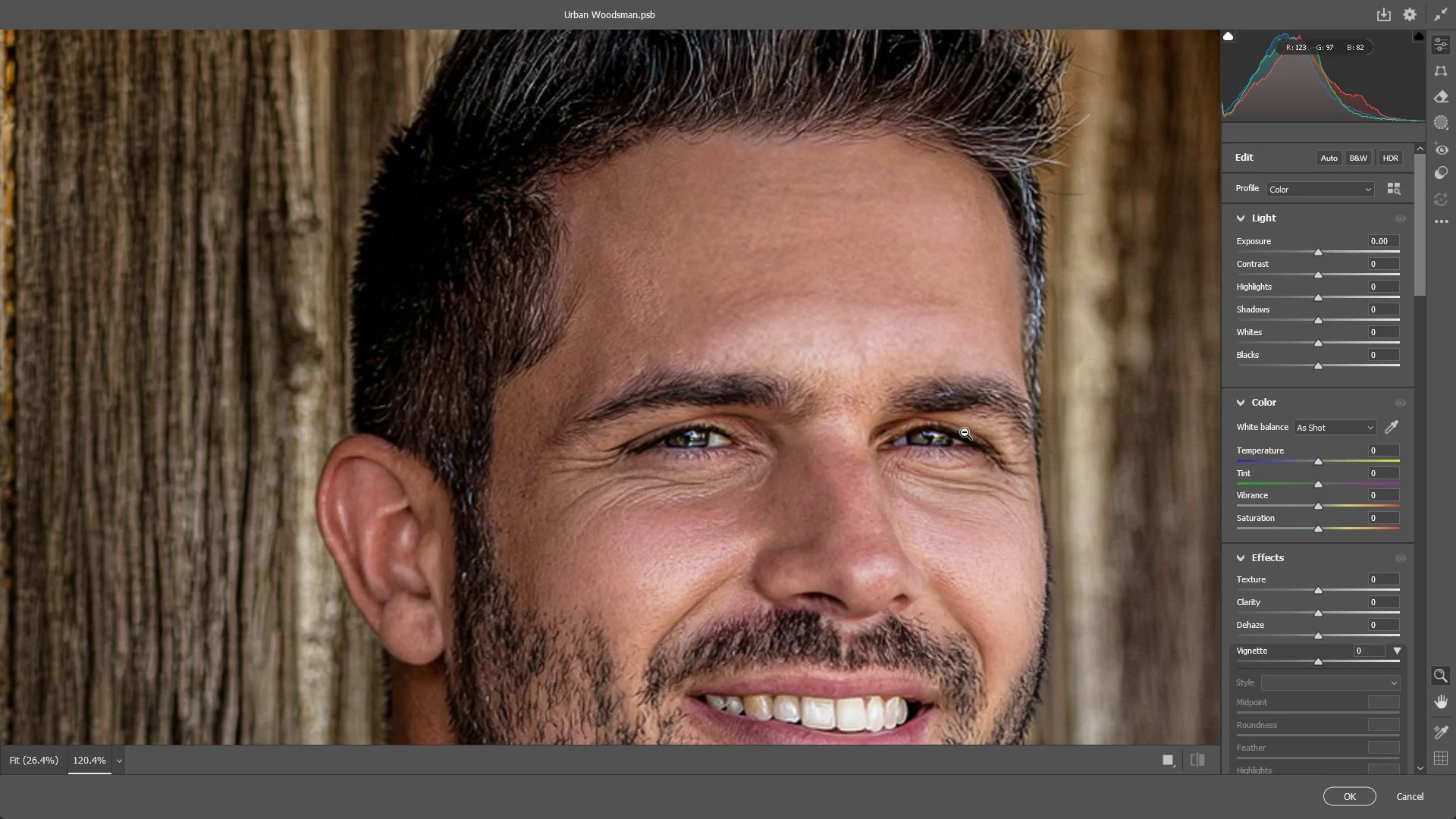 
left_click_drag(start_coordinate=[783, 192], to_coordinate=[805, 758])
 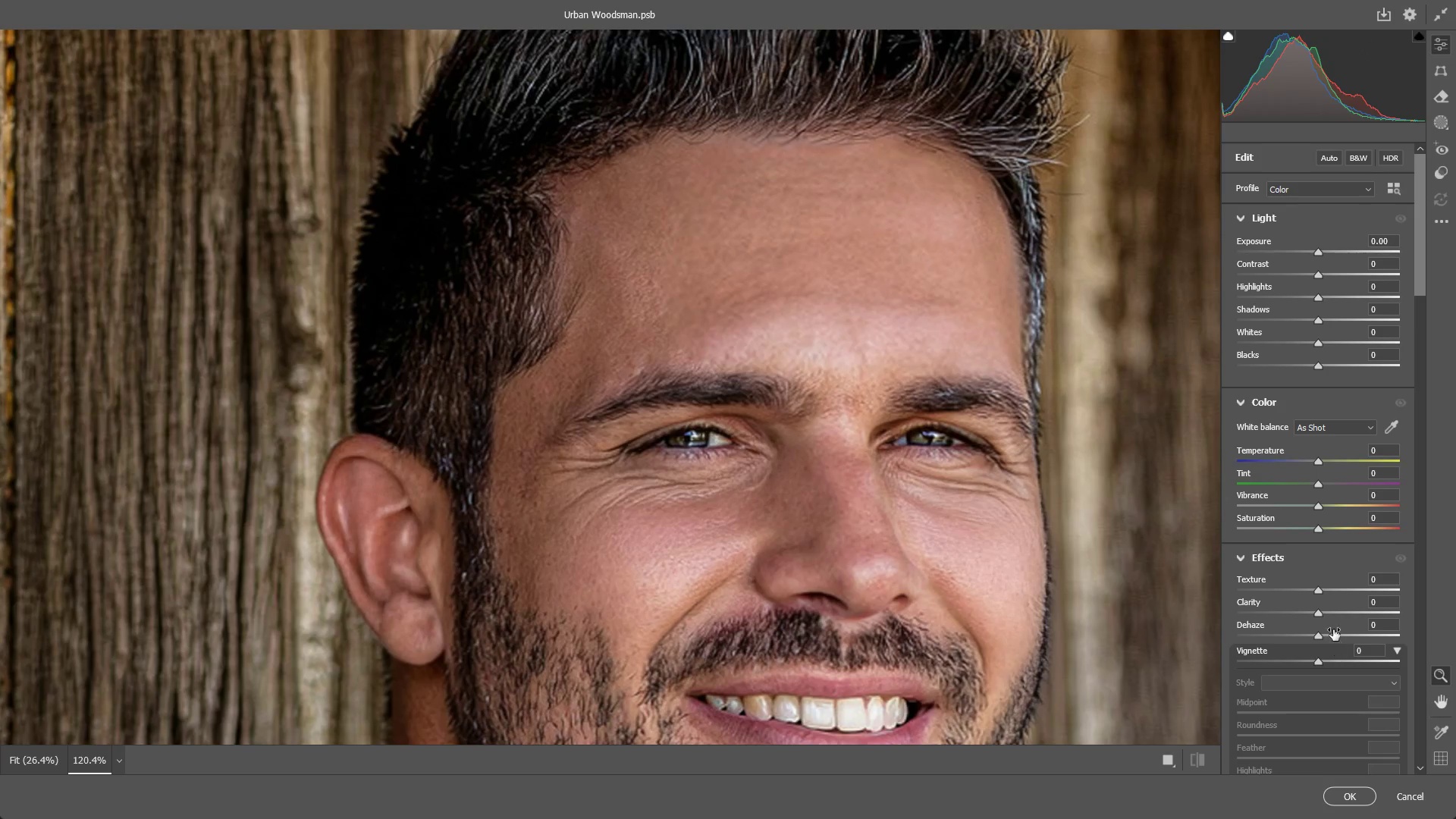 
left_click_drag(start_coordinate=[1323, 589], to_coordinate=[1455, 577])
 